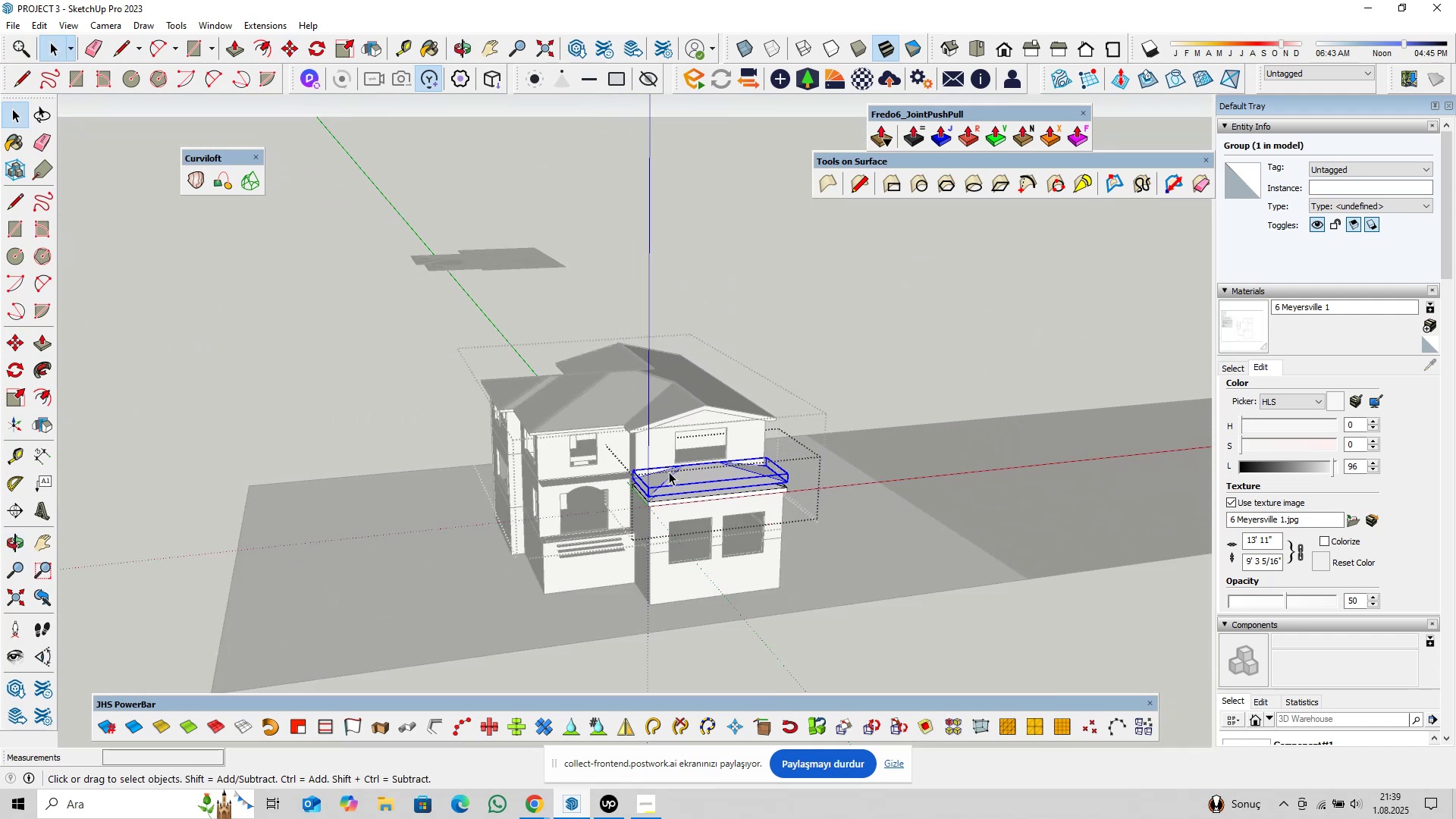 
key(Escape)
 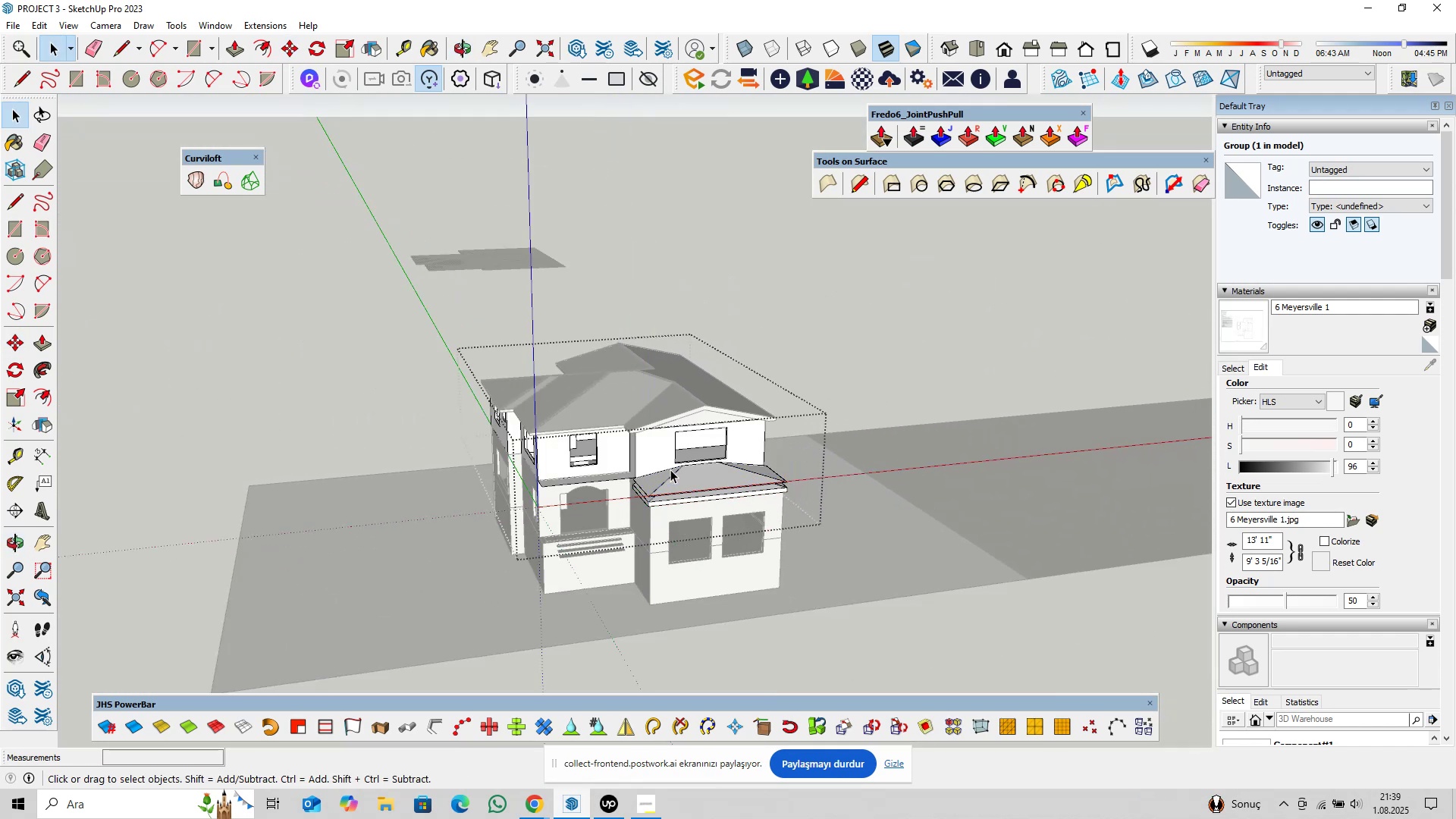 
key(Escape)
 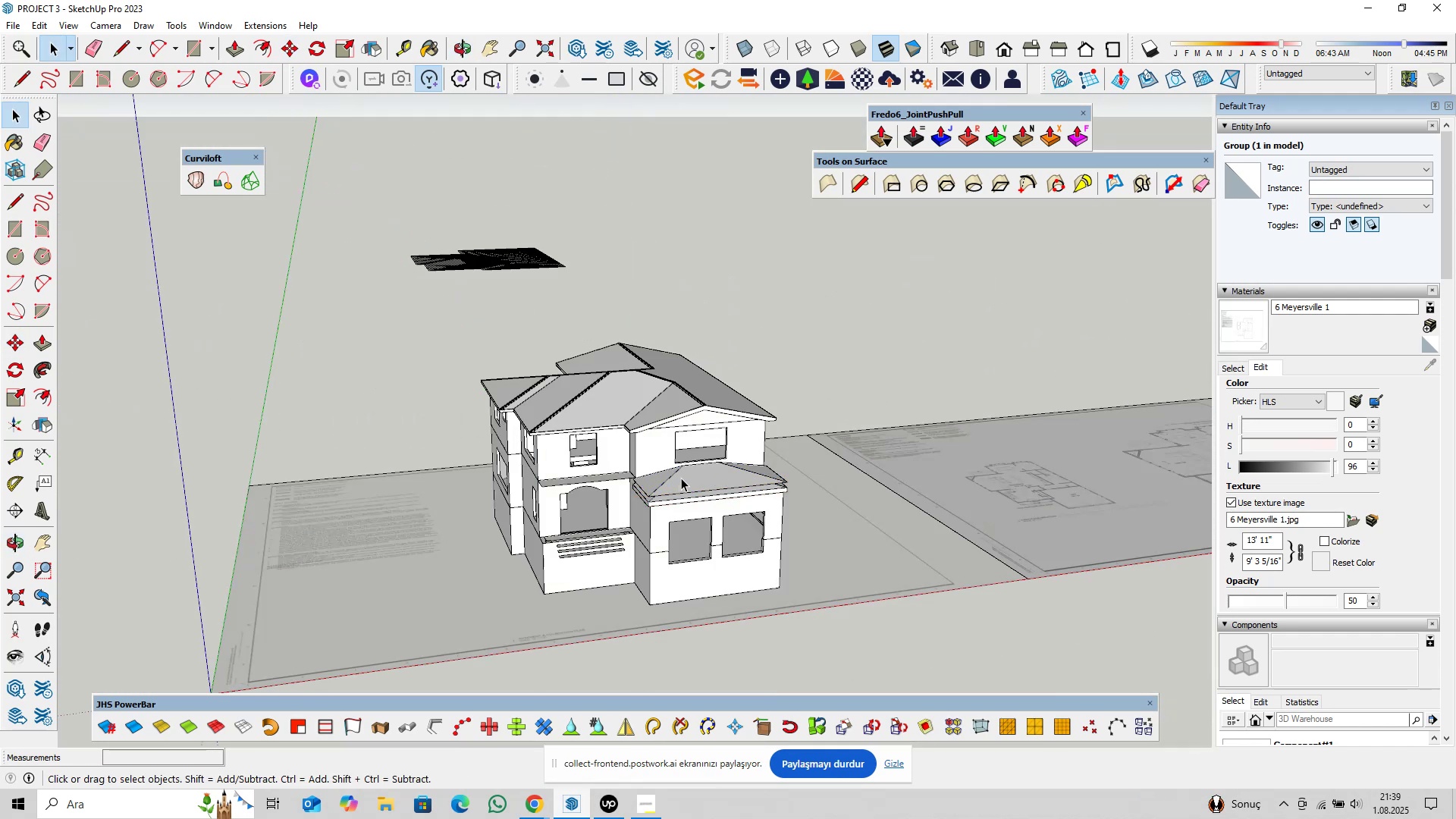 
key(Escape)
 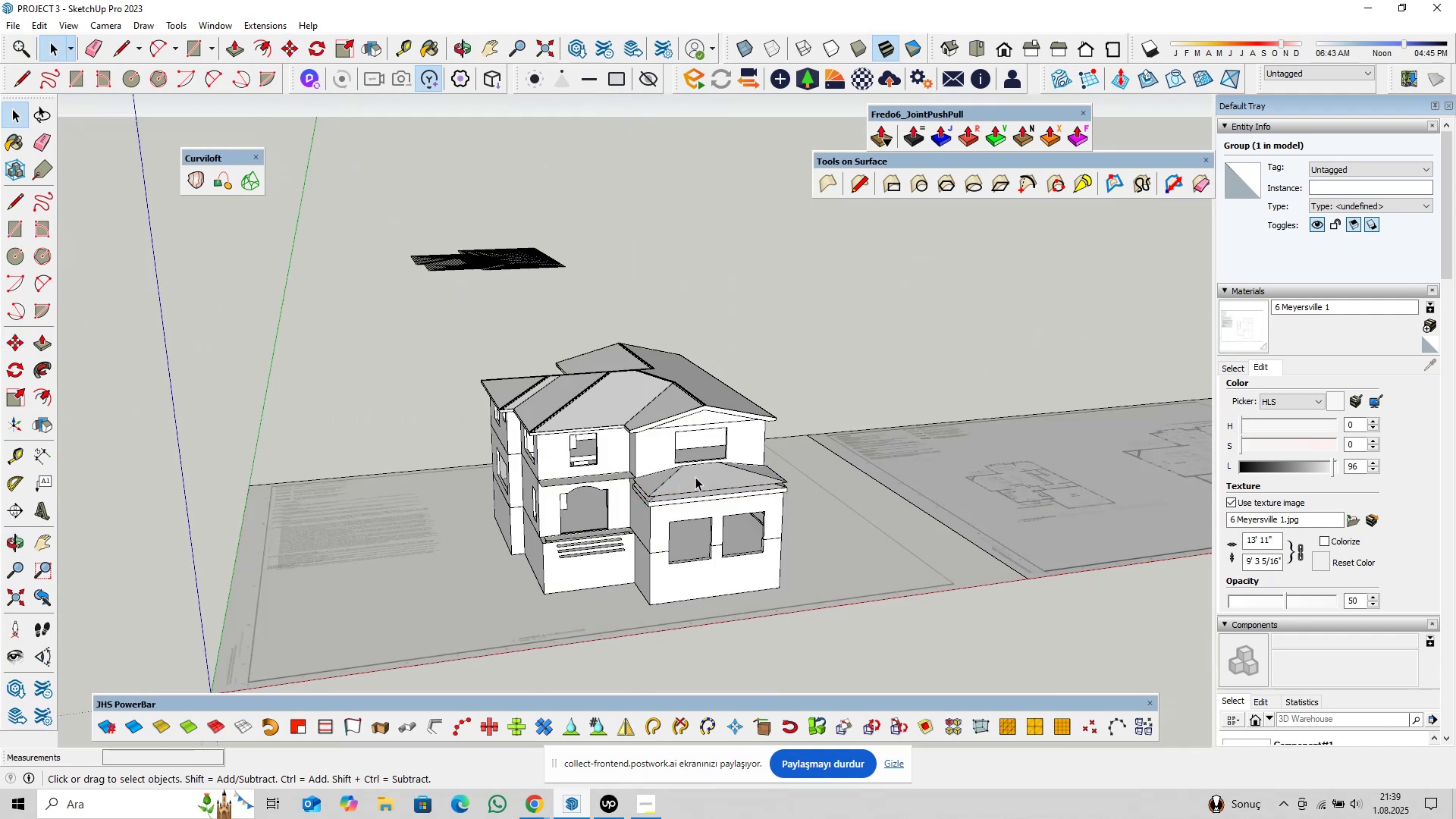 
scroll: coordinate [752, 505], scroll_direction: down, amount: 7.0
 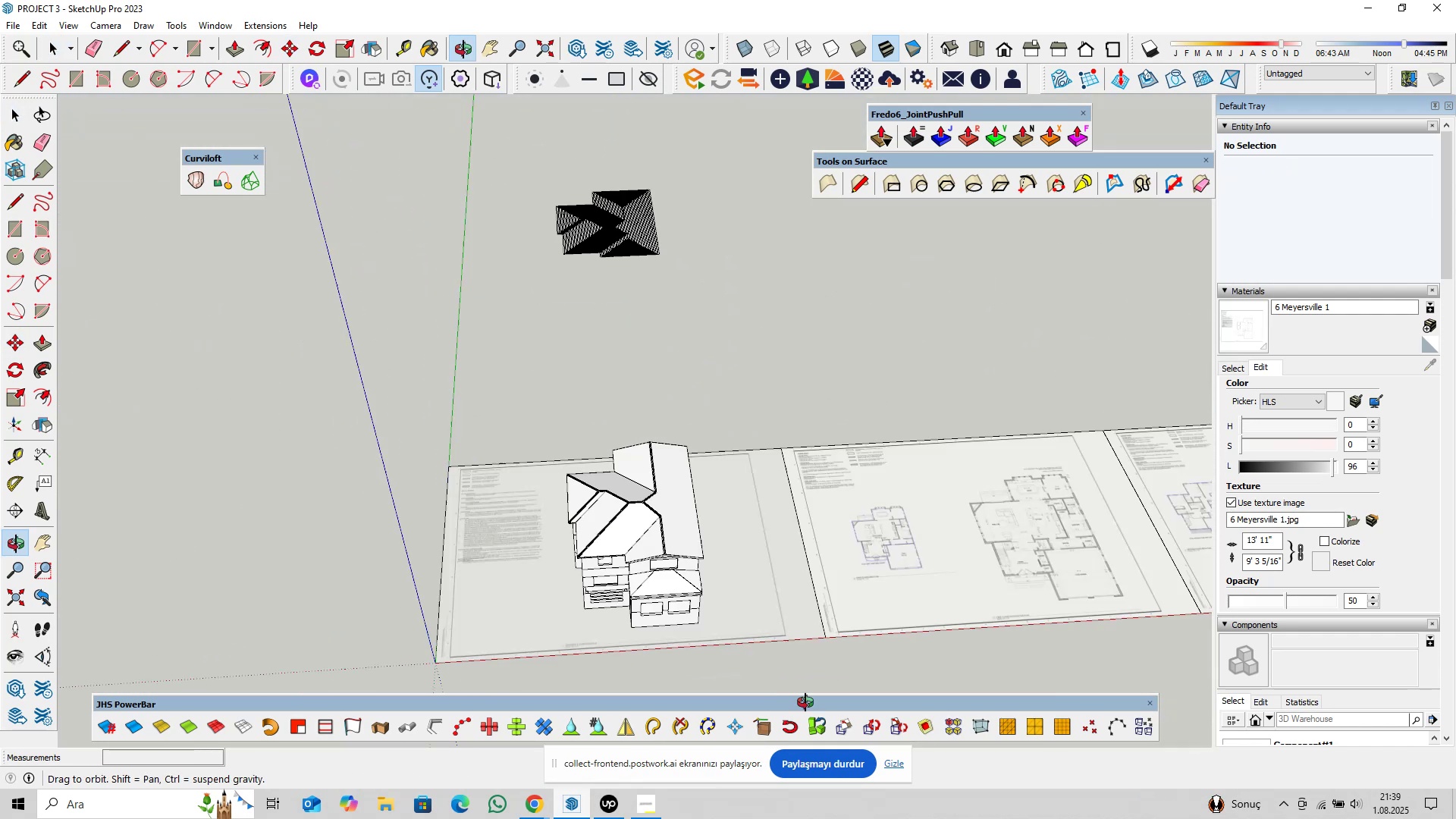 
hold_key(key=ShiftLeft, duration=0.34)
 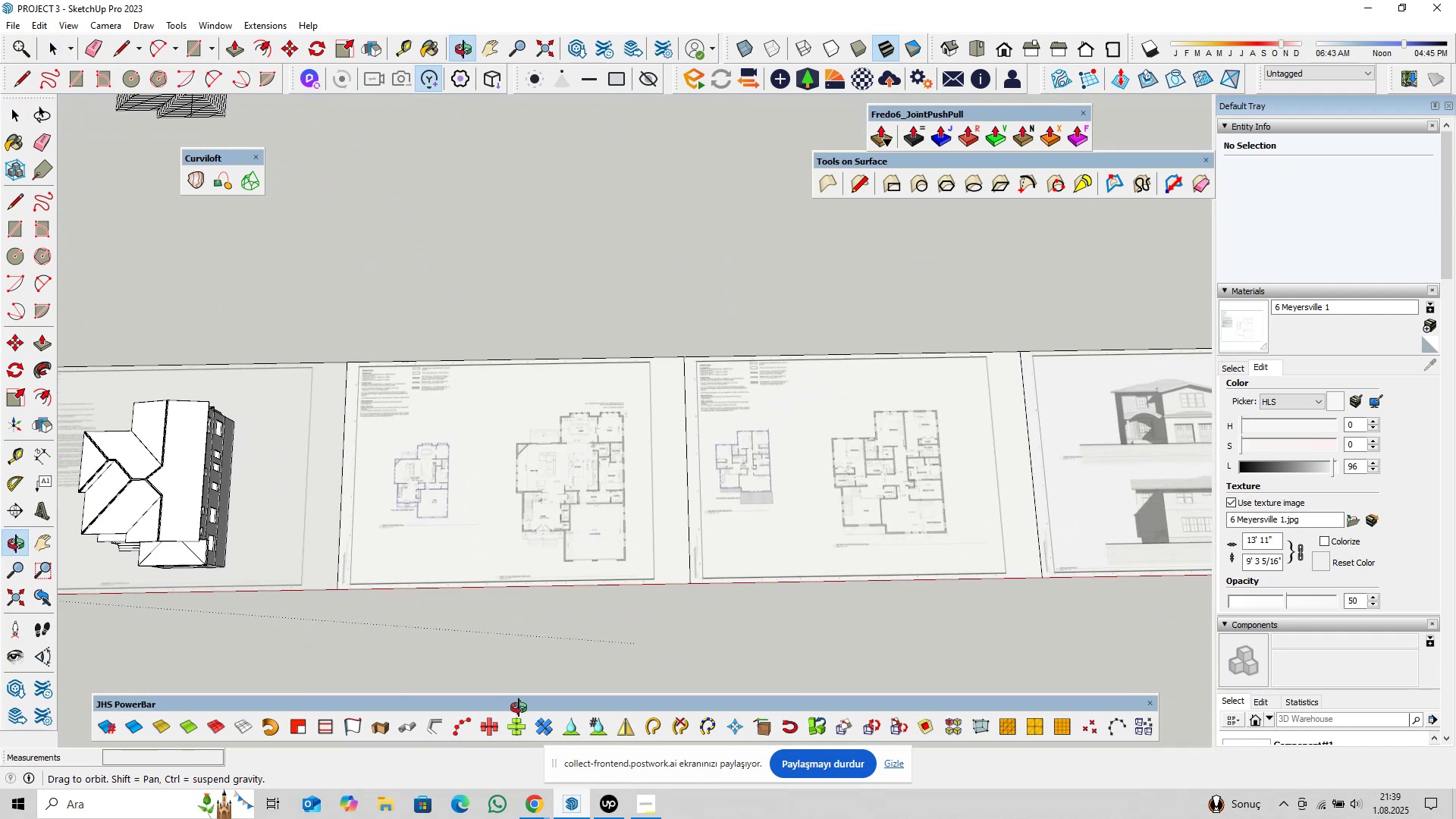 
hold_key(key=ShiftLeft, duration=0.38)
 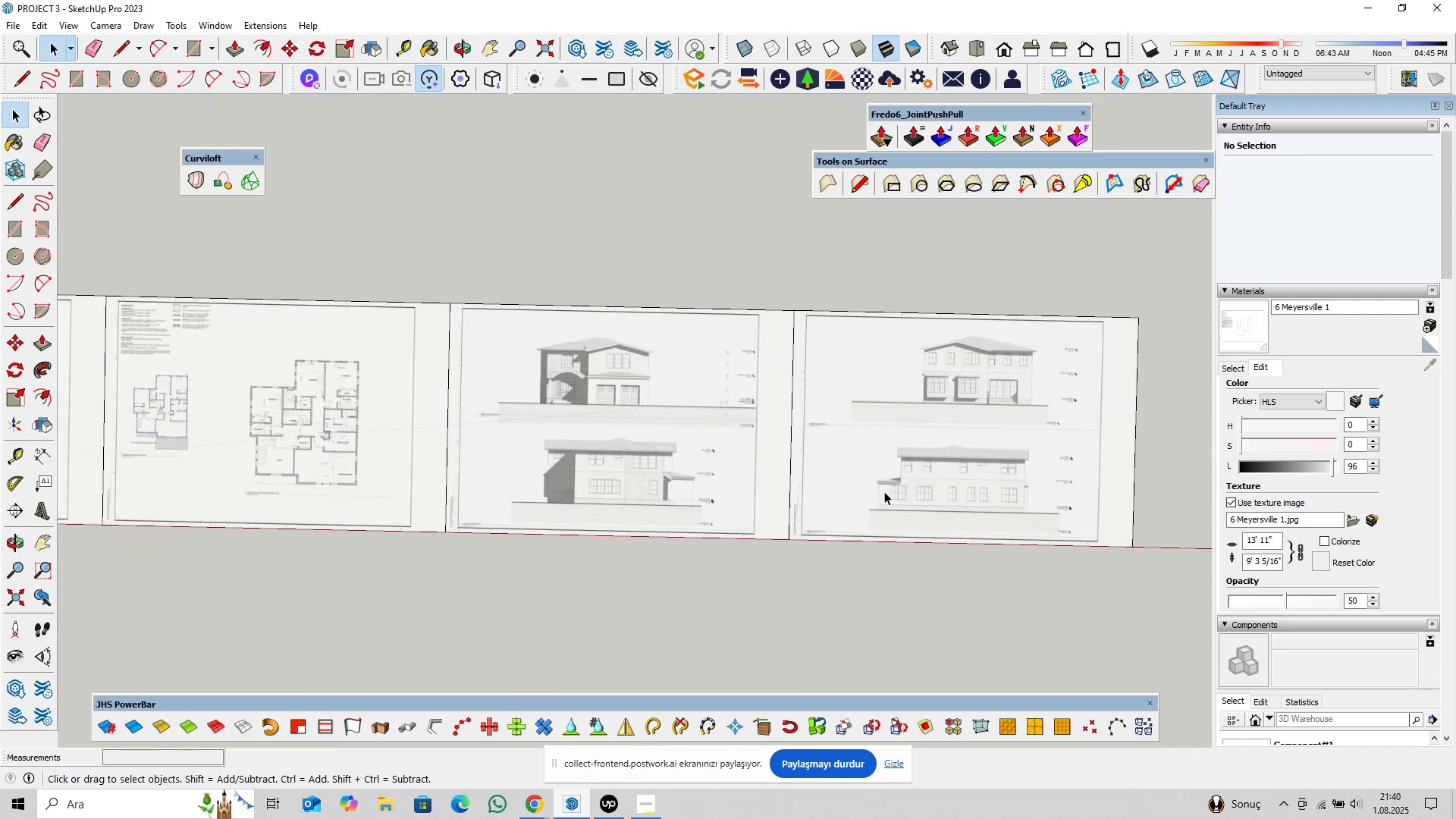 
scroll: coordinate [558, 353], scroll_direction: up, amount: 23.0
 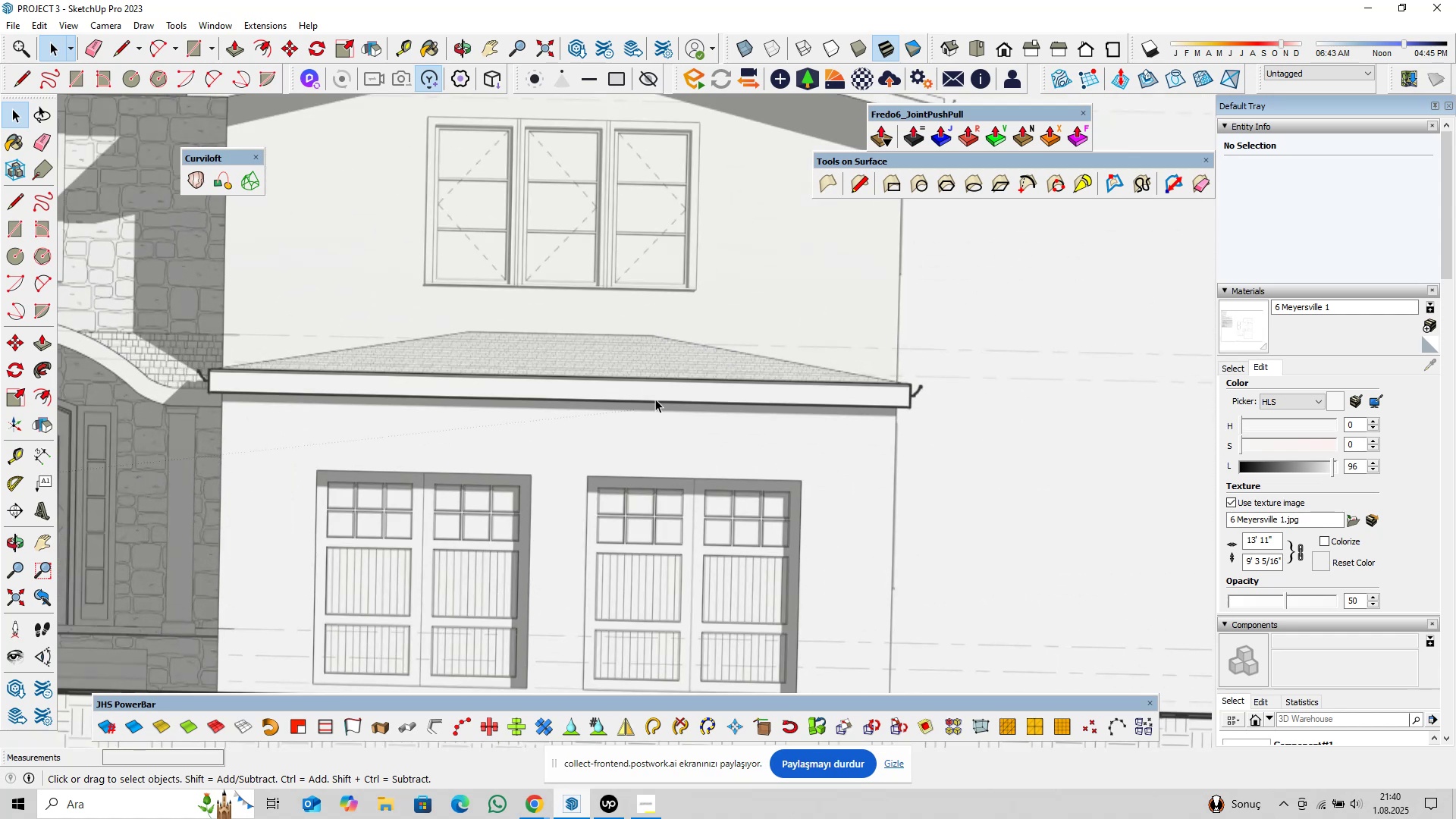 
scroll: coordinate [770, 451], scroll_direction: down, amount: 26.0
 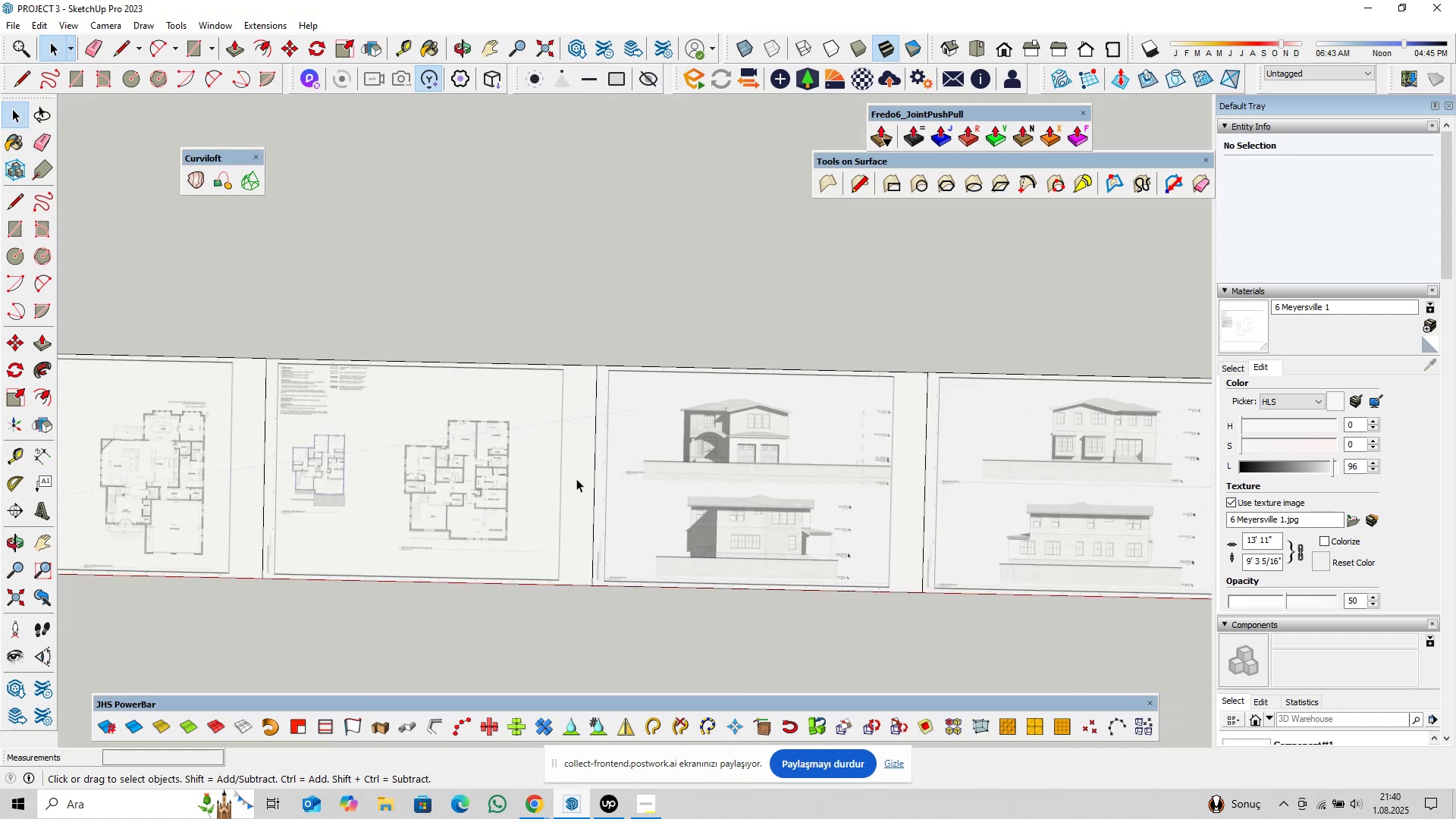 
hold_key(key=ShiftLeft, duration=0.78)
 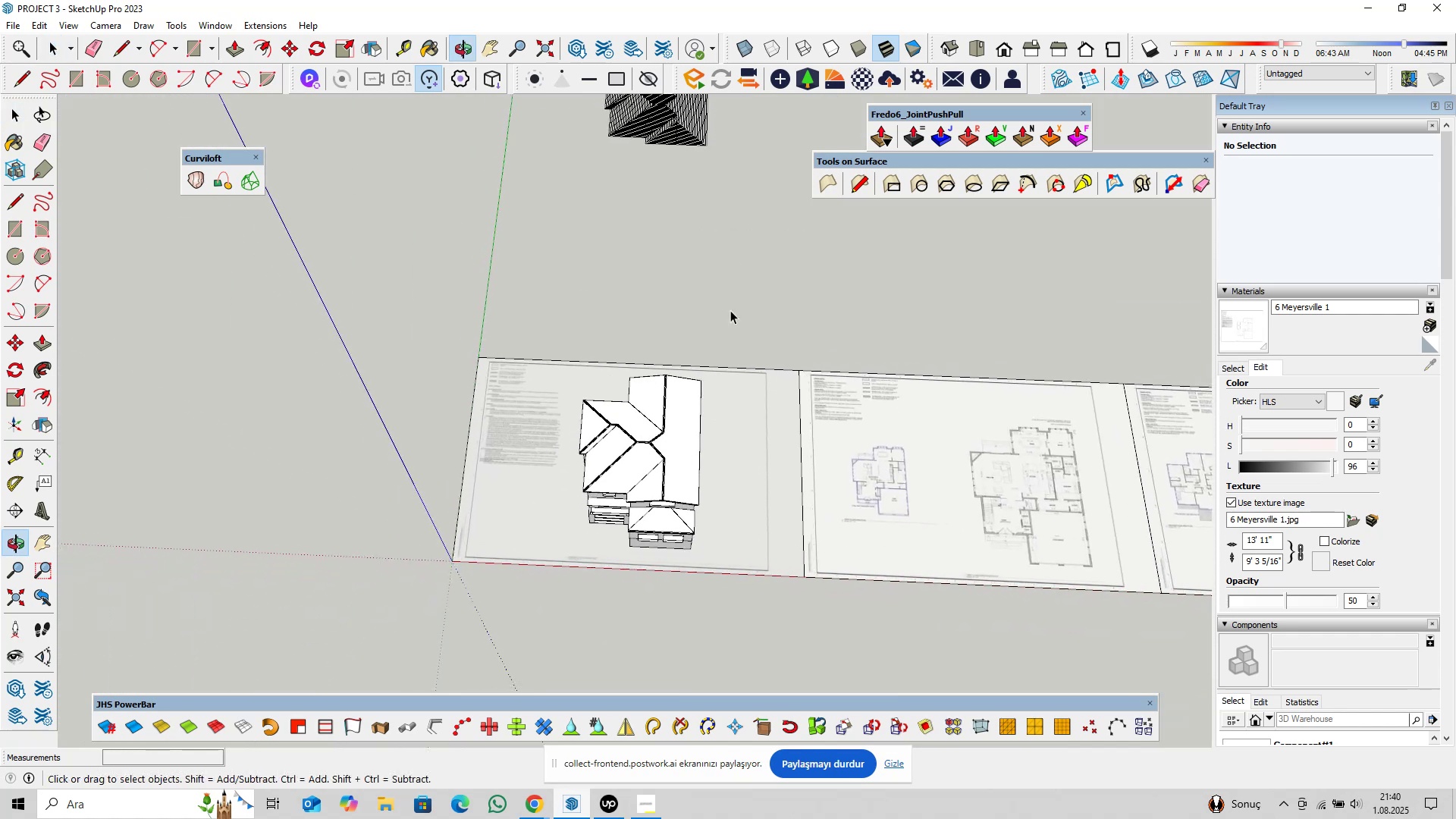 
scroll: coordinate [688, 460], scroll_direction: down, amount: 2.0
 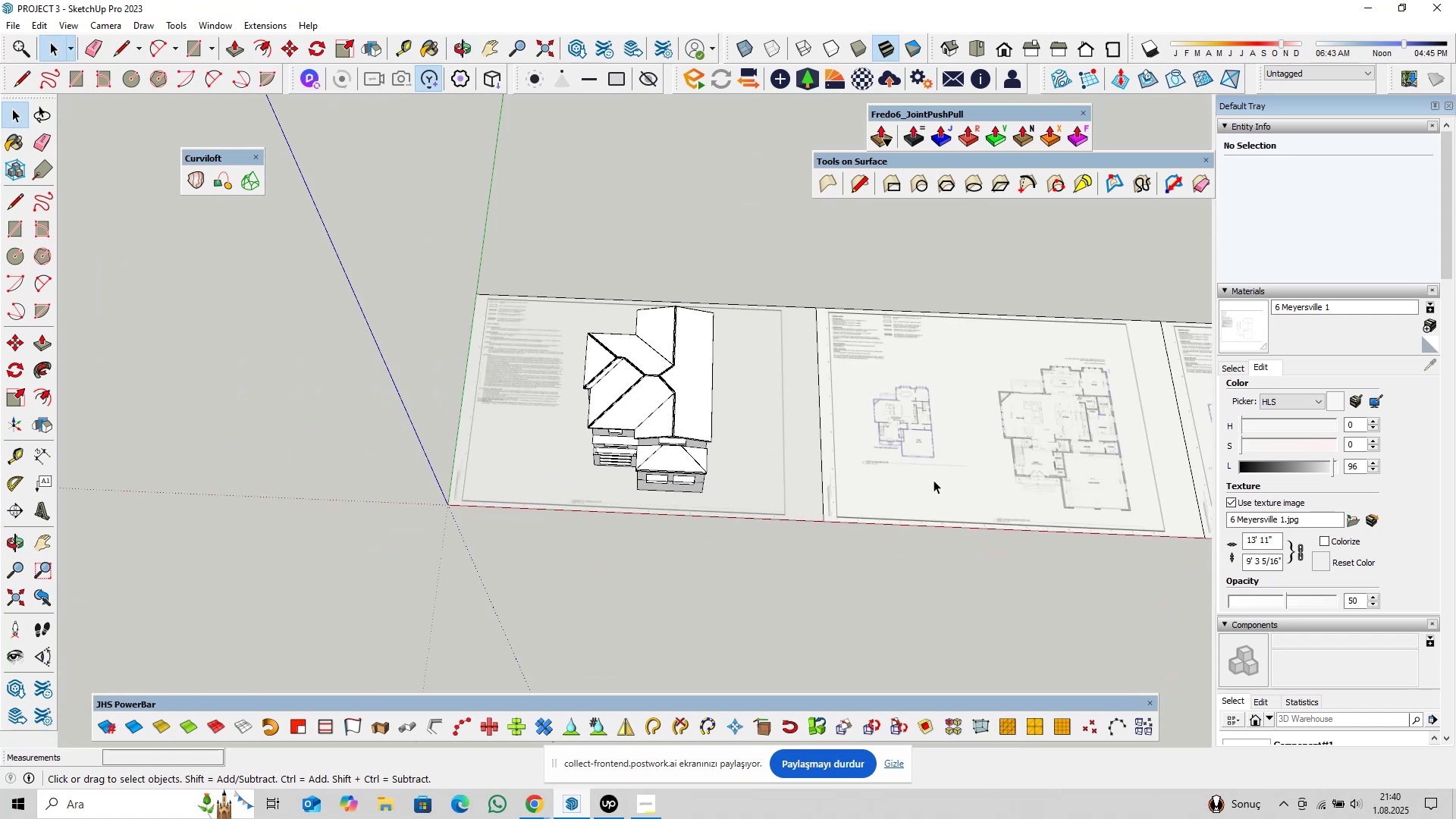 
hold_key(key=ShiftLeft, duration=0.57)
 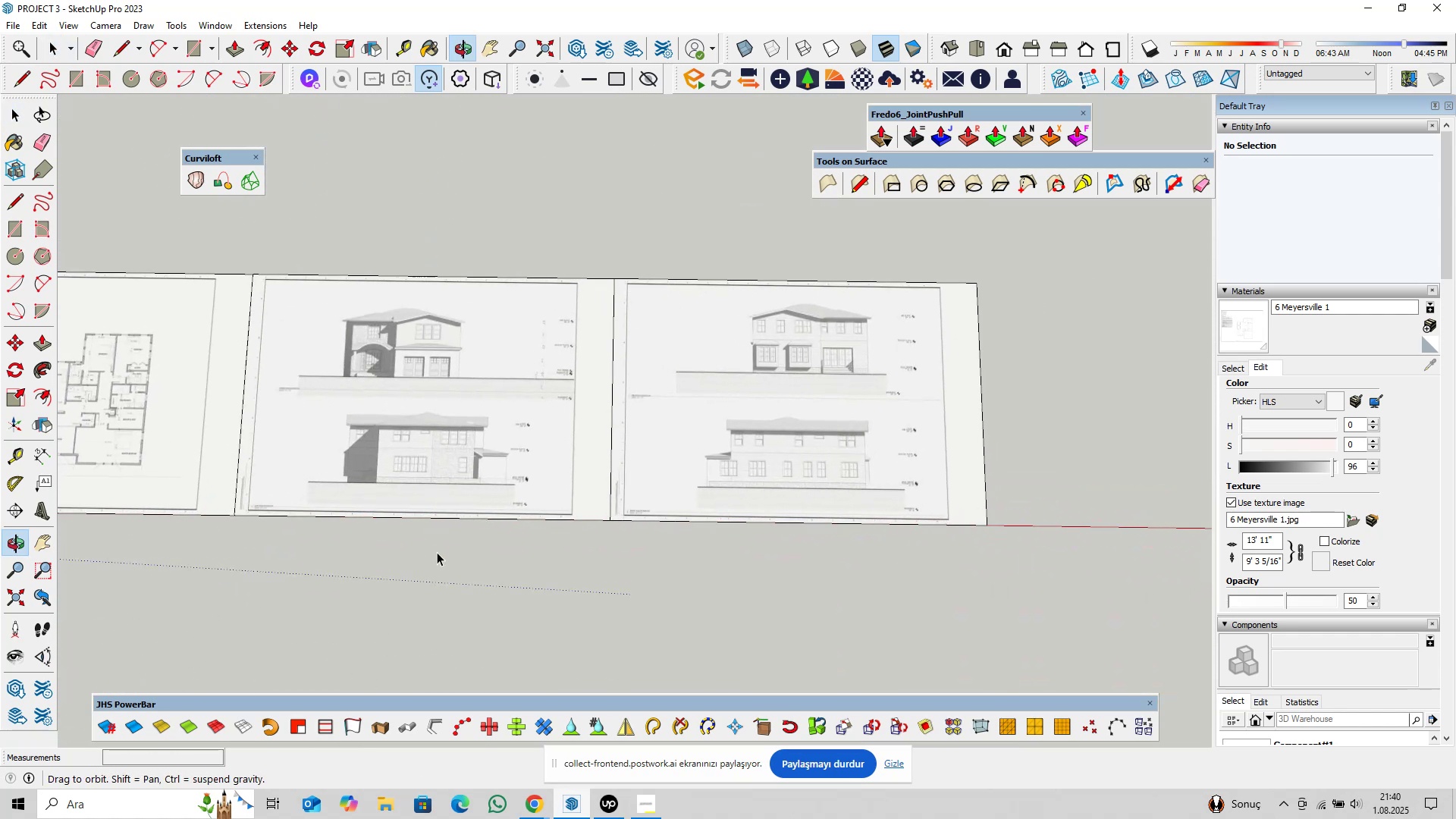 
scroll: coordinate [684, 484], scroll_direction: down, amount: 3.0
 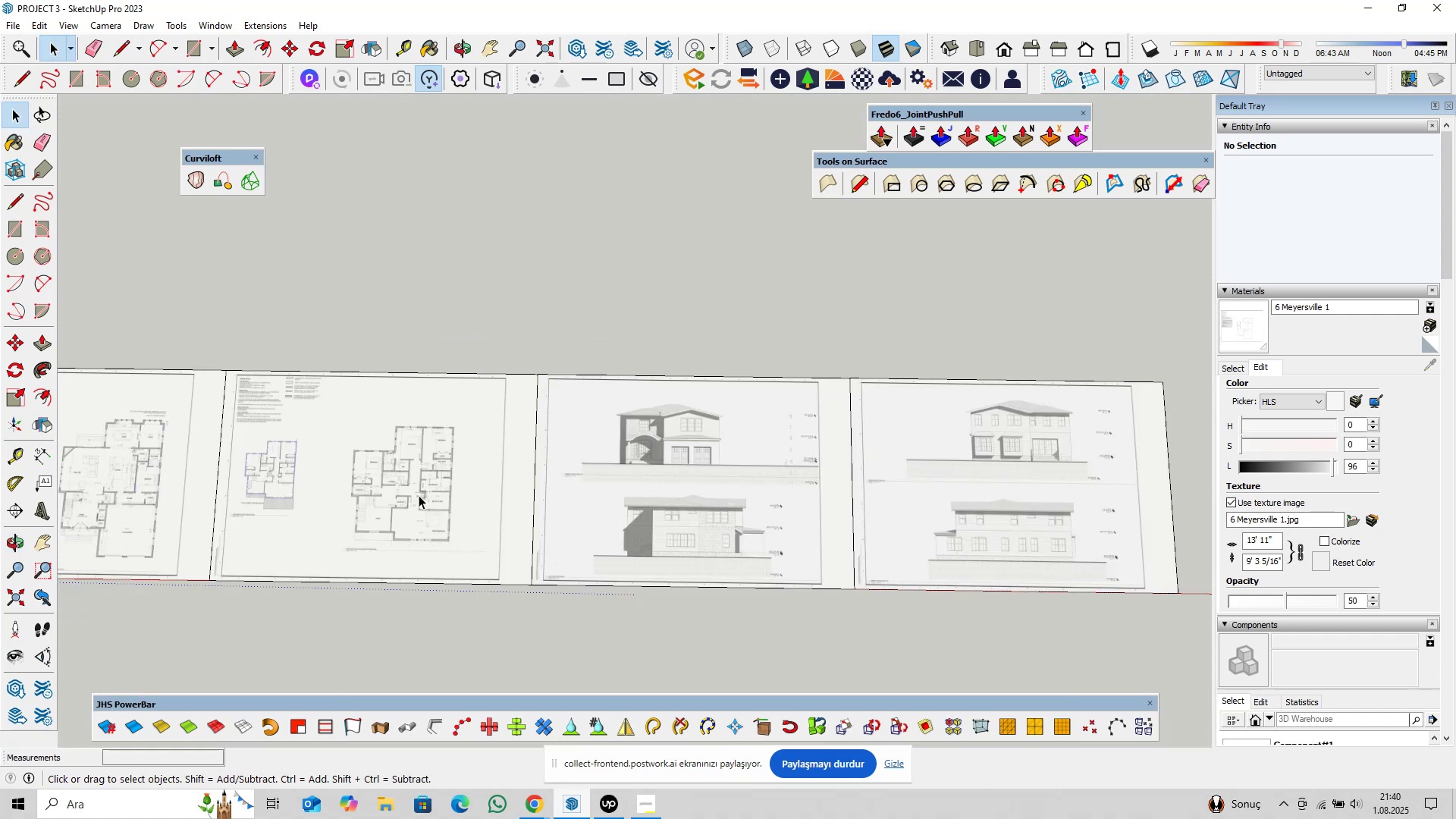 
hold_key(key=ShiftLeft, duration=0.55)
 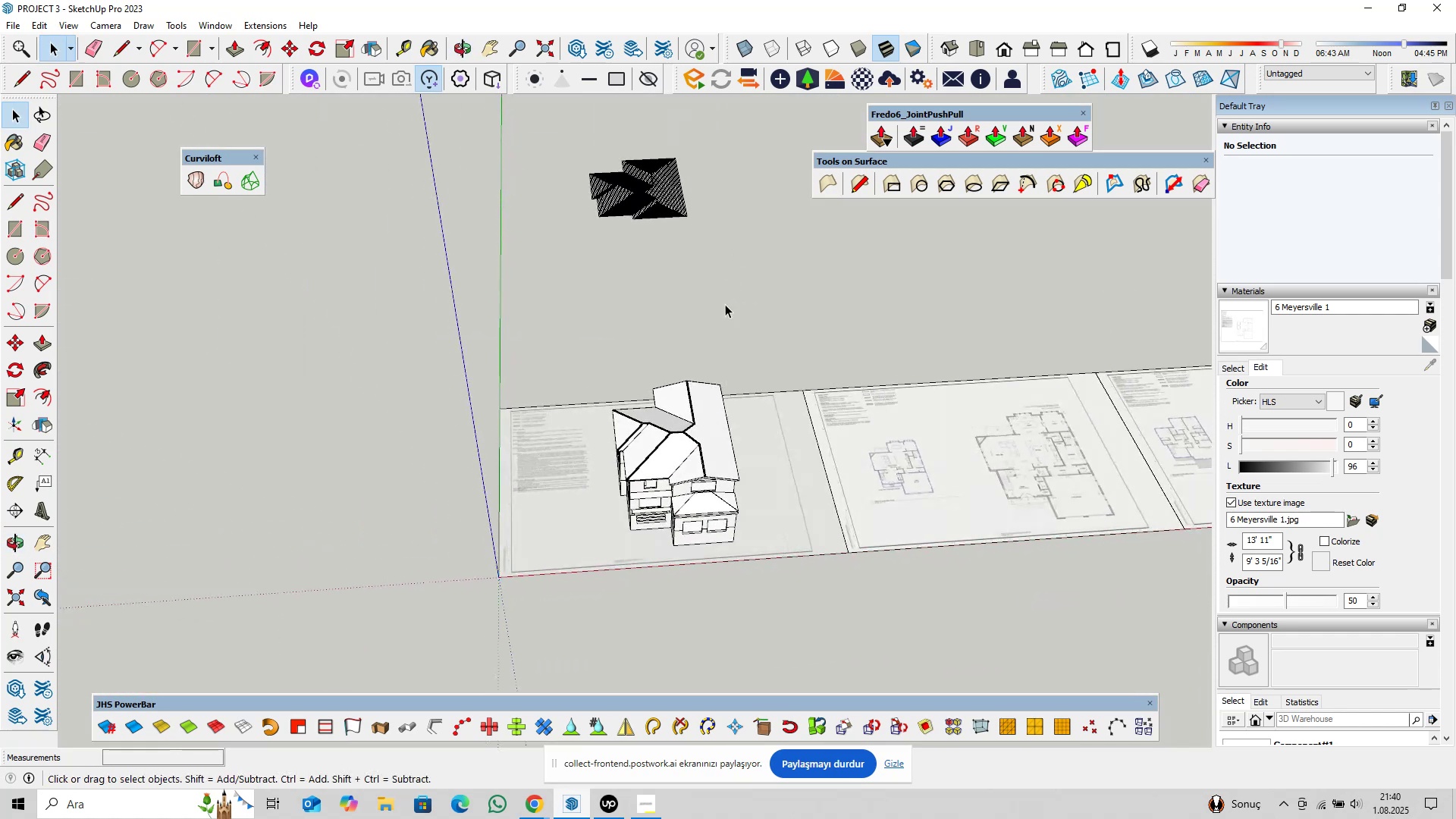 
scroll: coordinate [670, 392], scroll_direction: up, amount: 21.0
 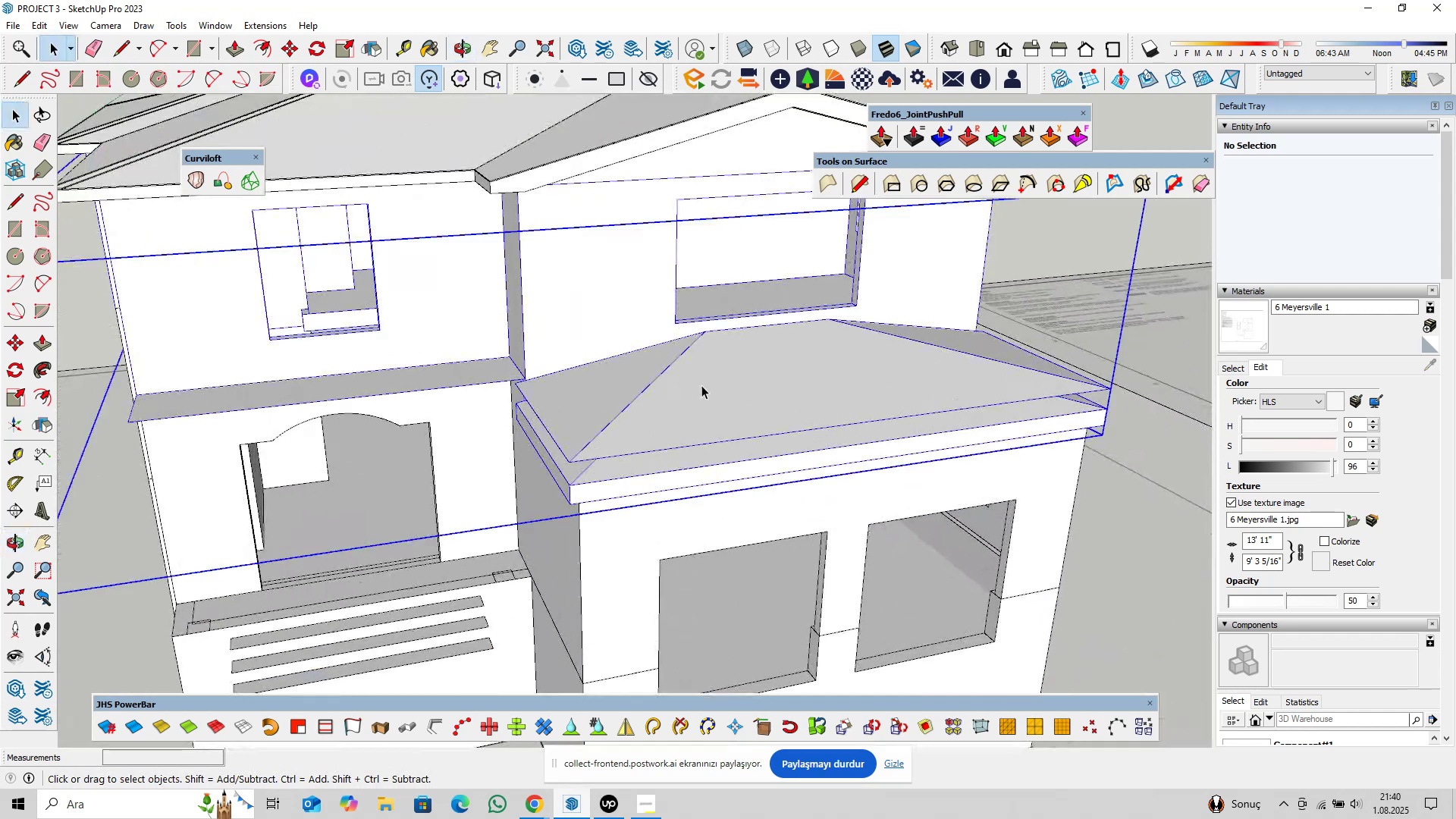 
double_click([701, 385])
 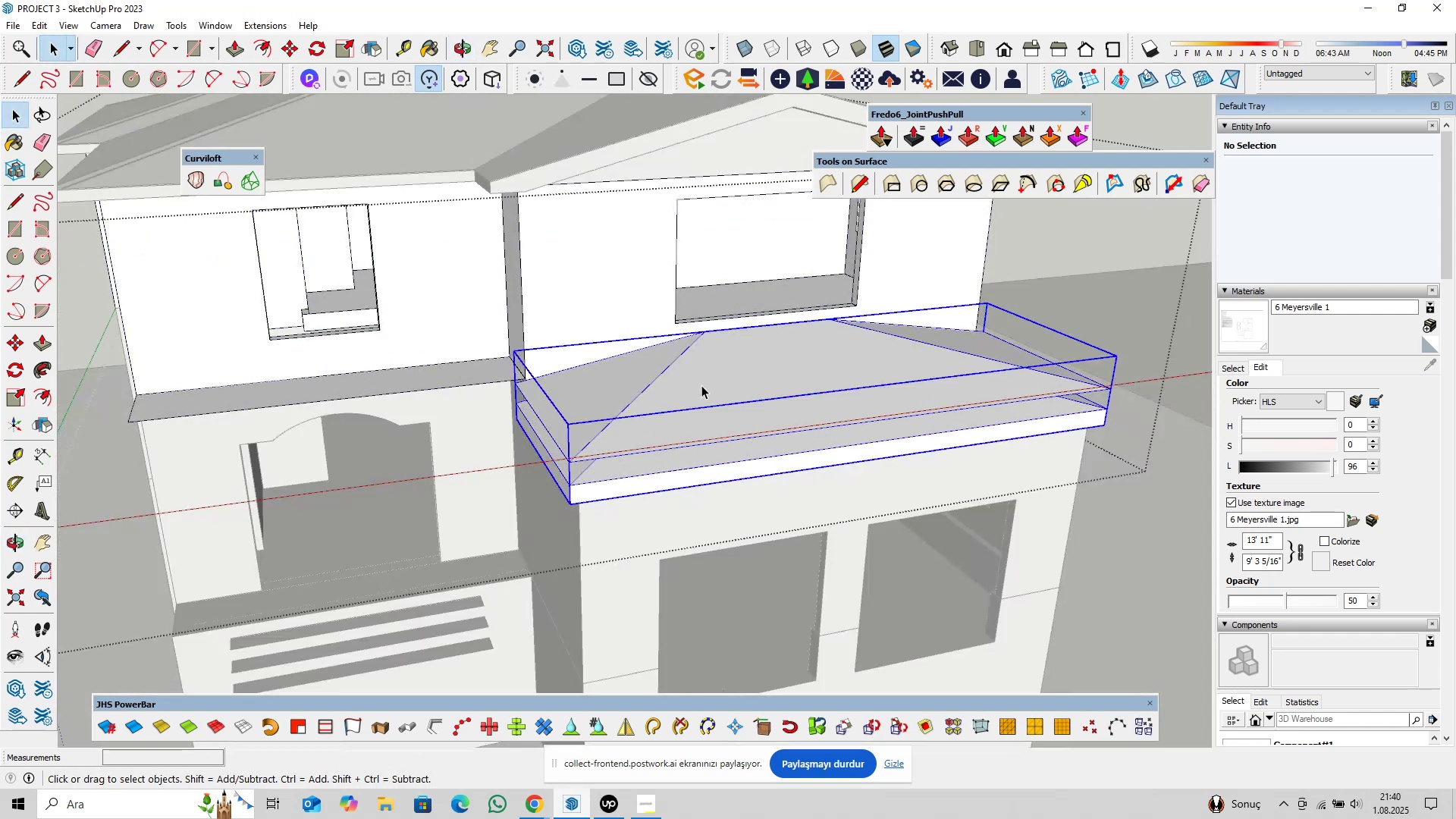 
triple_click([701, 385])
 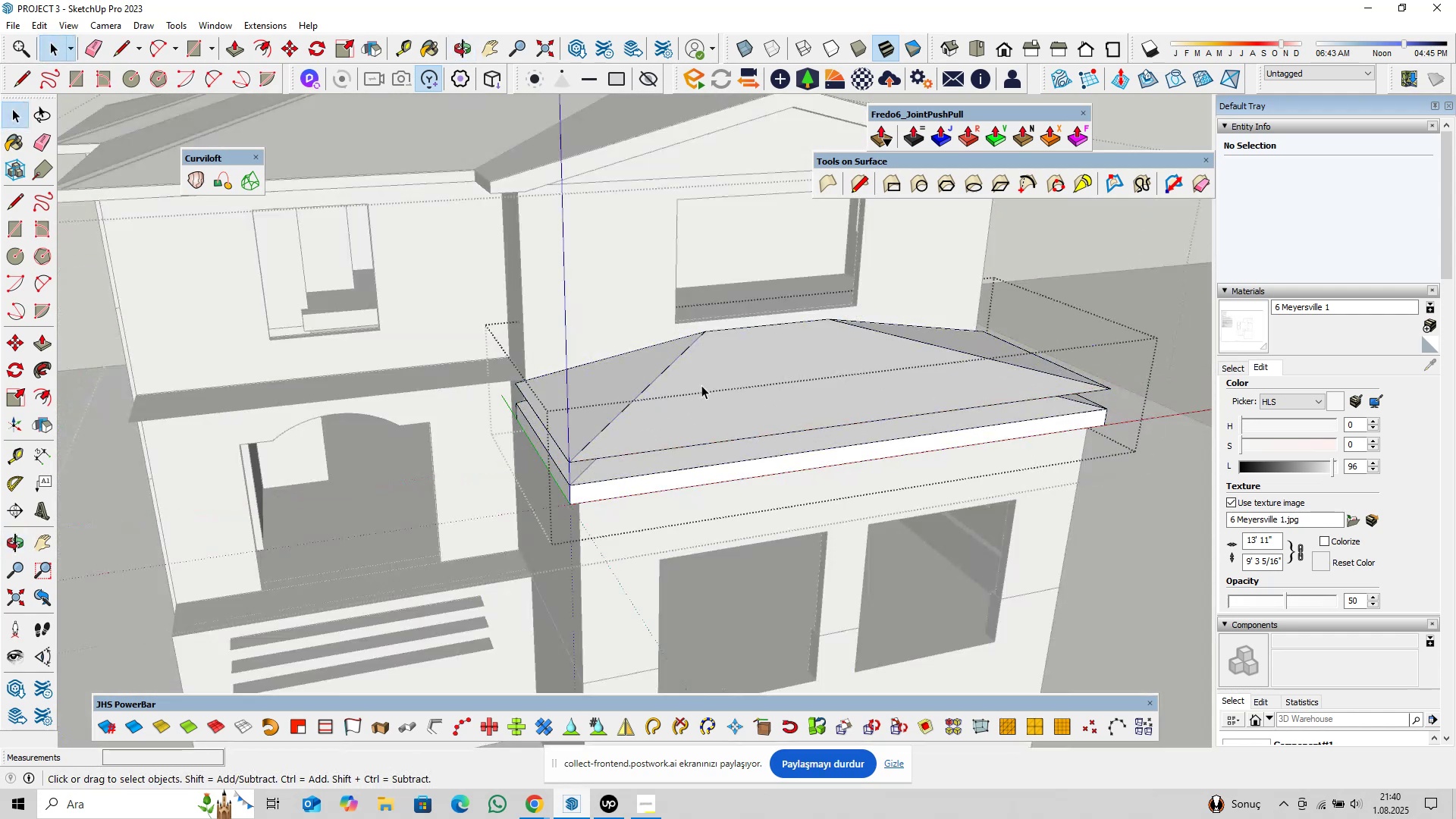 
triple_click([701, 385])
 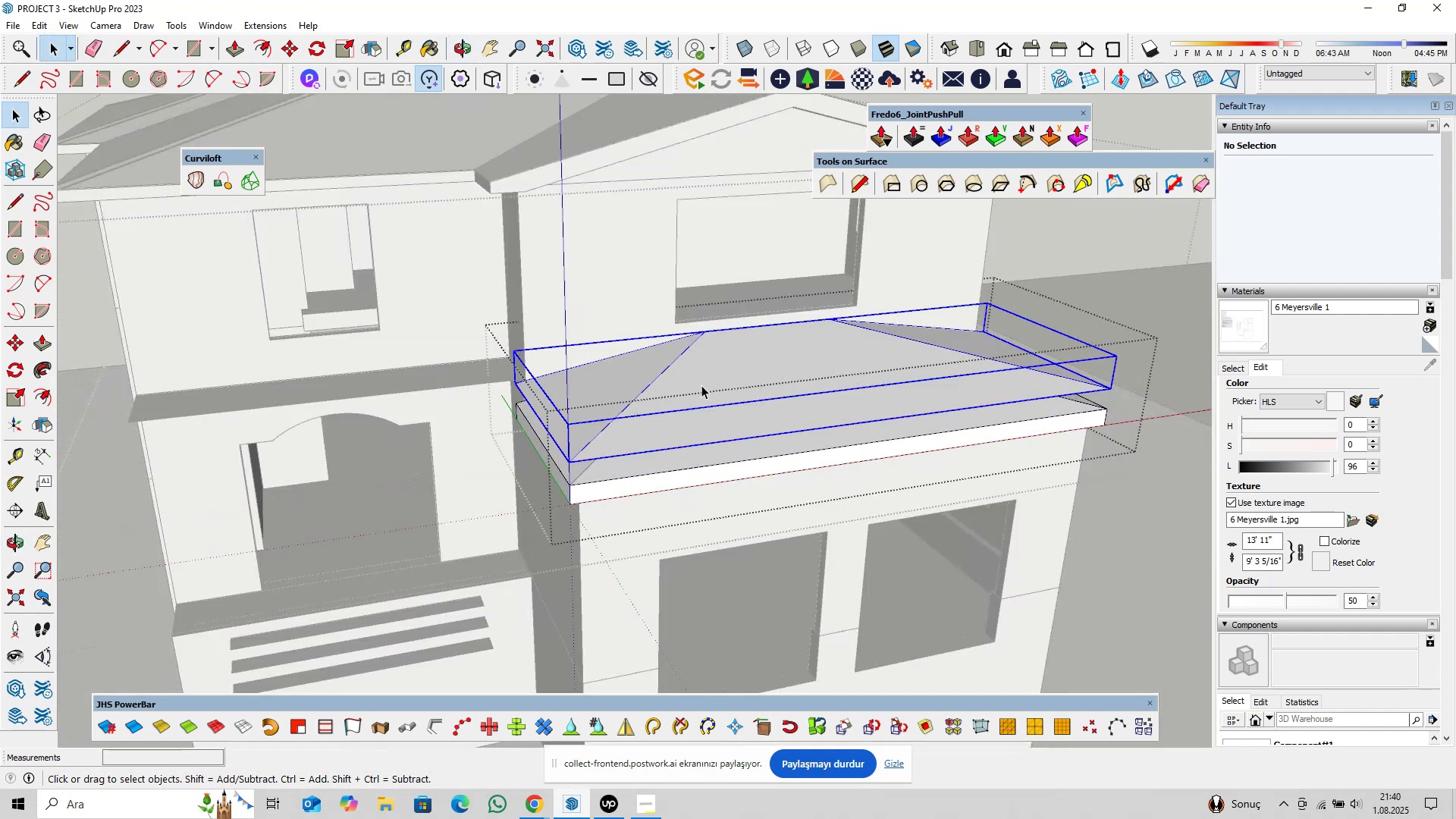 
triple_click([701, 385])
 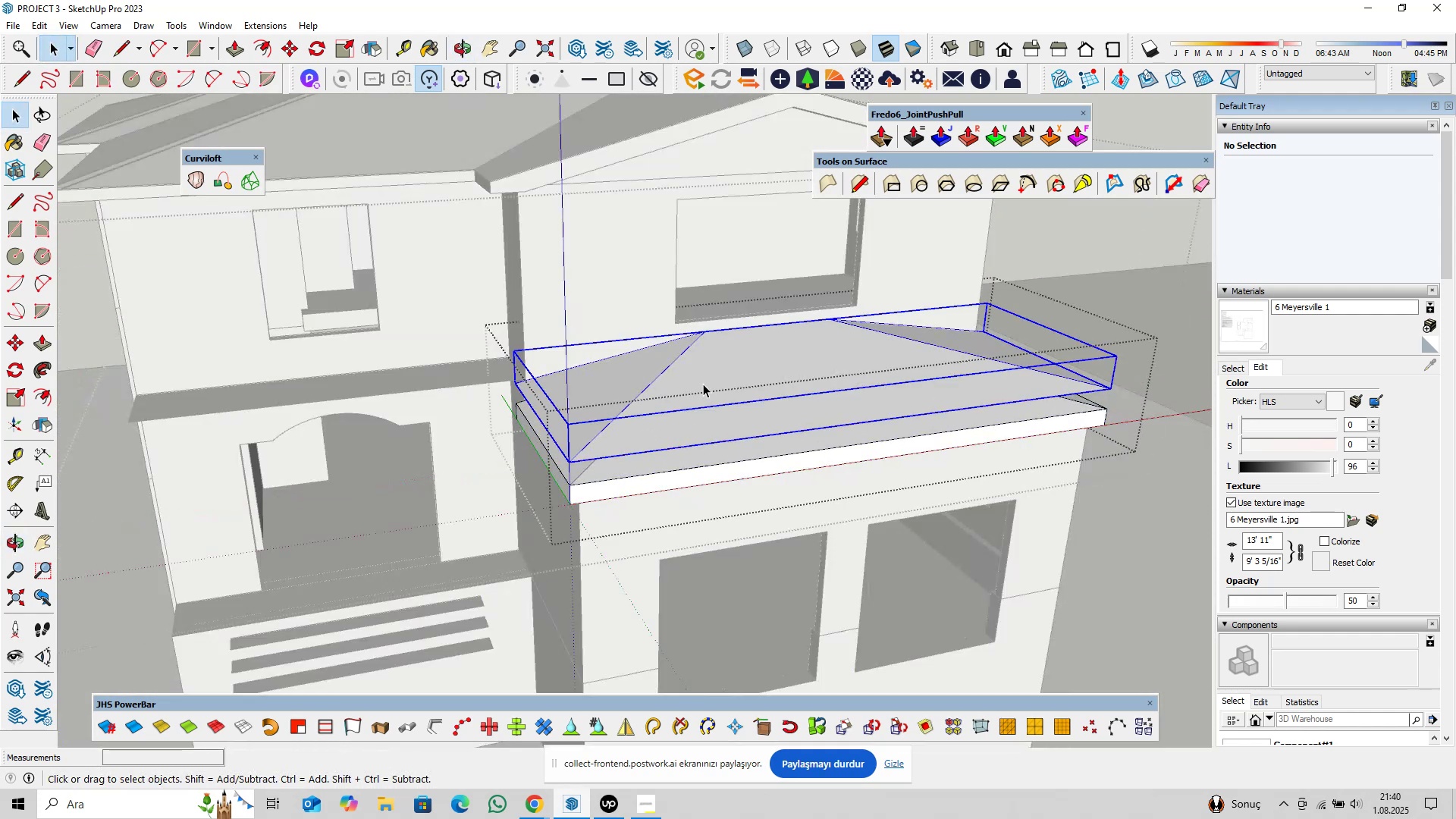 
key(Shift+ShiftLeft)
 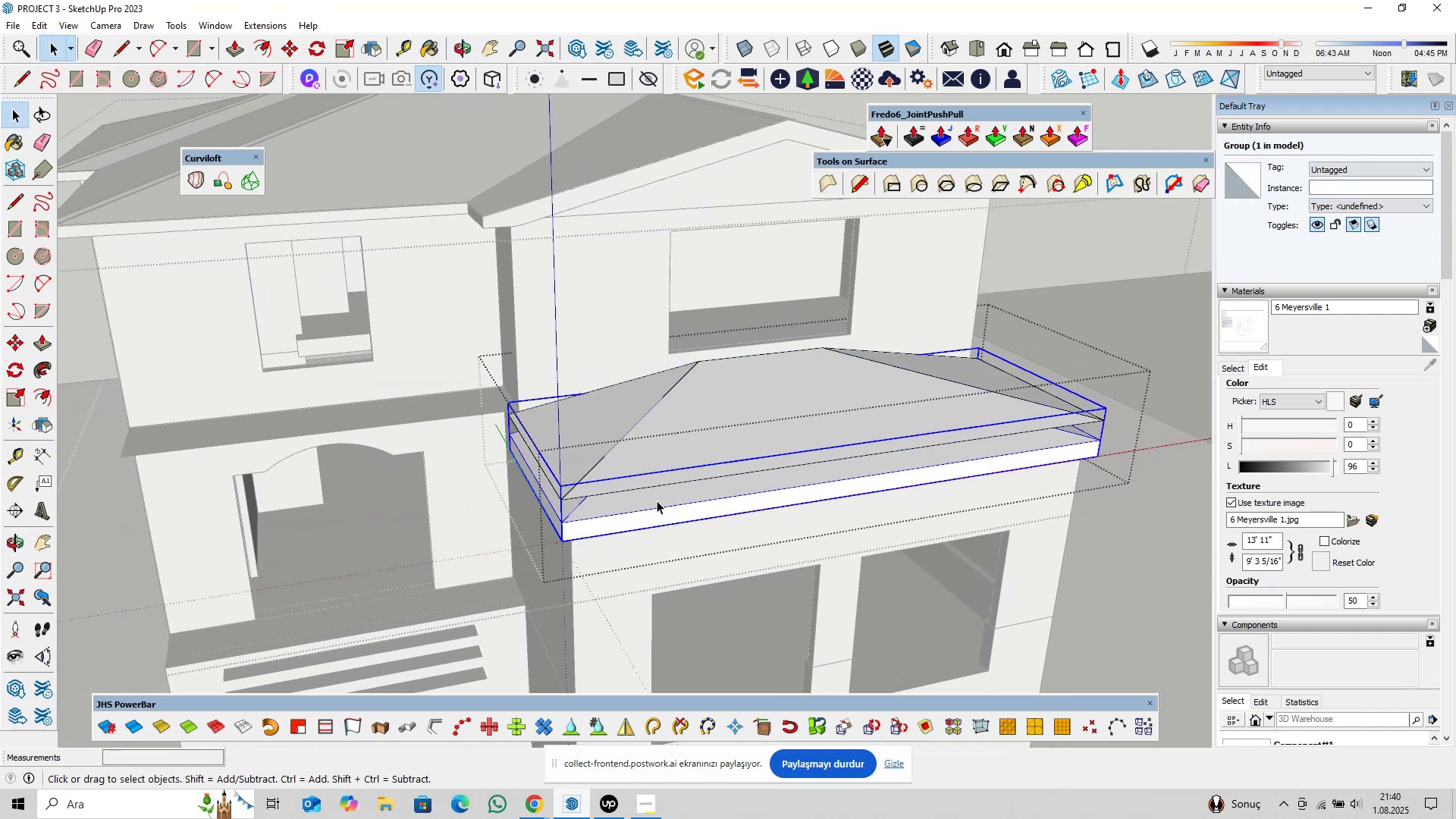 
double_click([614, 519])
 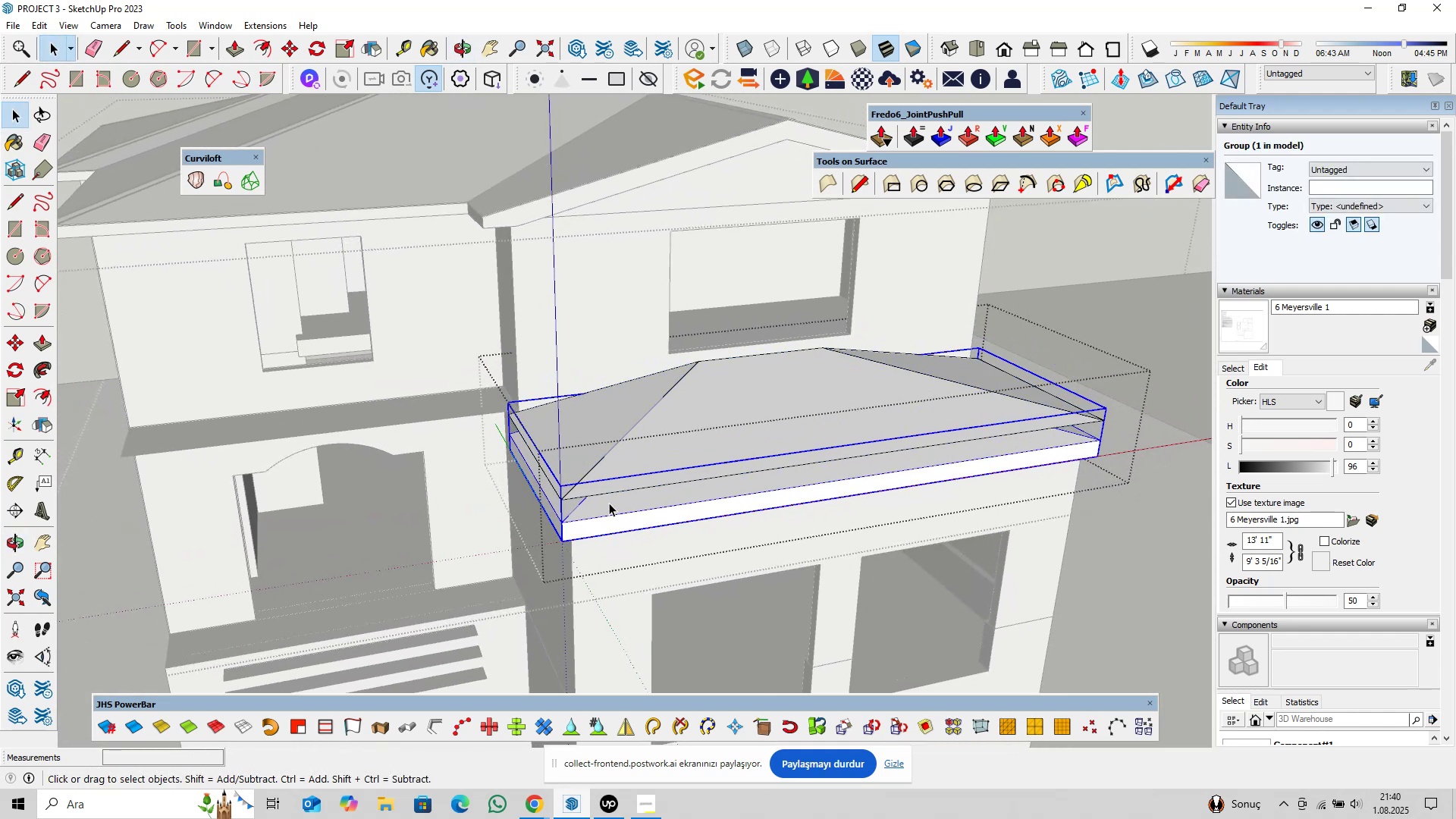 
left_click([623, 475])
 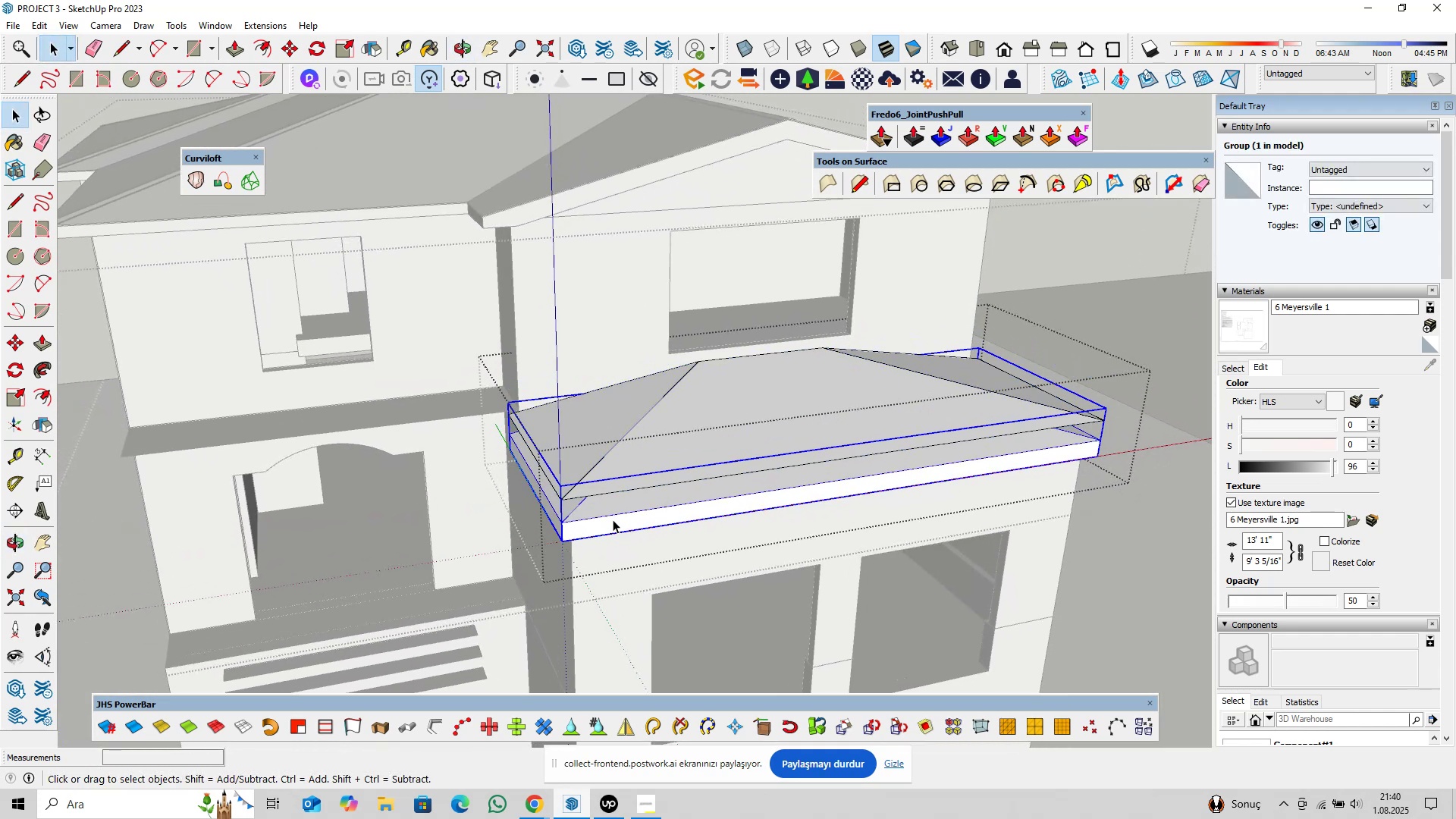 
key(Escape)
 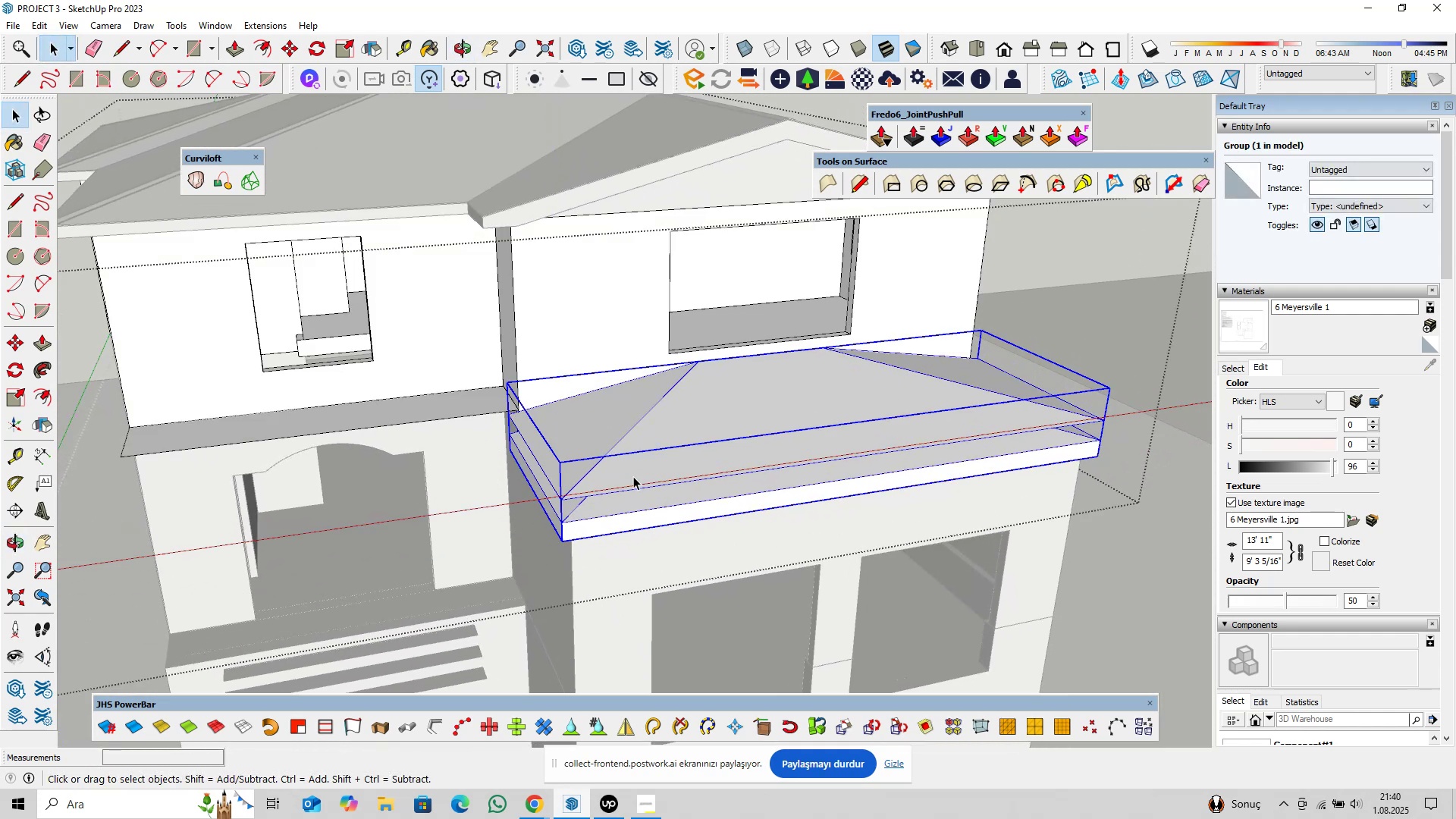 
double_click([636, 466])
 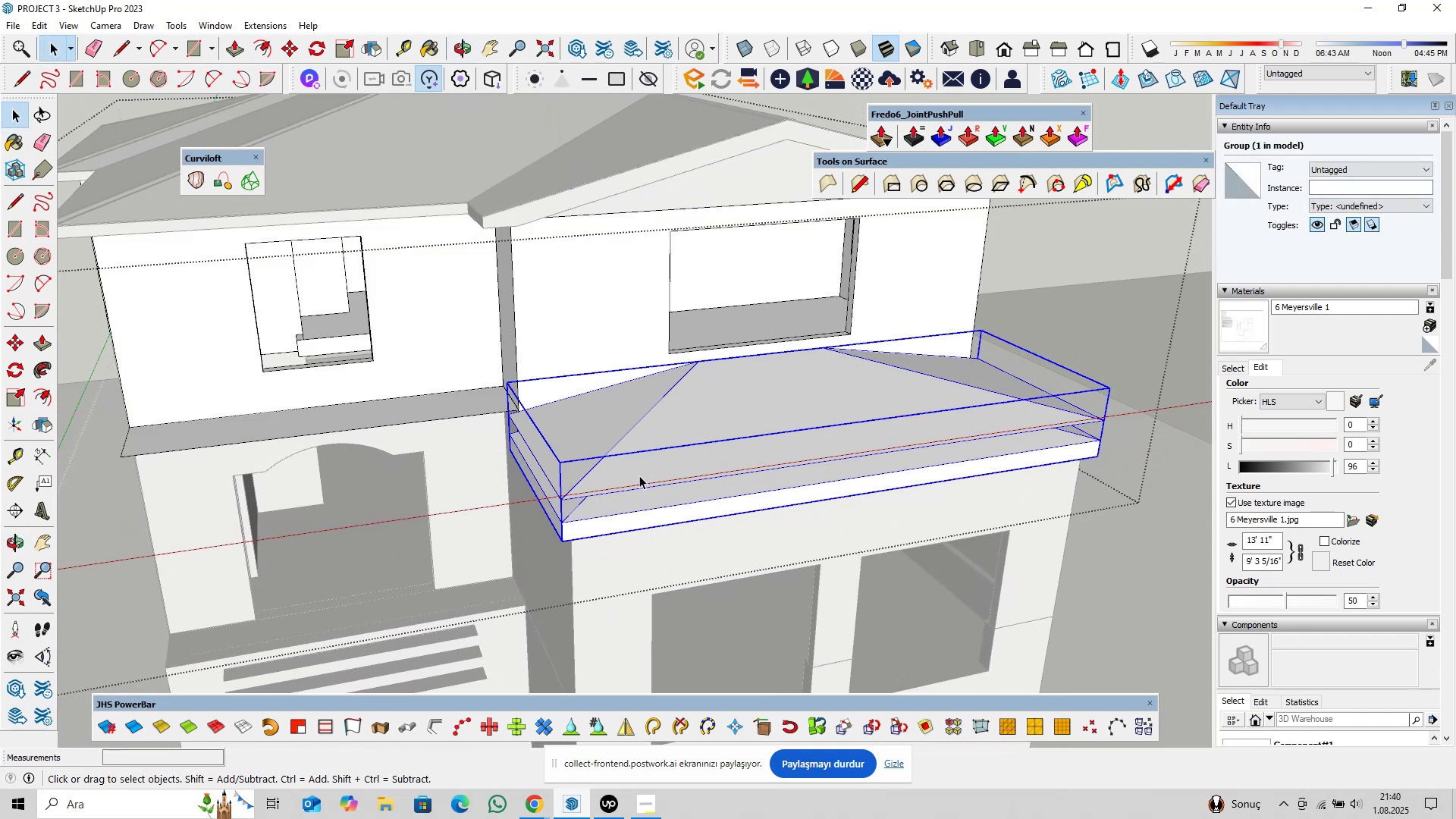 
triple_click([639, 475])
 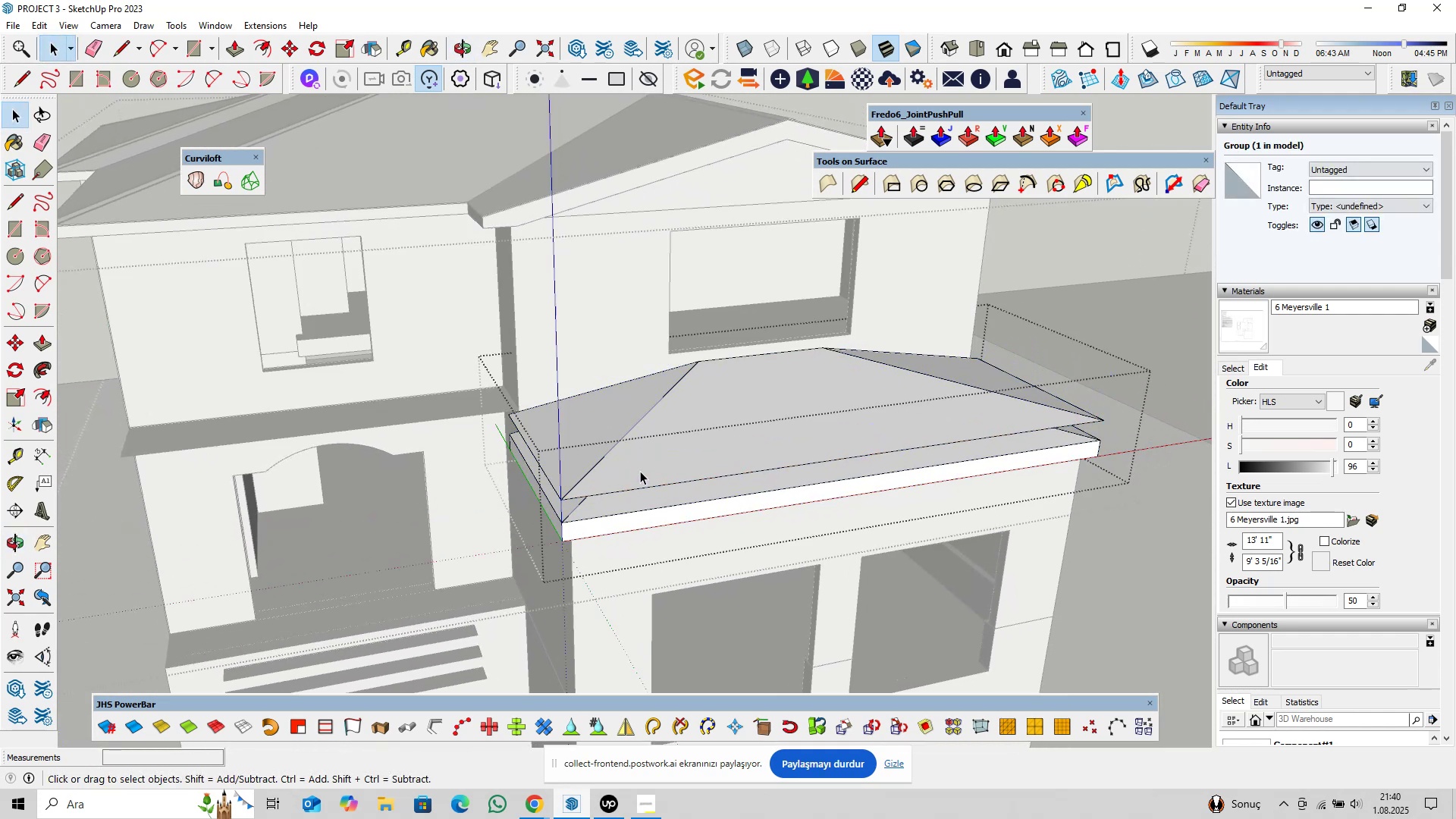 
triple_click([640, 471])
 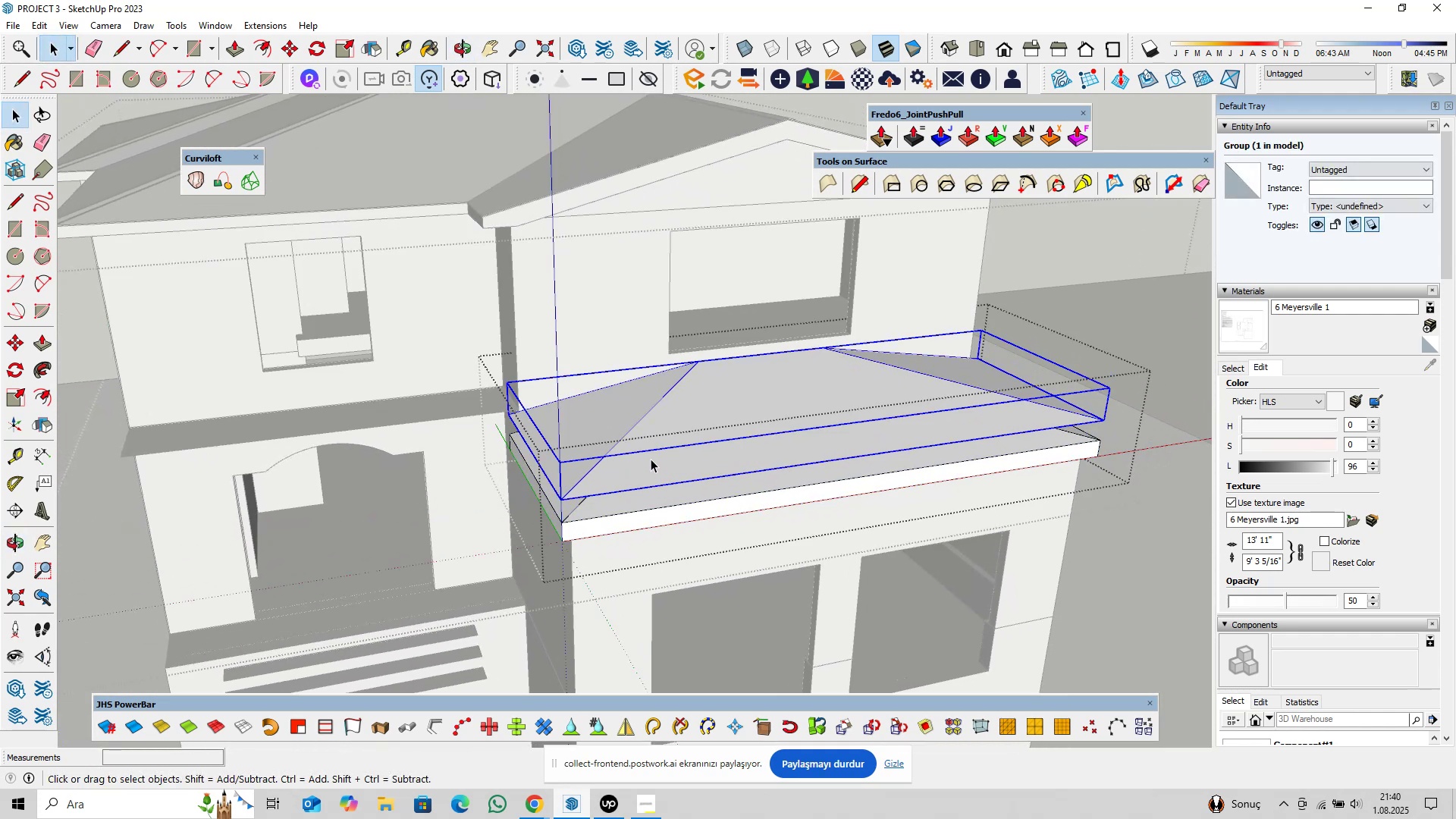 
scroll: coordinate [651, 458], scroll_direction: up, amount: 3.0
 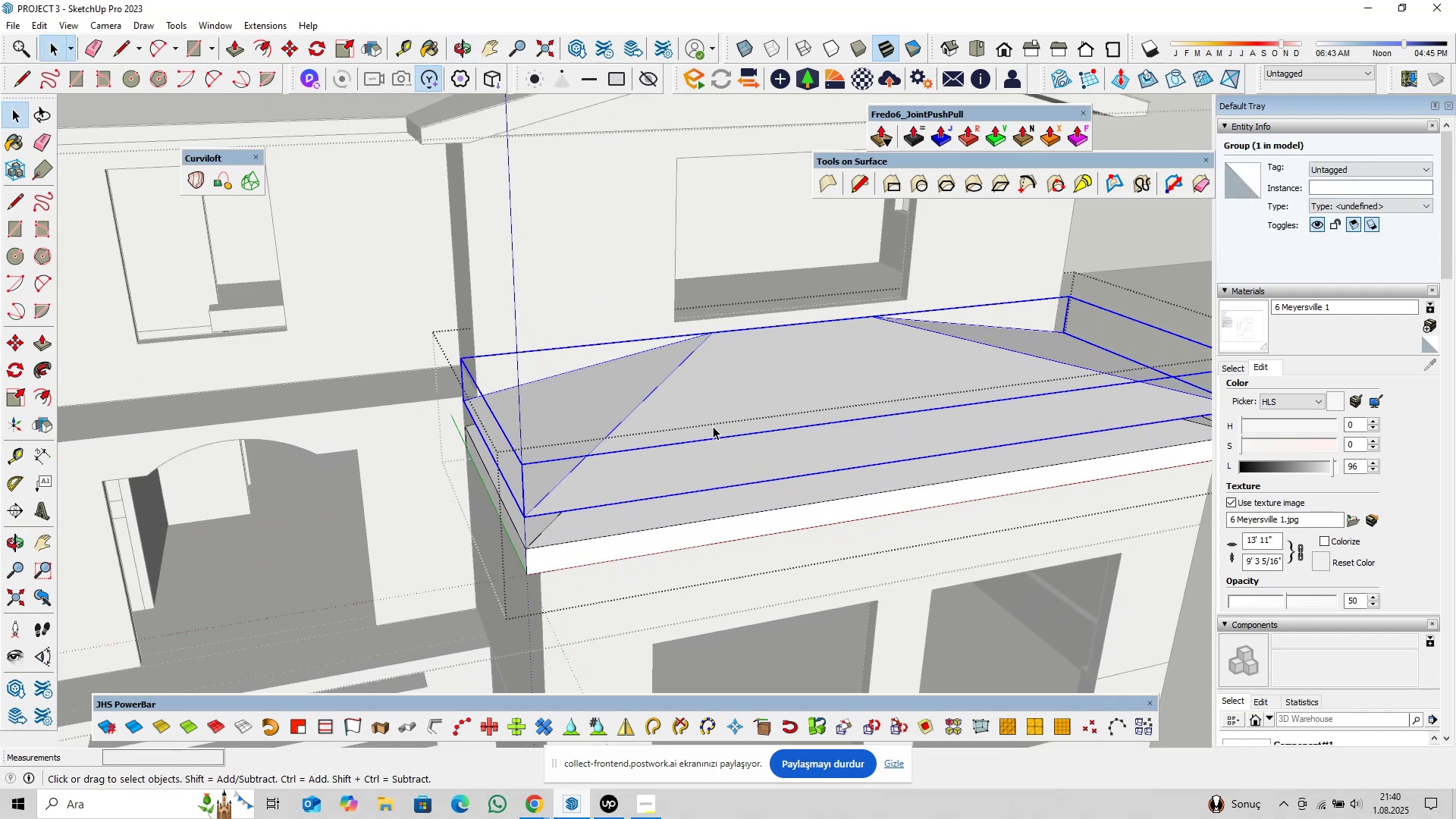 
double_click([713, 426])
 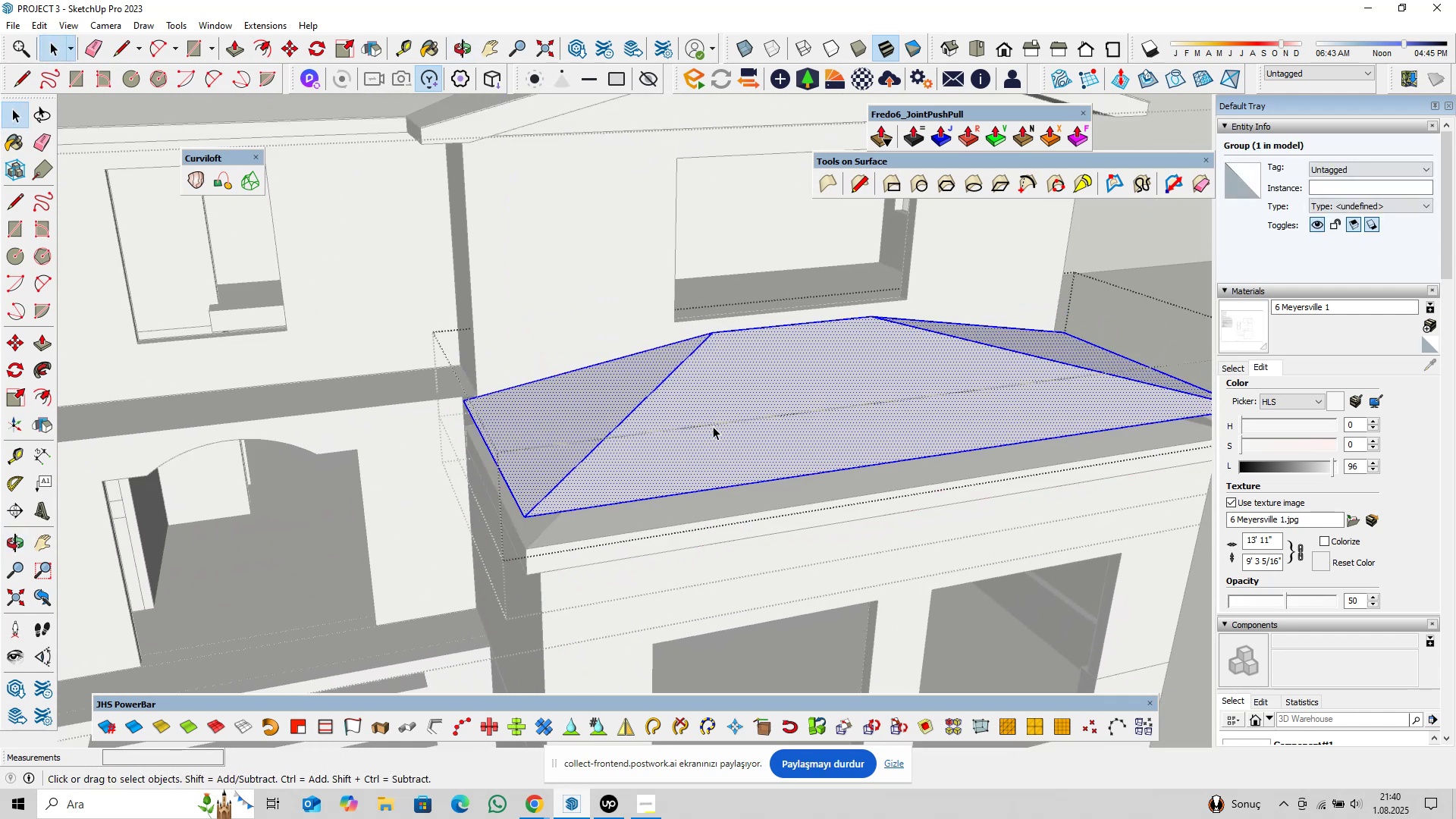 
triple_click([713, 426])
 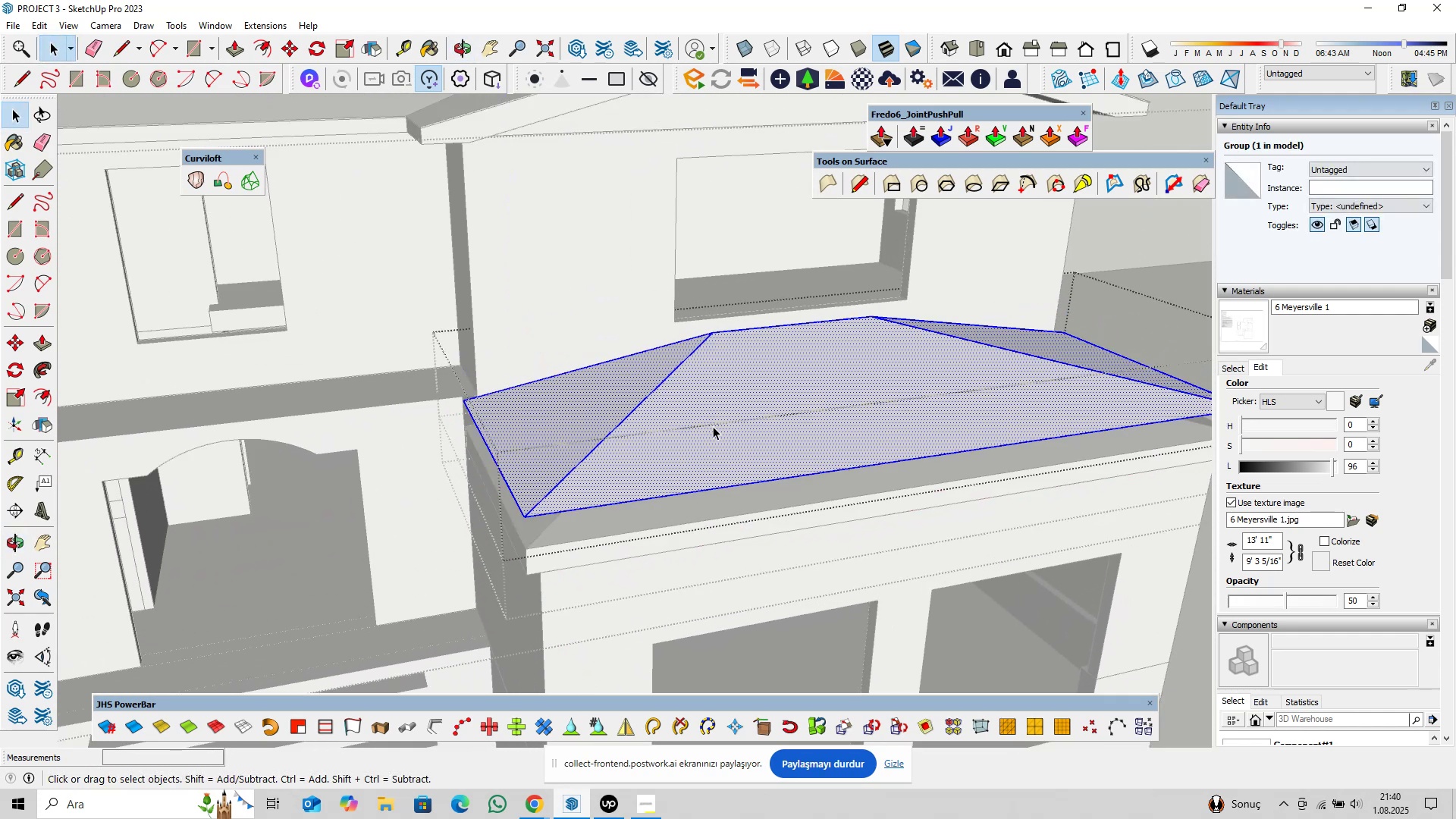 
triple_click([713, 426])
 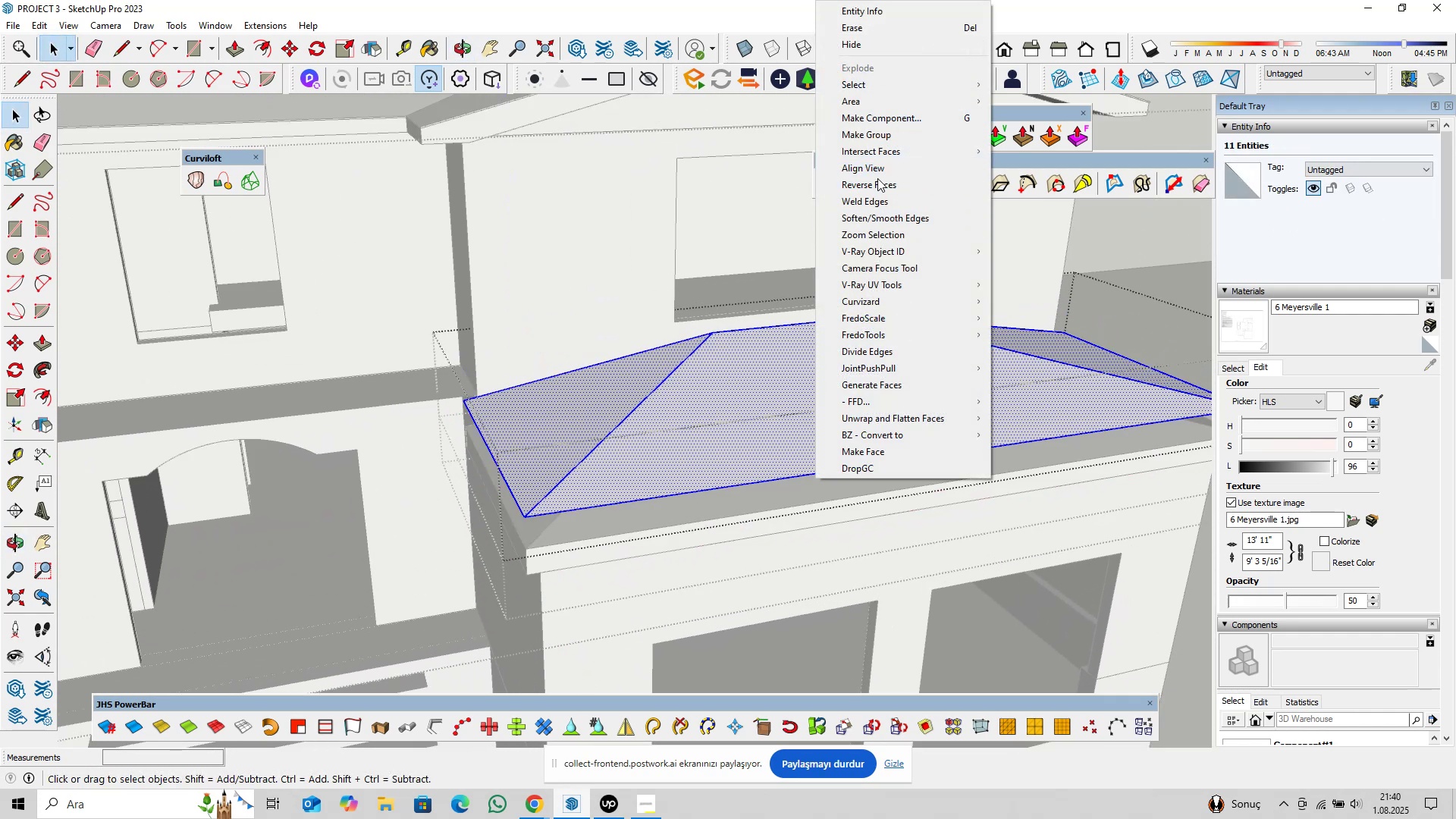 
left_click([1006, 297])
 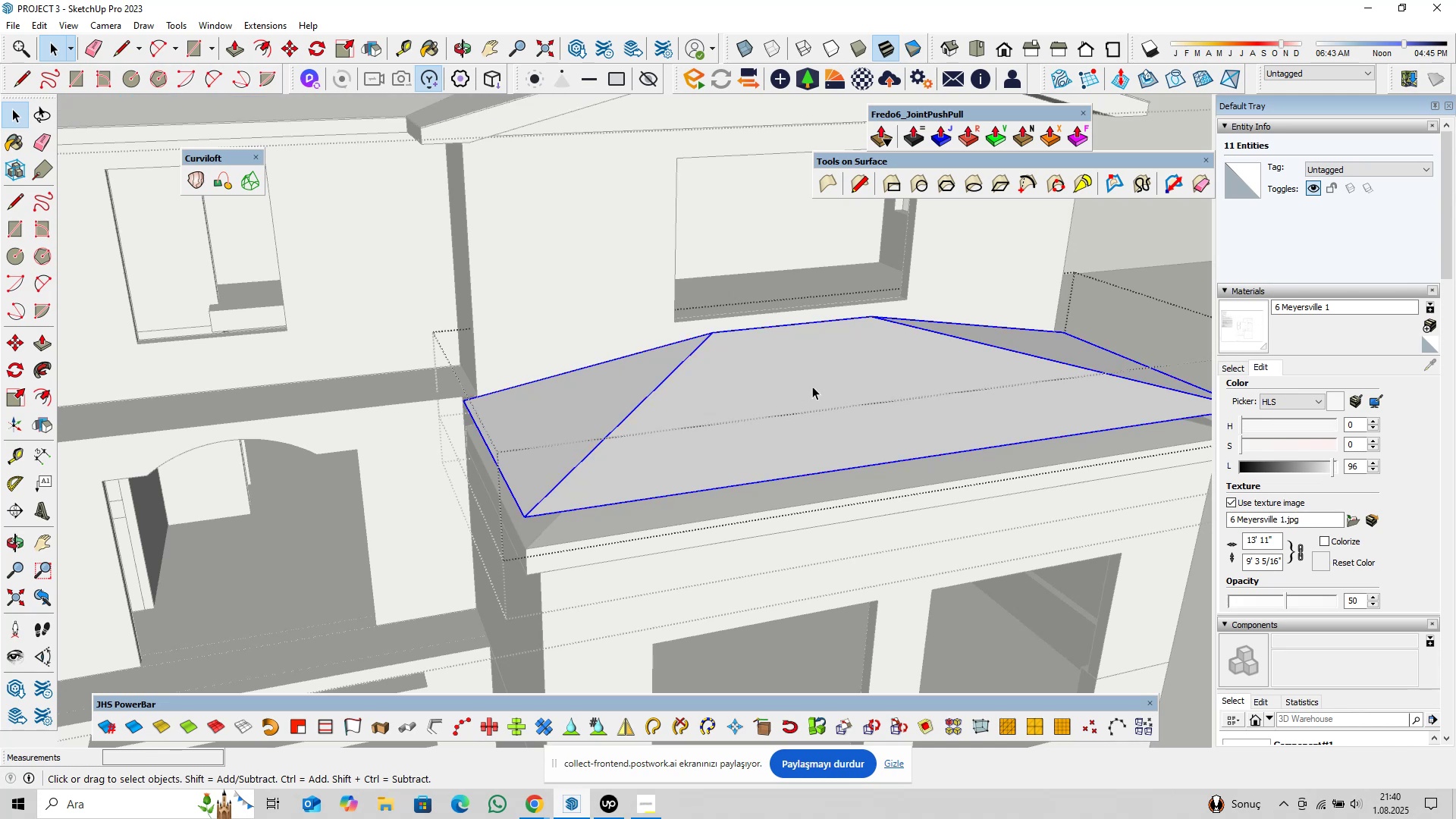 
double_click([812, 386])
 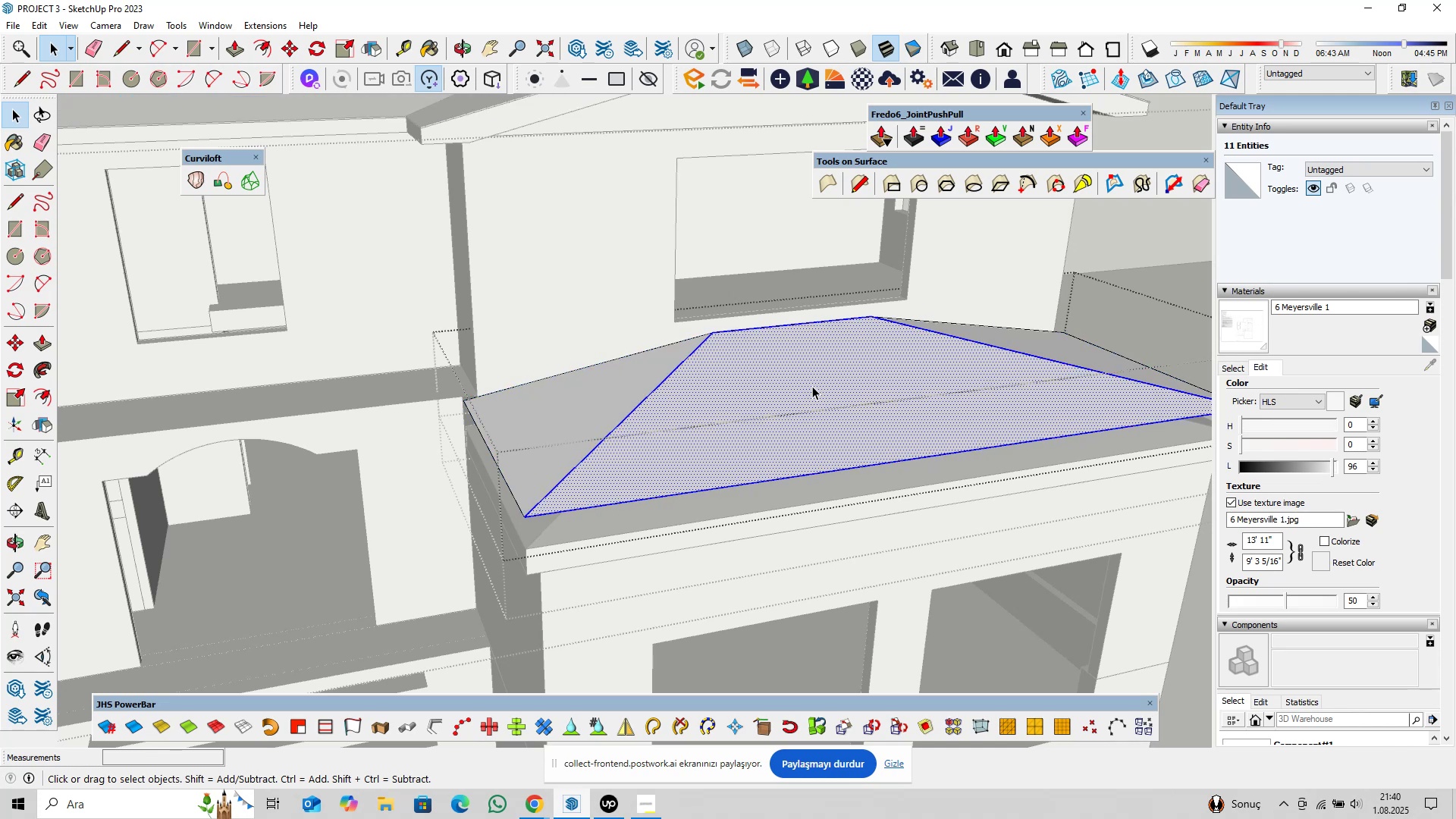 
triple_click([812, 386])
 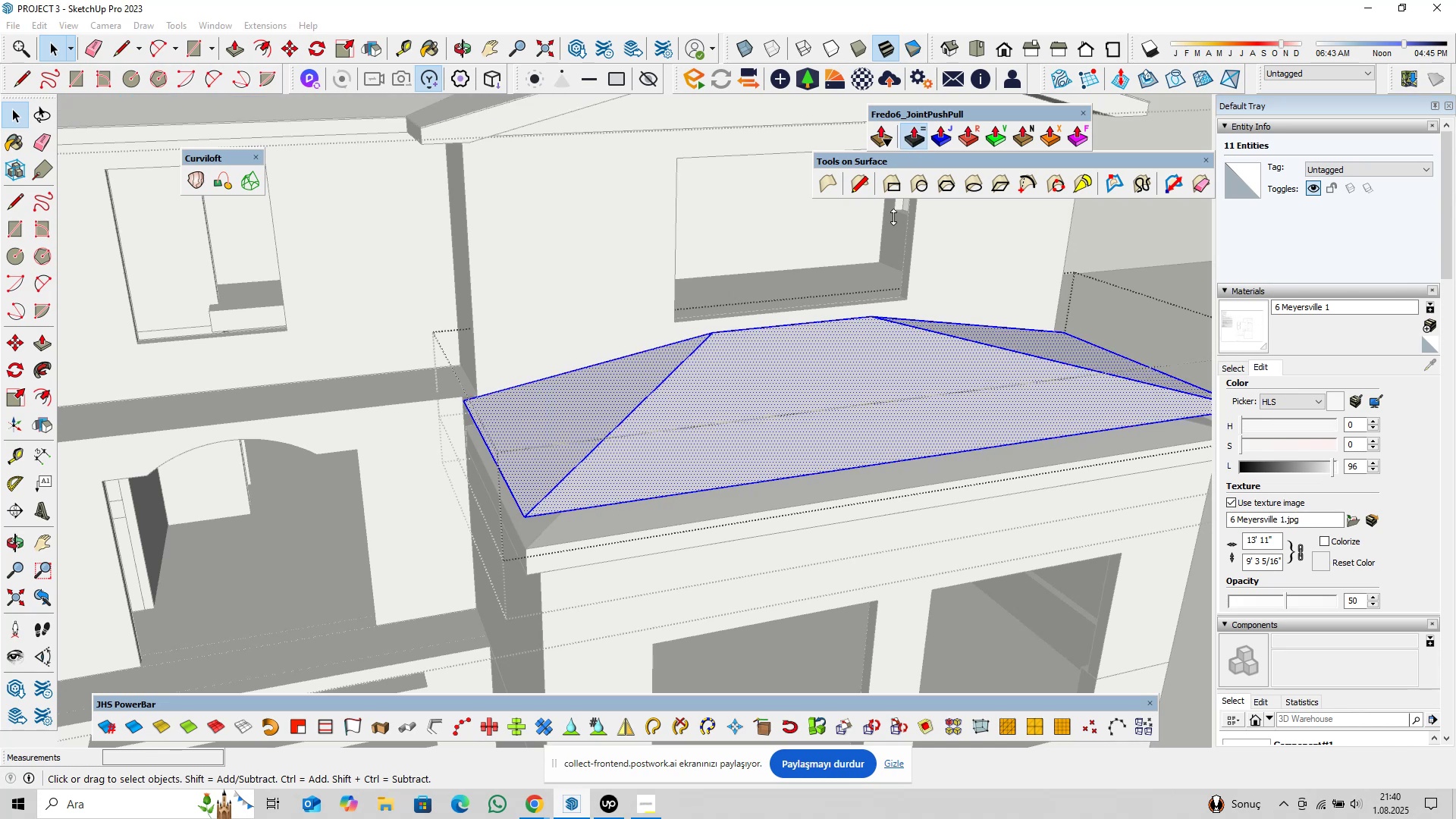 
double_click([792, 399])
 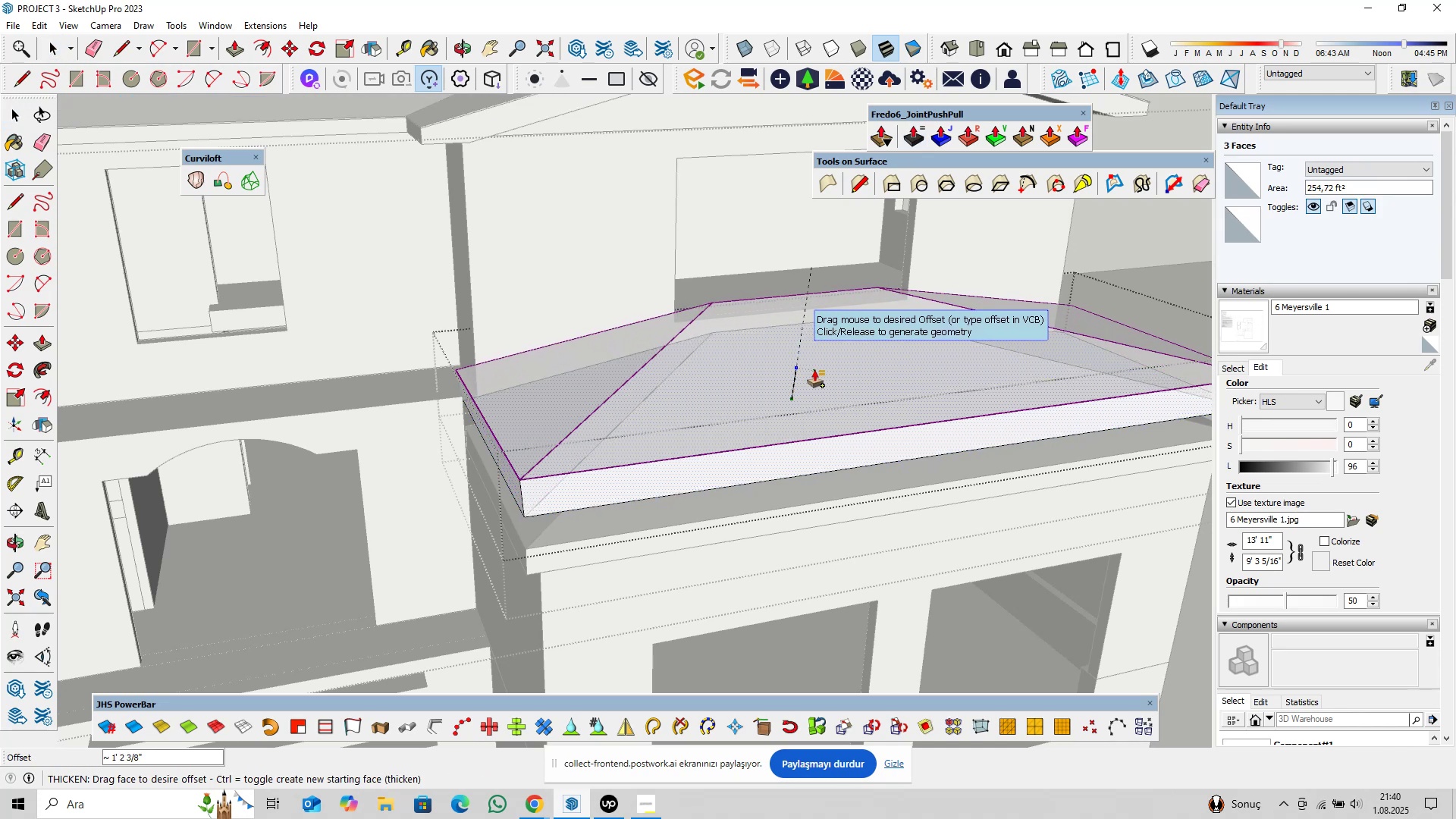 
key(0)
 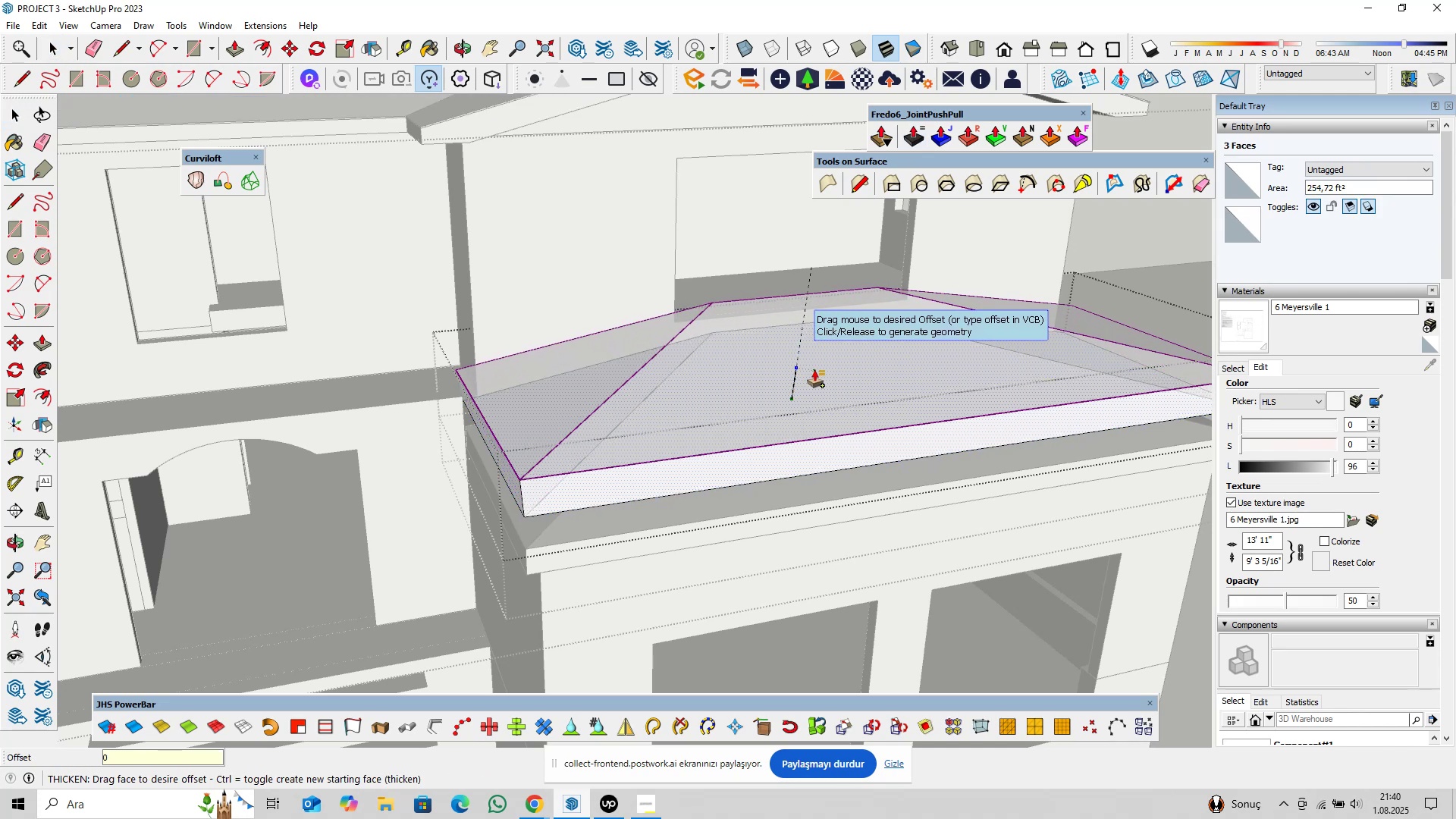 
key(Comma)
 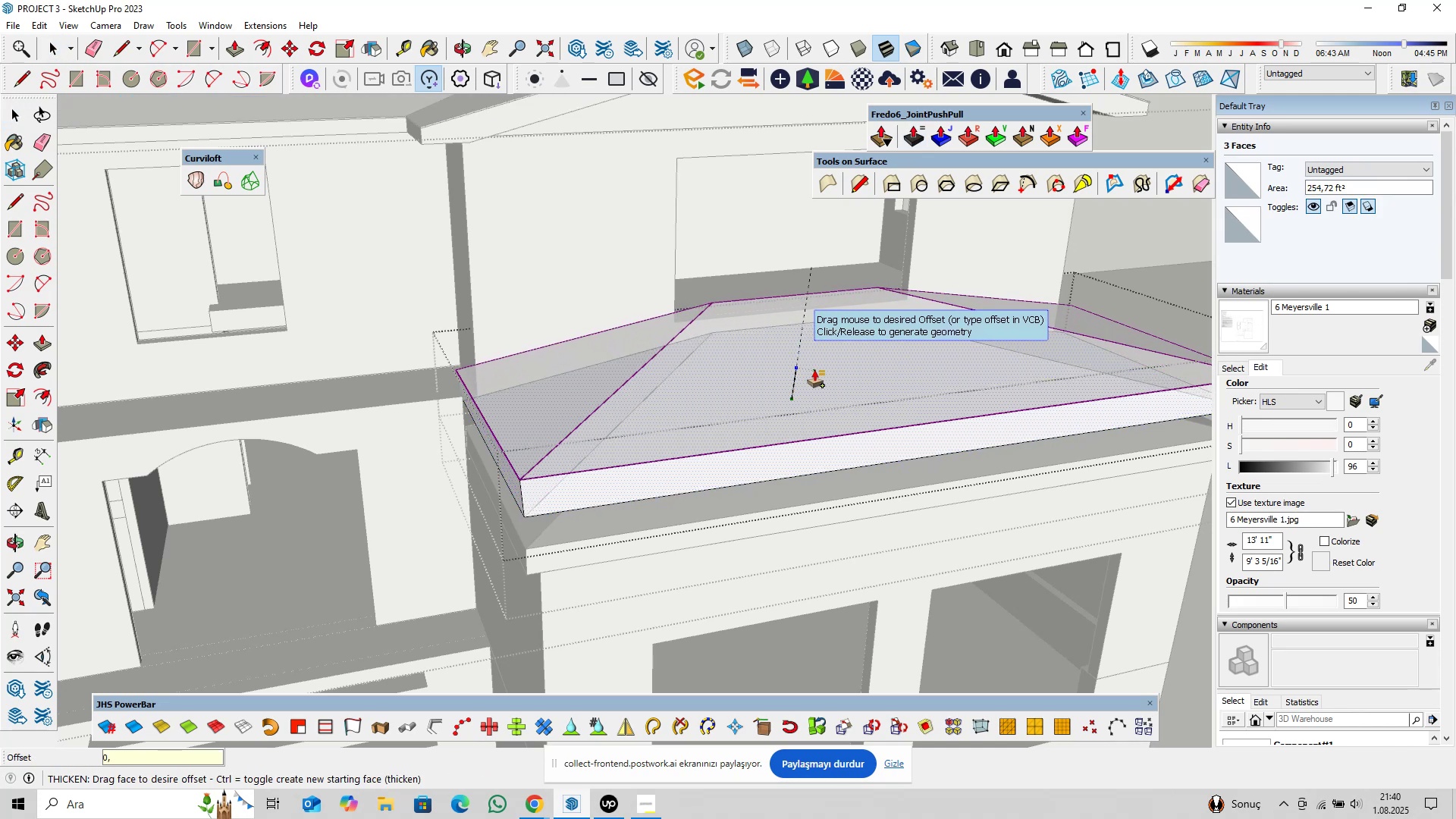 
key(5)
 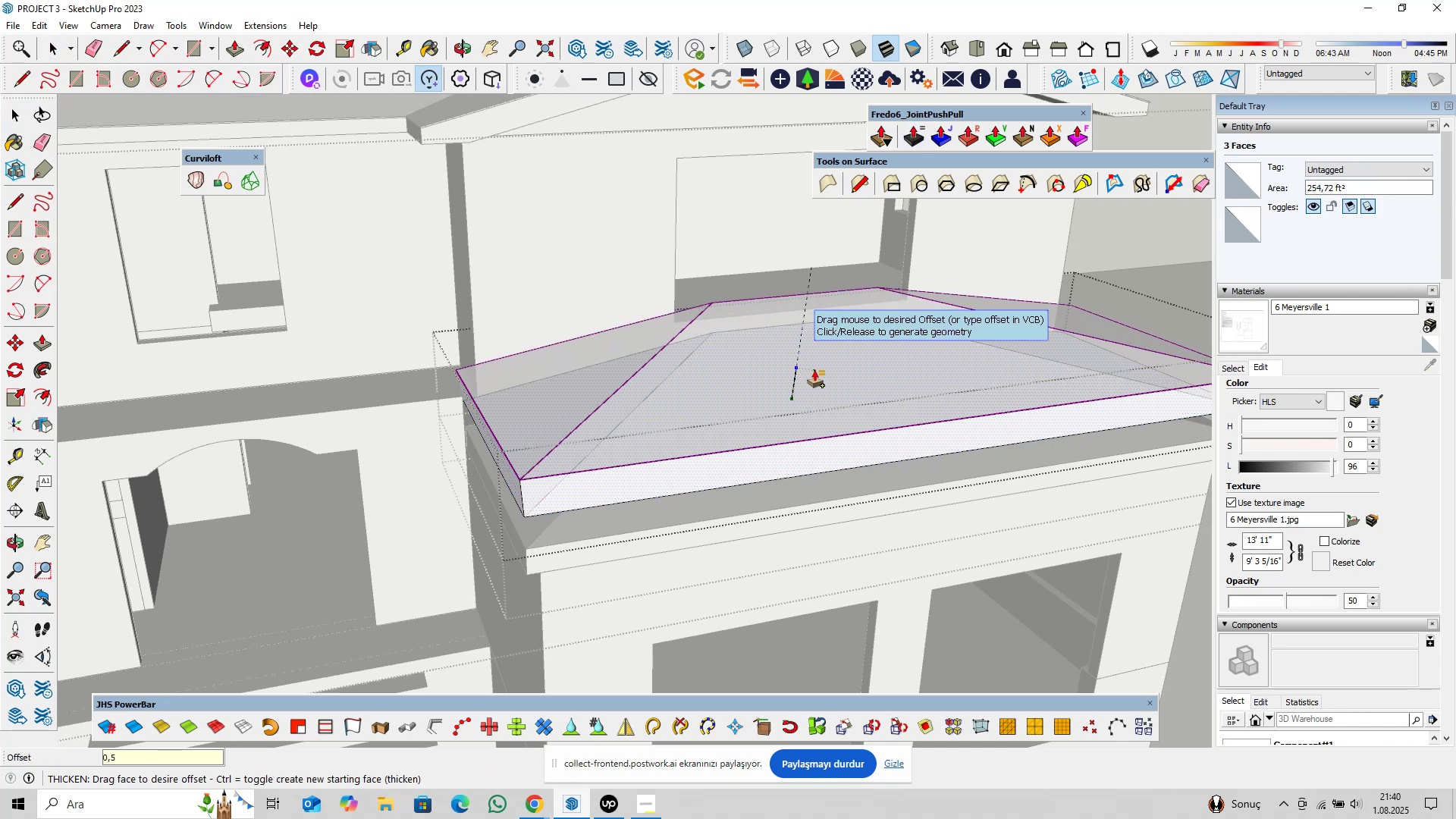 
key(Enter)
 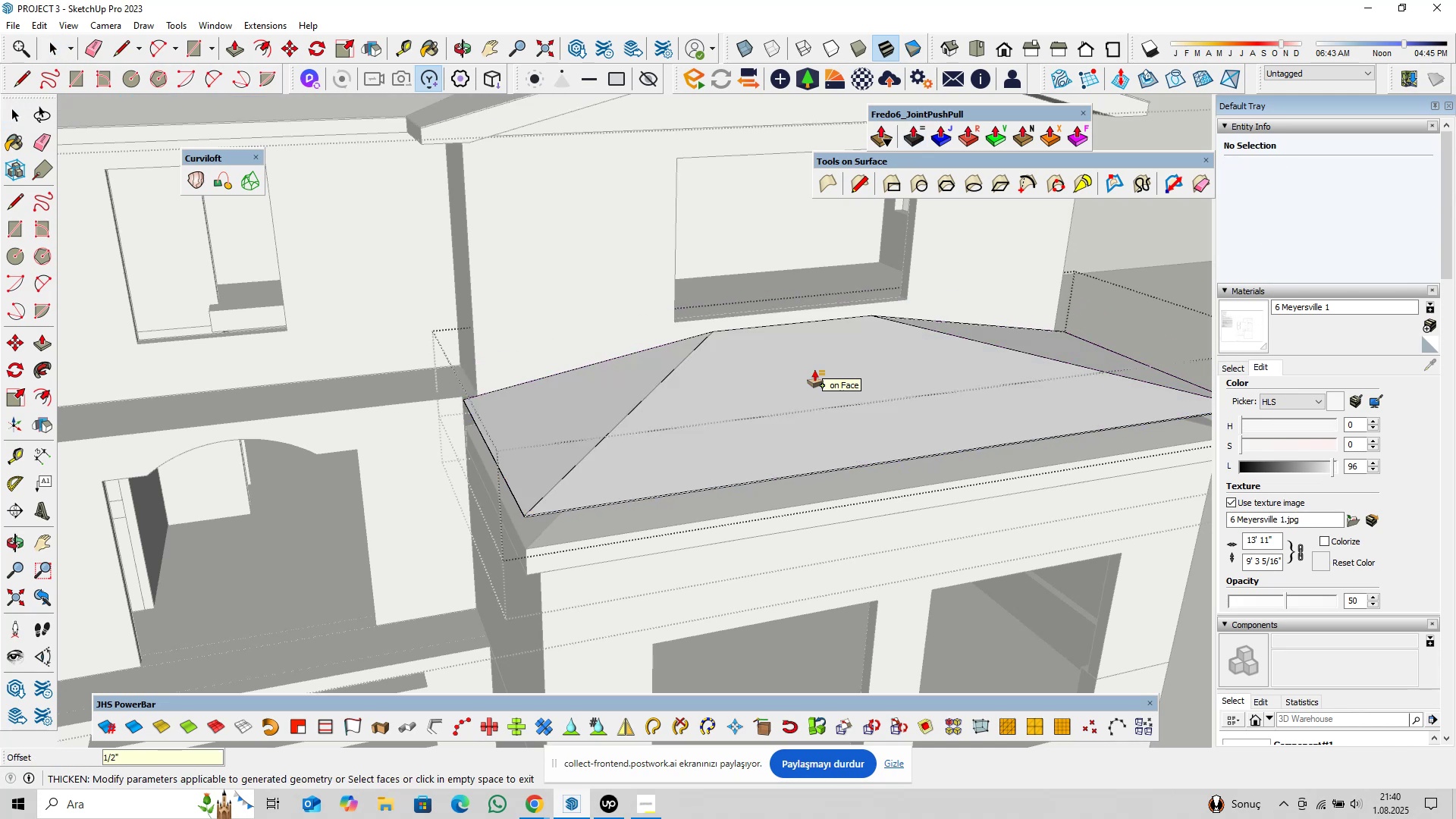 
key(Space)
 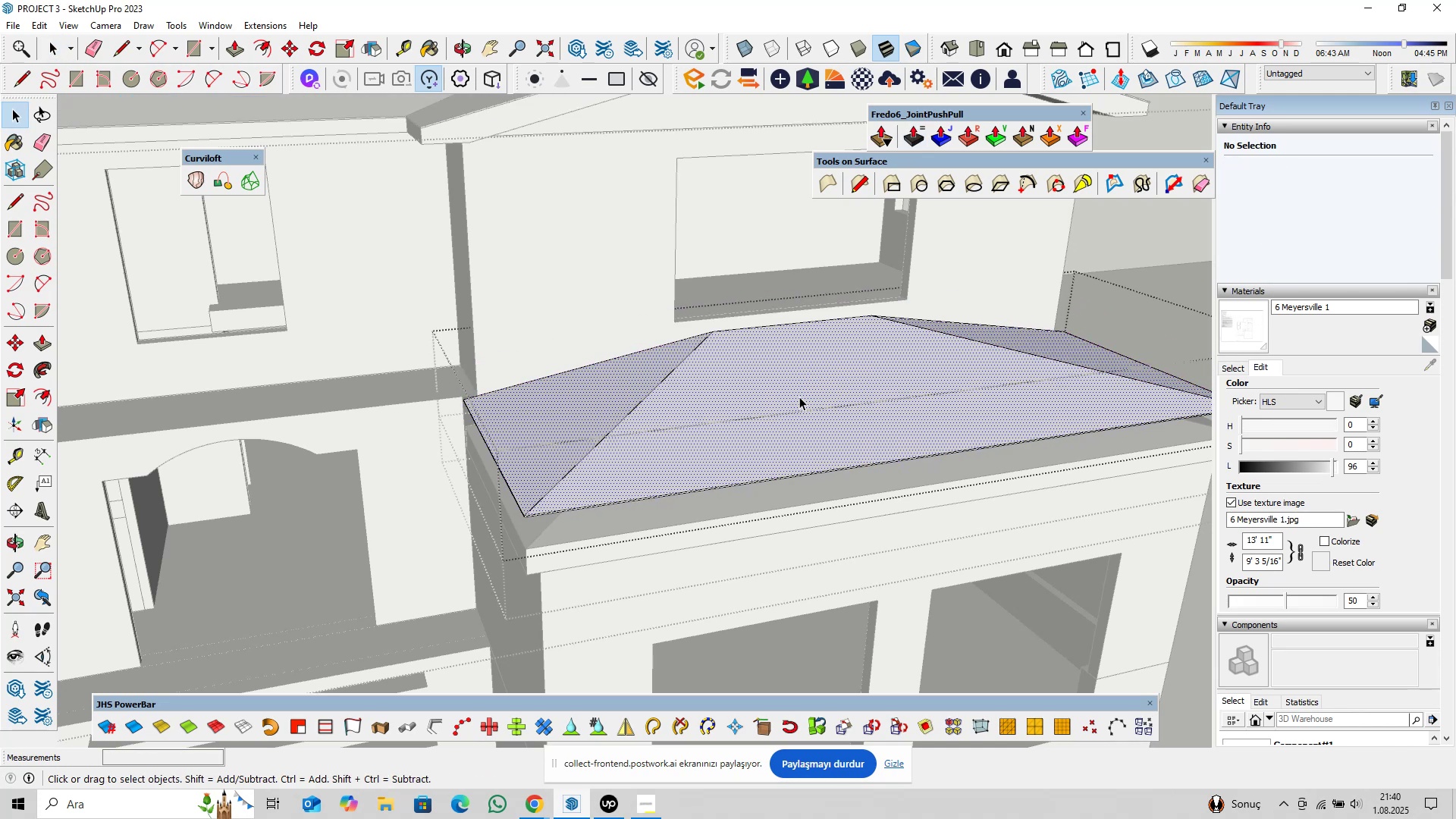 
left_click([794, 395])
 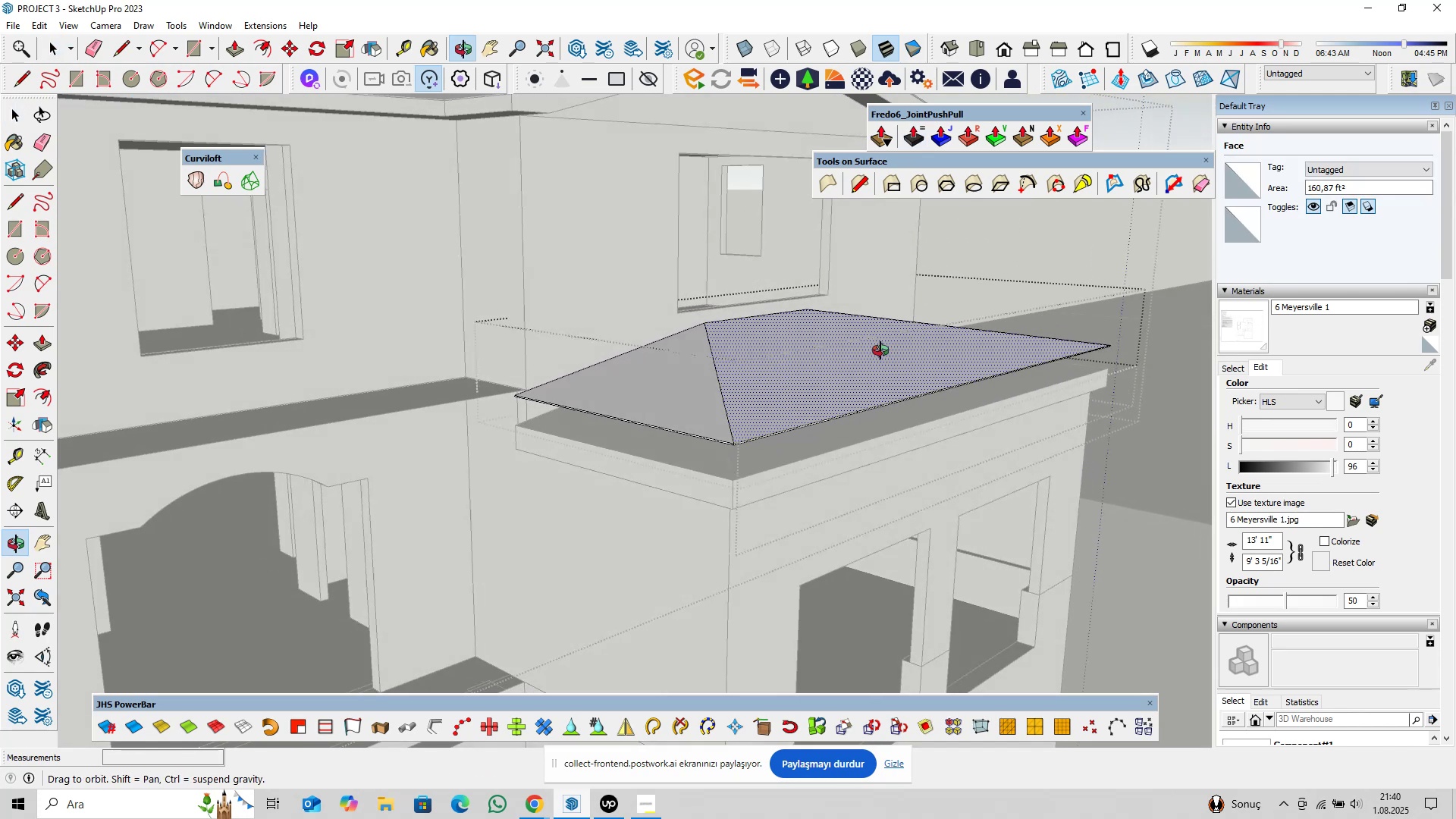 
scroll: coordinate [716, 425], scroll_direction: up, amount: 3.0
 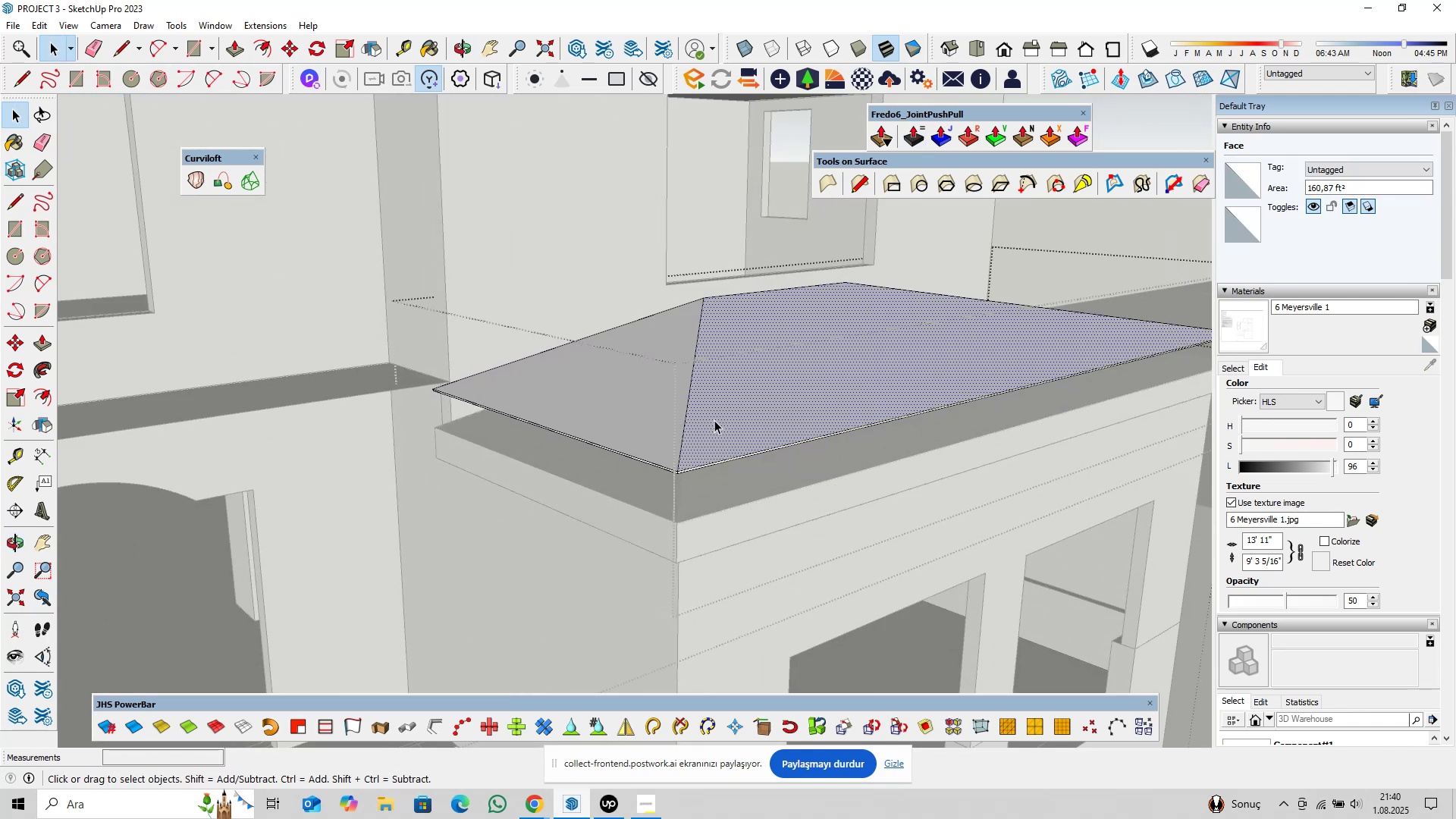 
key(Escape)
 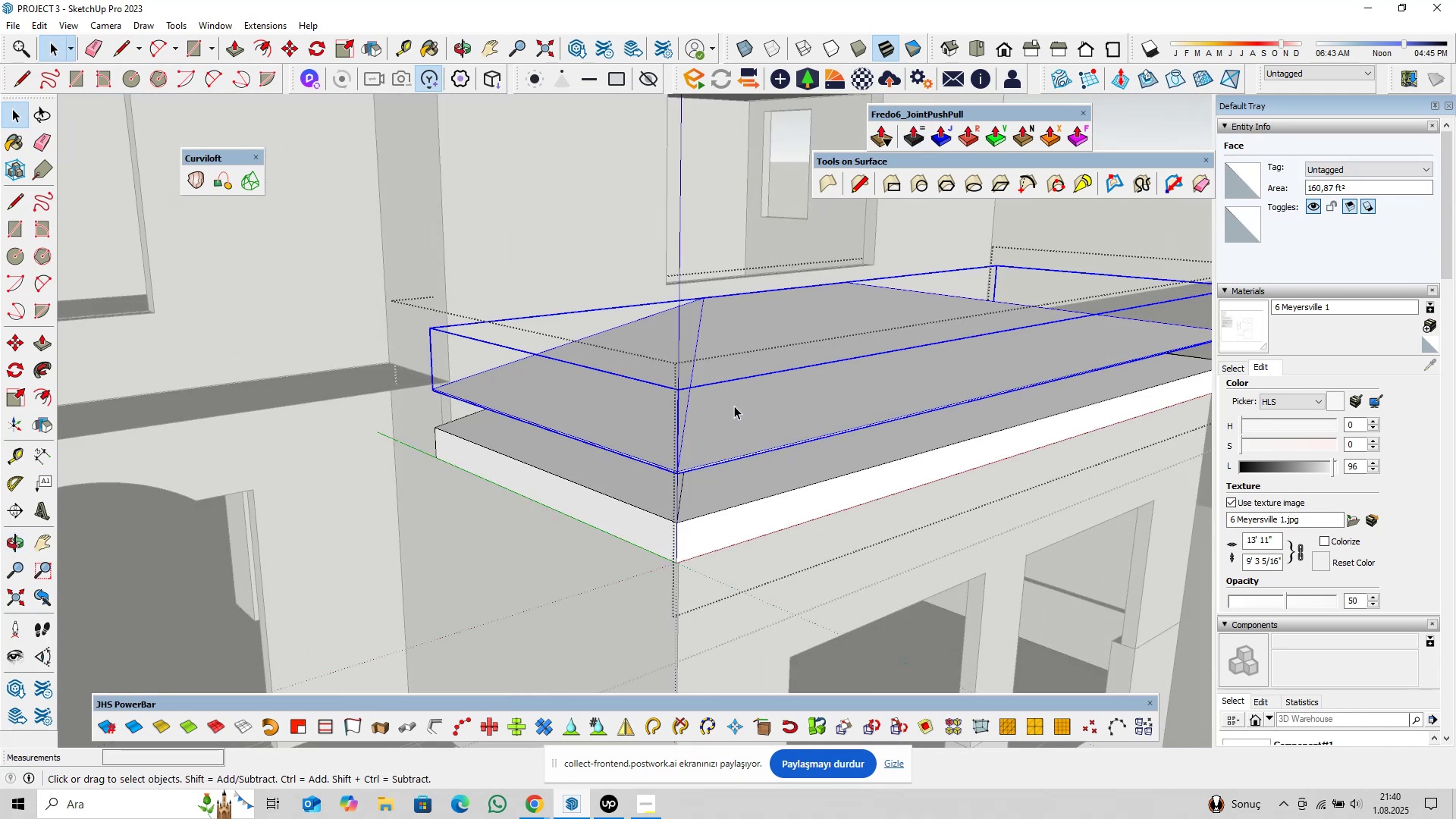 
key(M)
 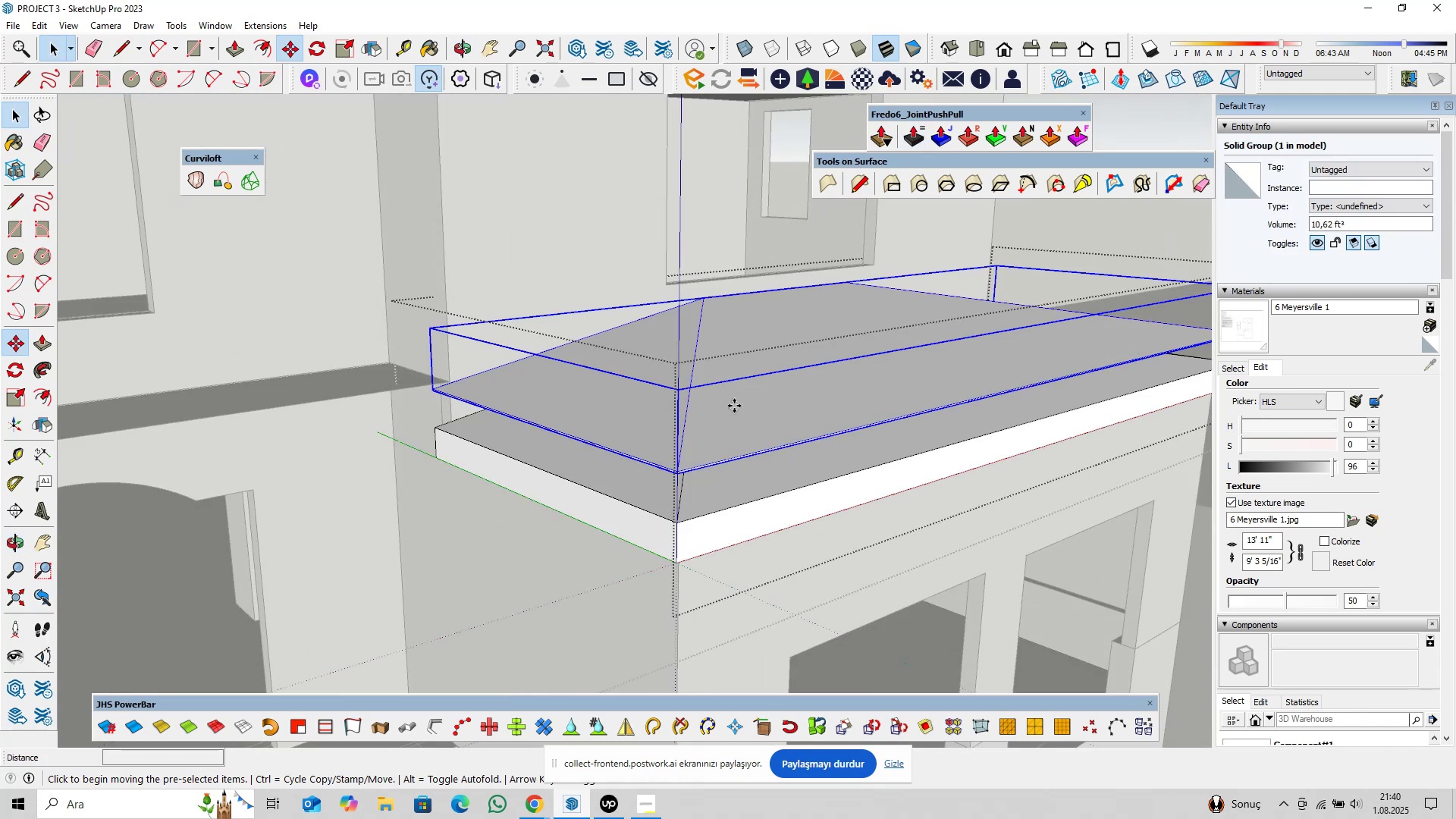 
left_click([734, 406])
 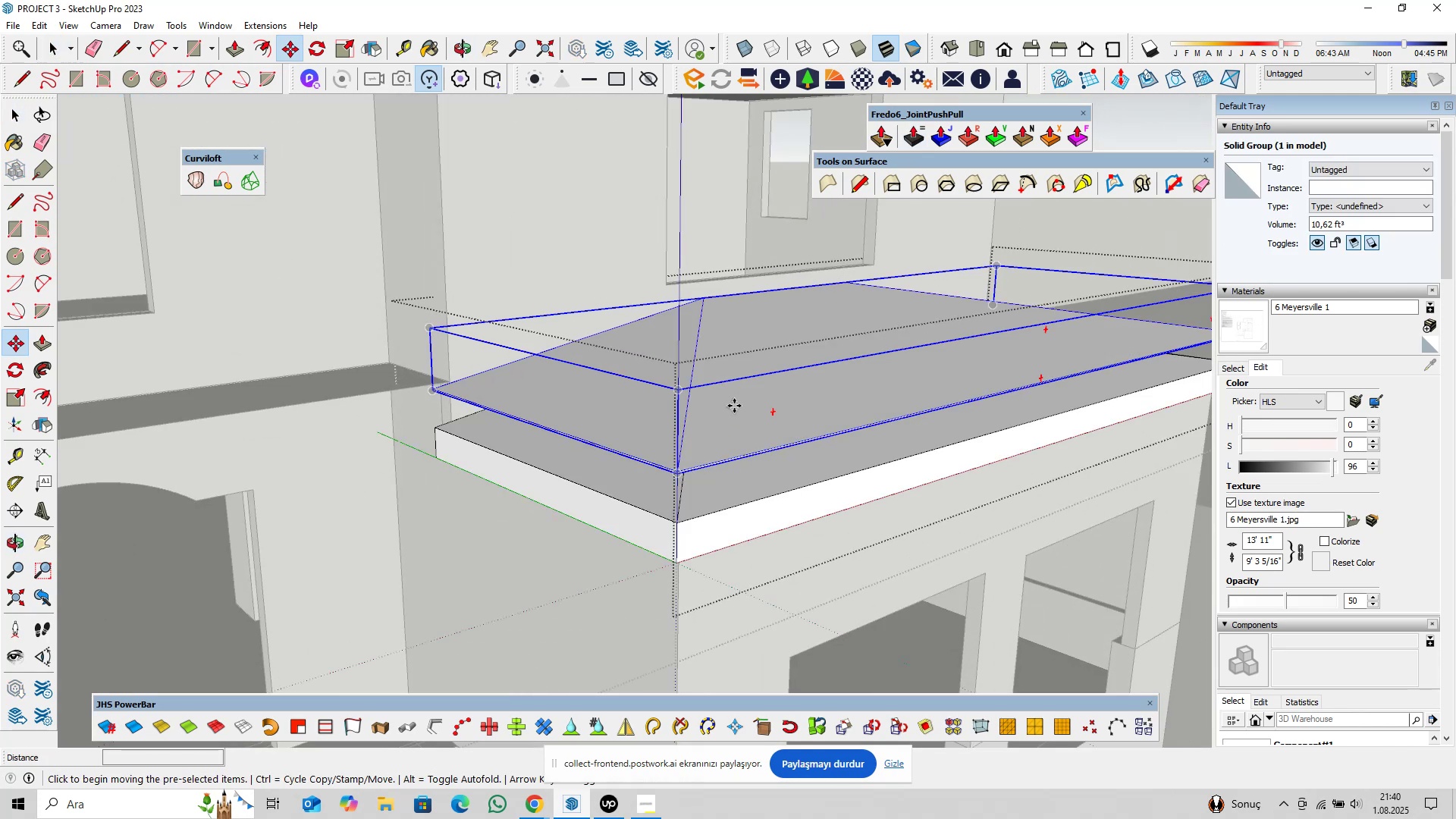 
key(ArrowUp)
 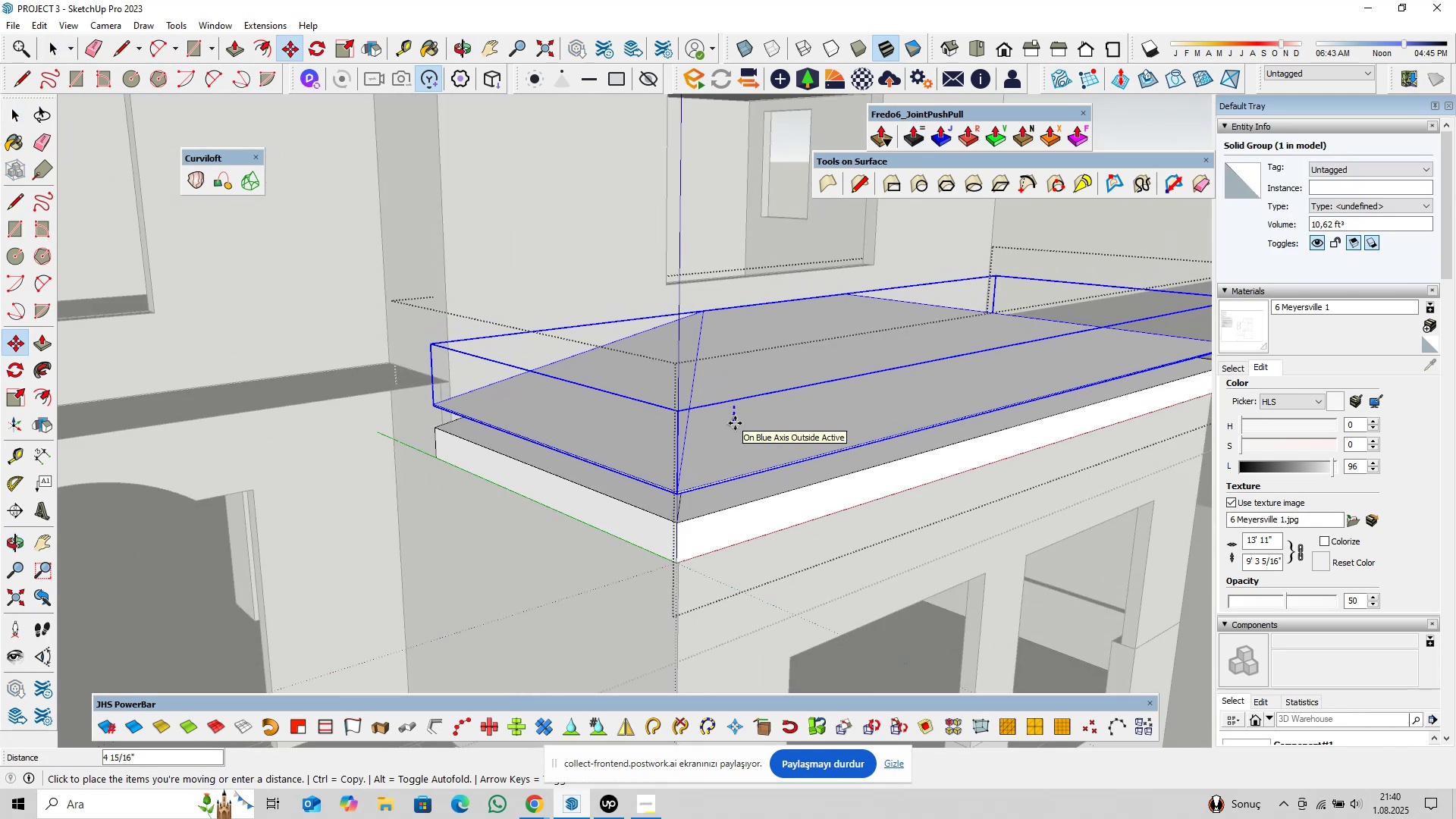 
key(1)
 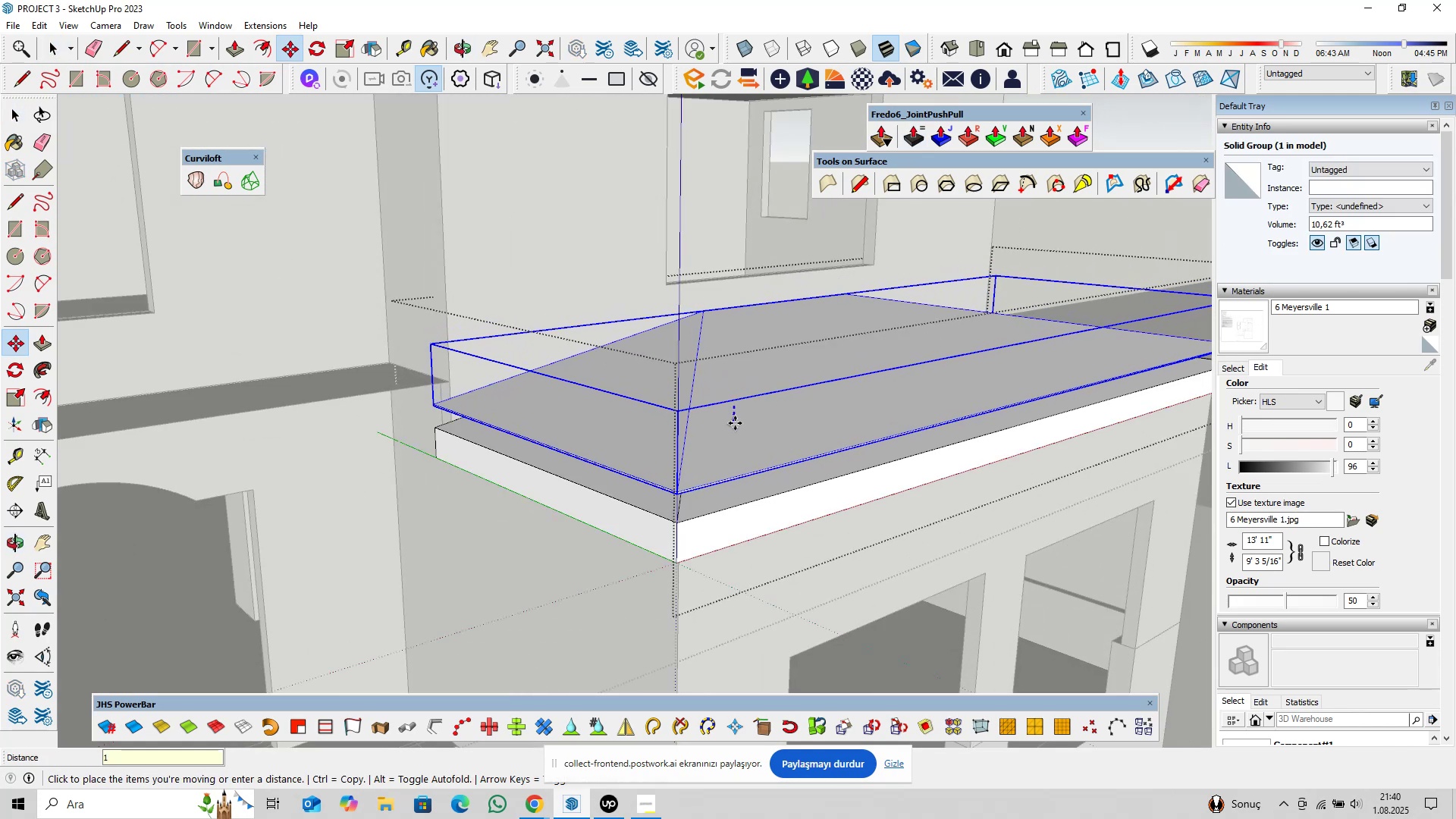 
key(Shift+ShiftLeft)
 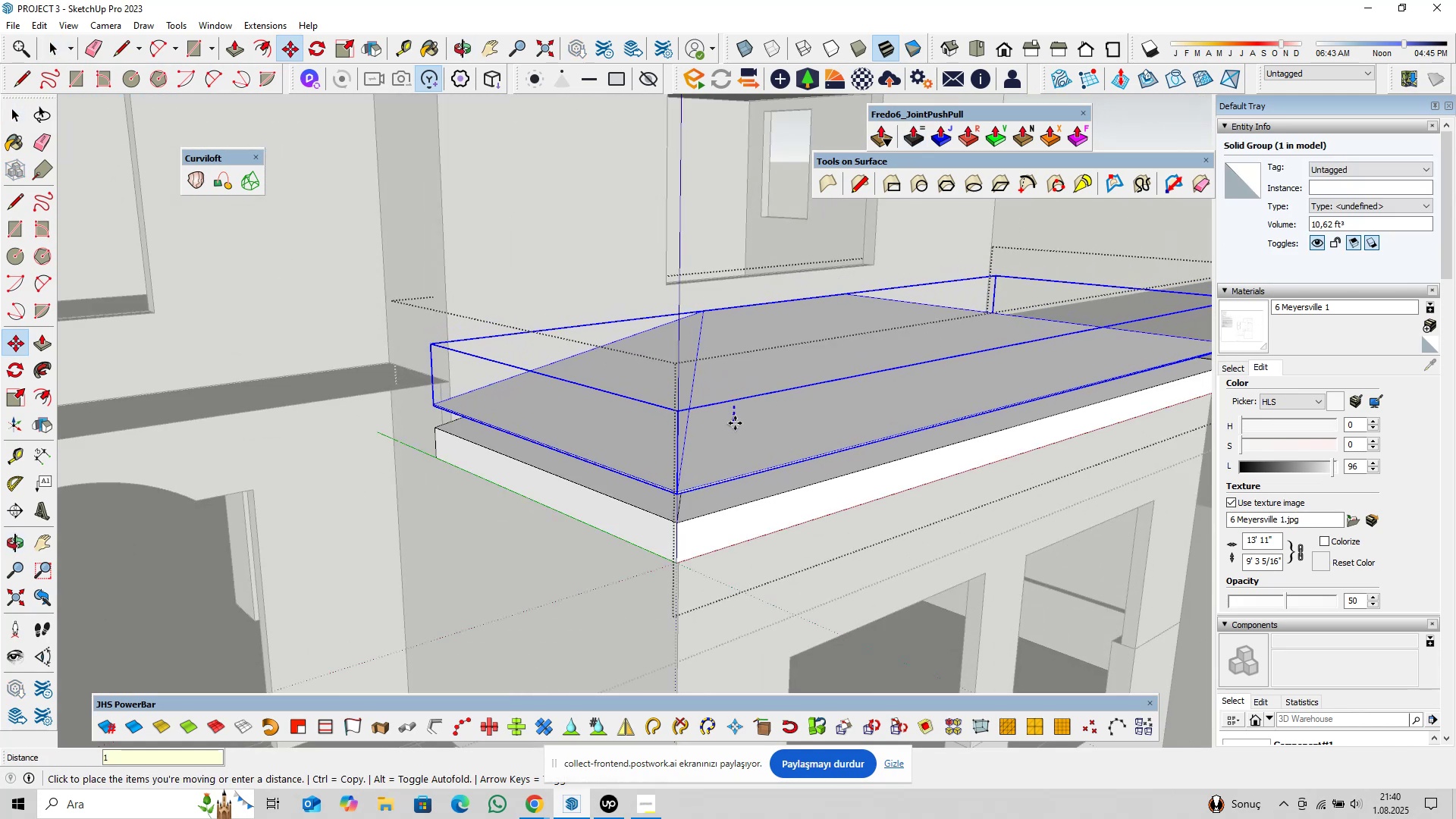 
key(Shift+2)
 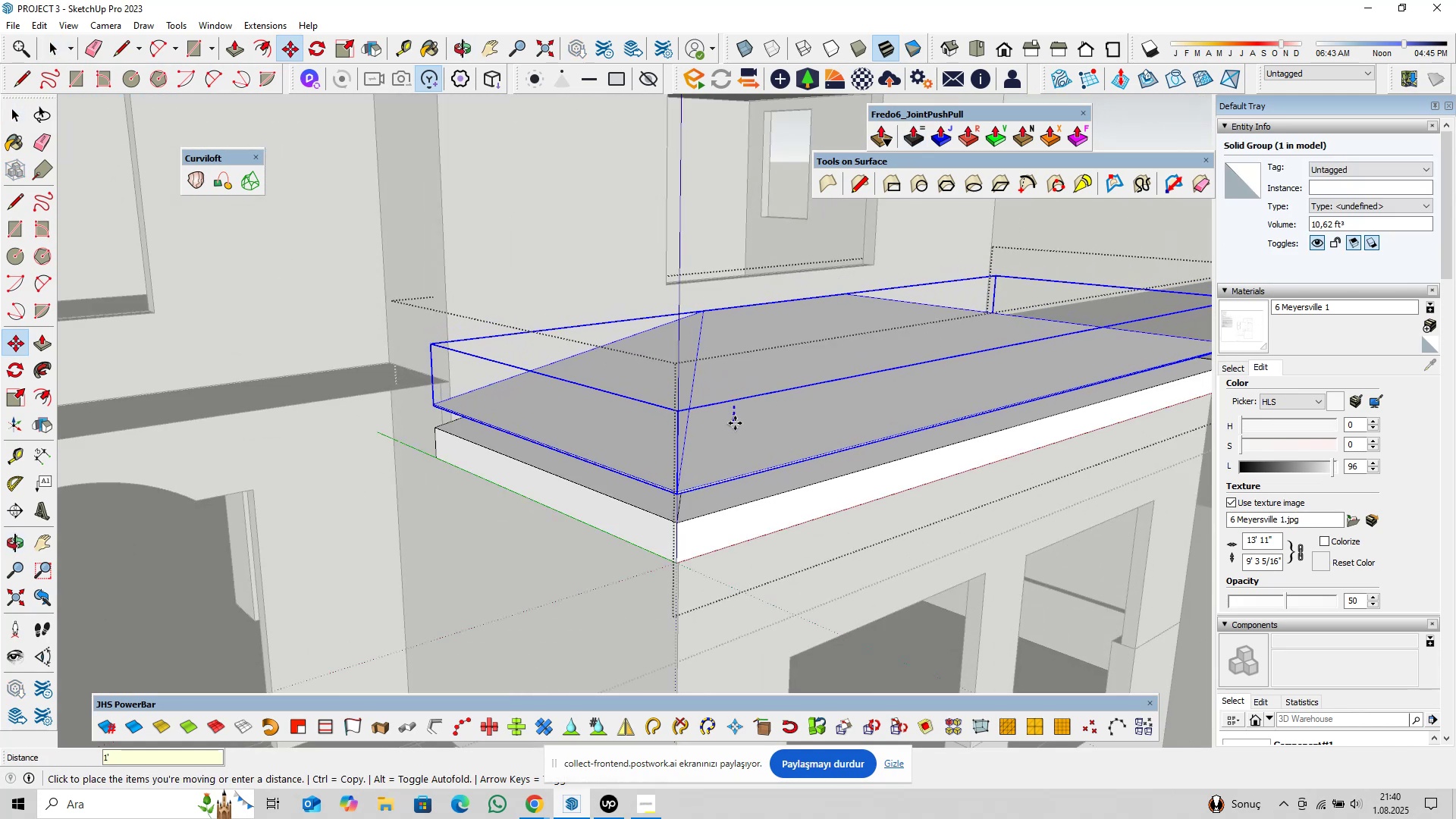 
key(Enter)
 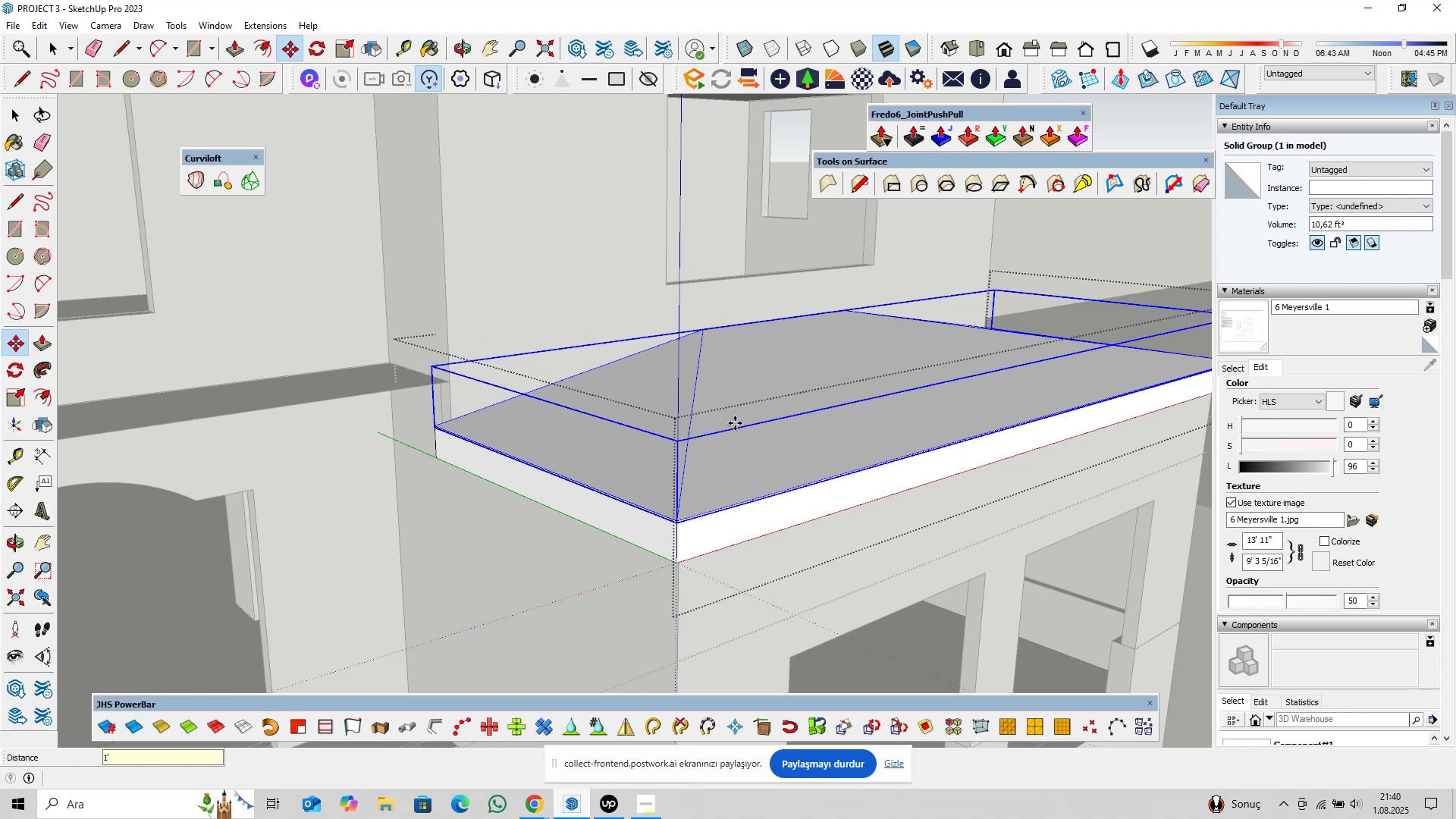 
key(Space)
 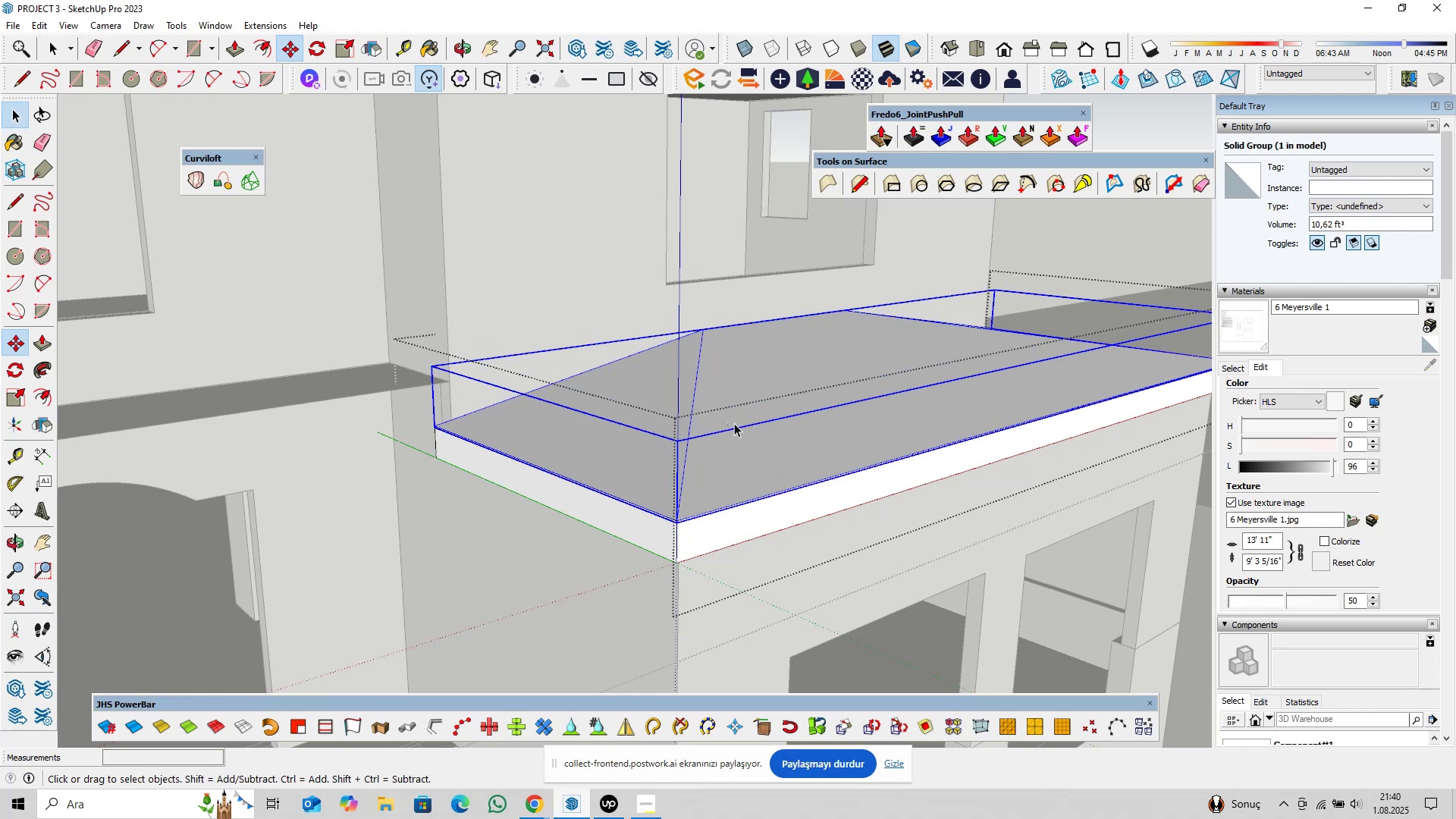 
scroll: coordinate [748, 423], scroll_direction: down, amount: 4.0
 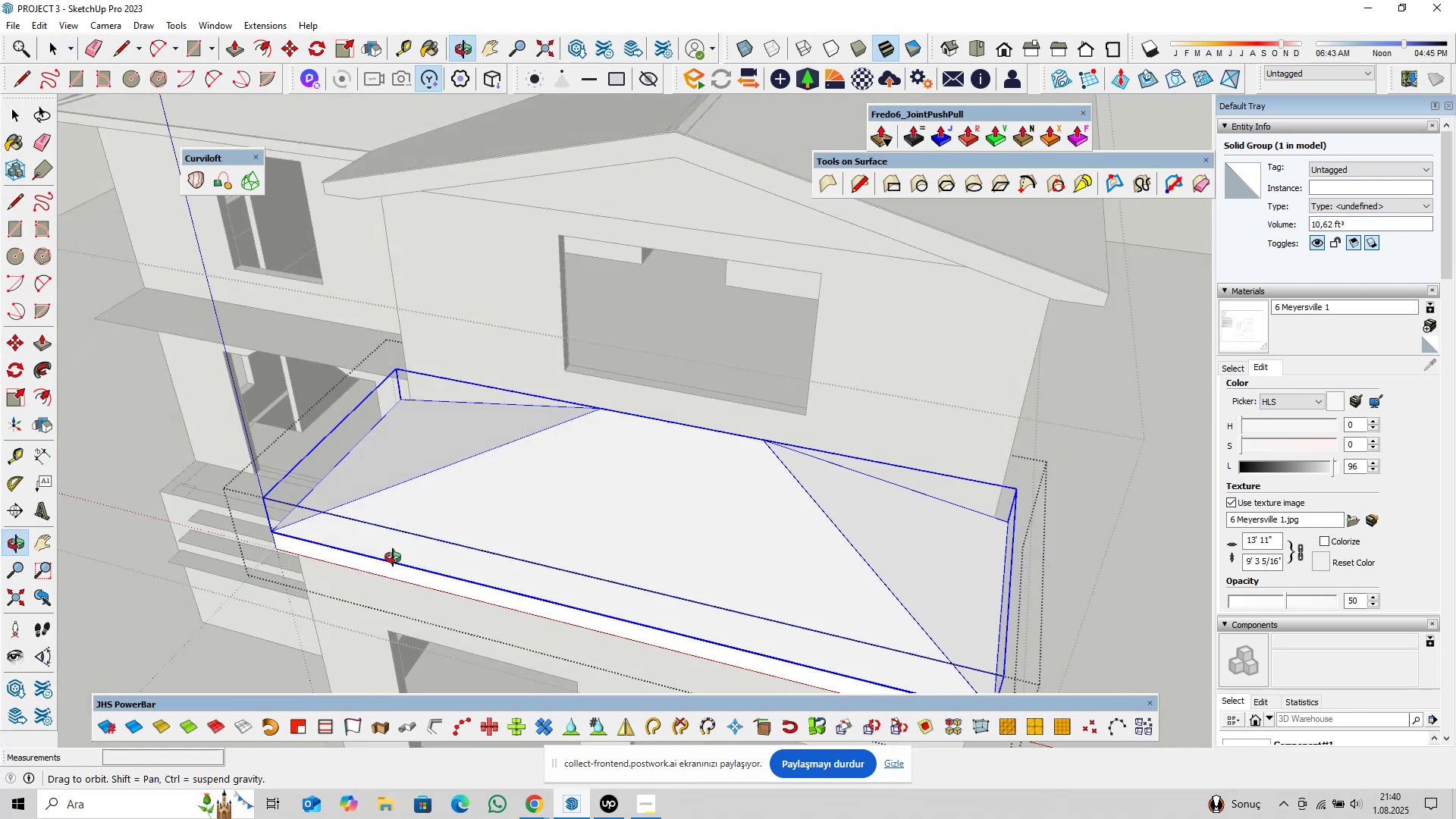 
key(Shift+ShiftLeft)
 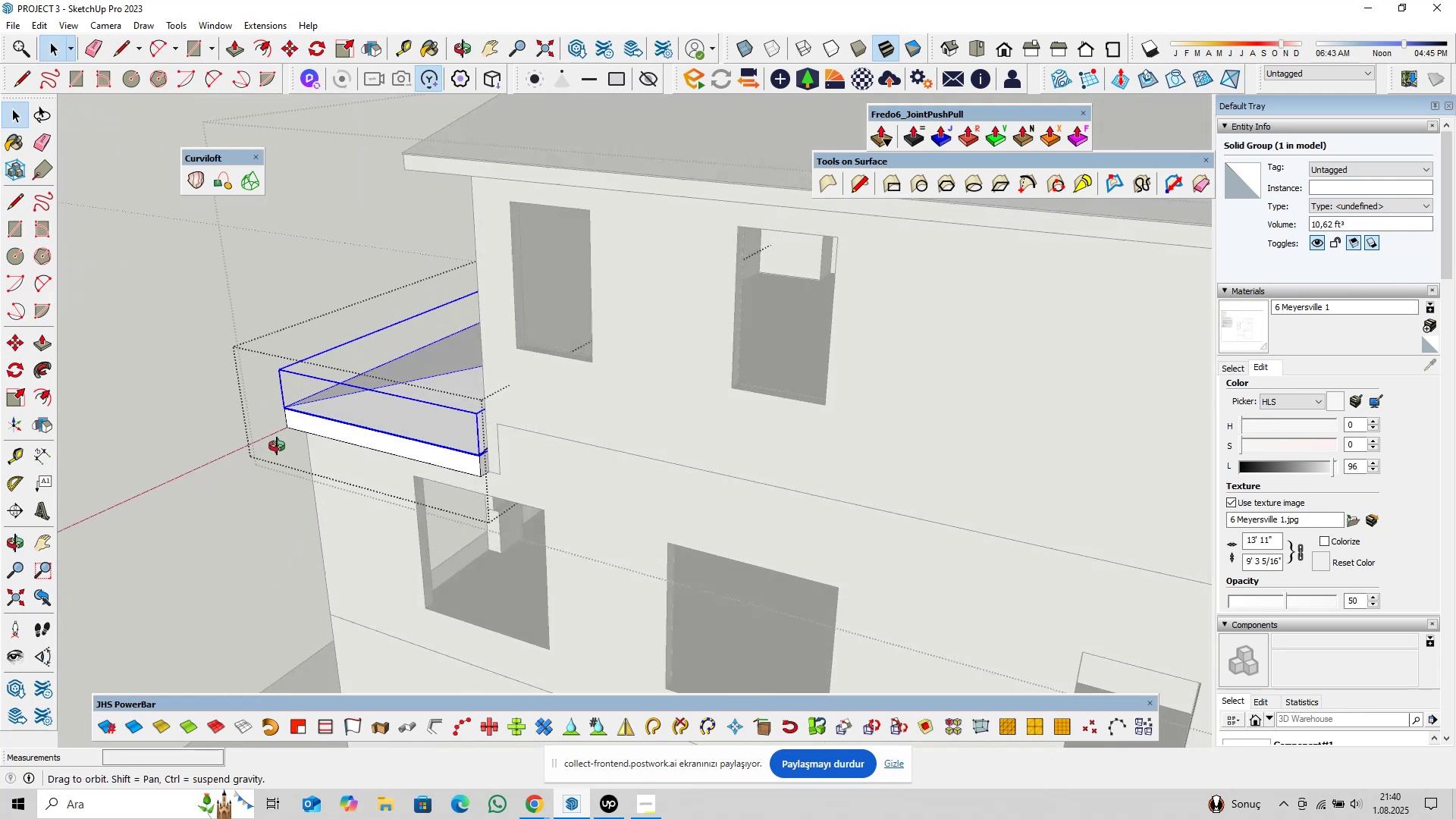 
scroll: coordinate [479, 456], scroll_direction: up, amount: 14.0
 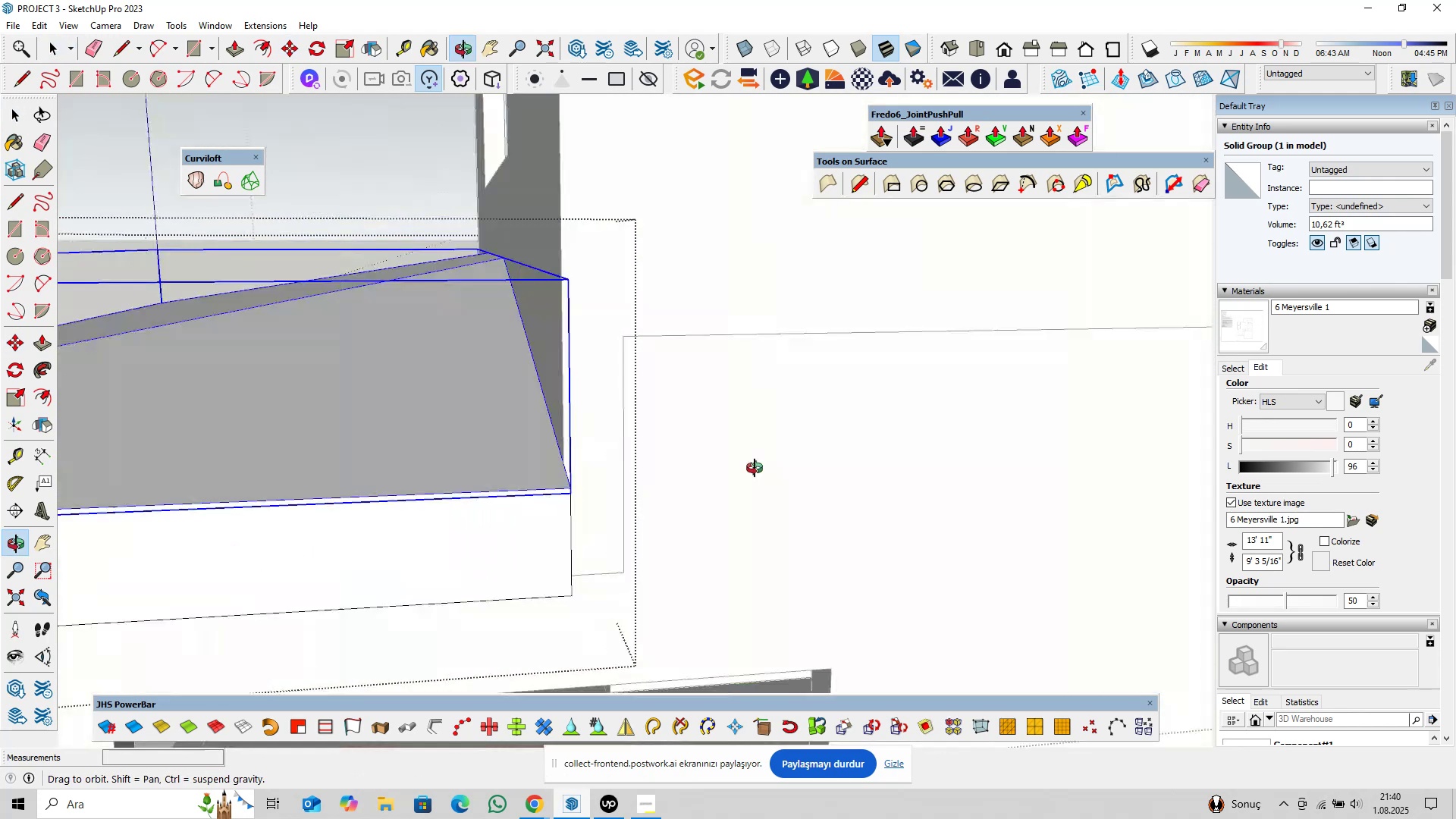 
scroll: coordinate [680, 449], scroll_direction: down, amount: 15.0
 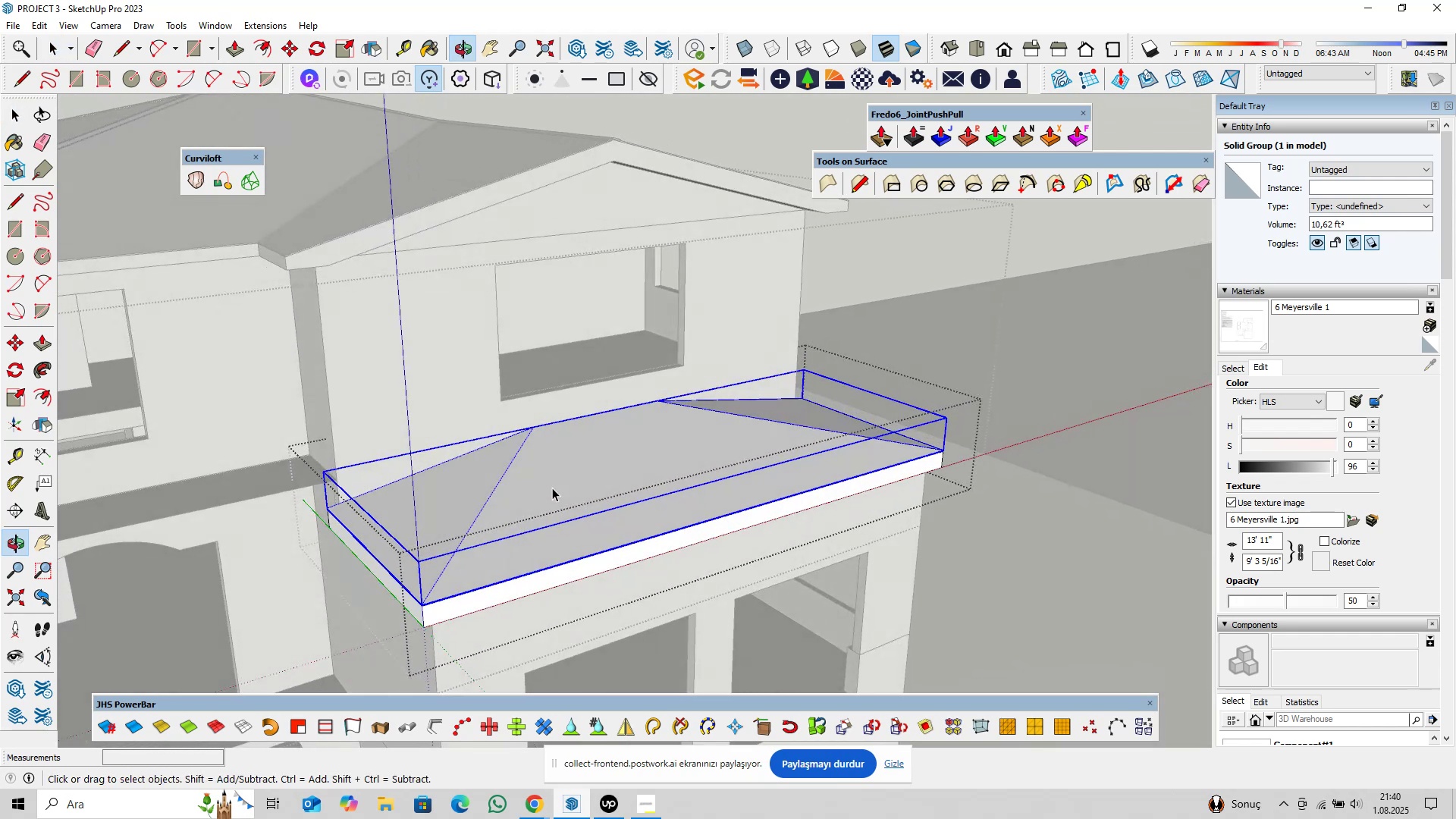 
wait(9.49)
 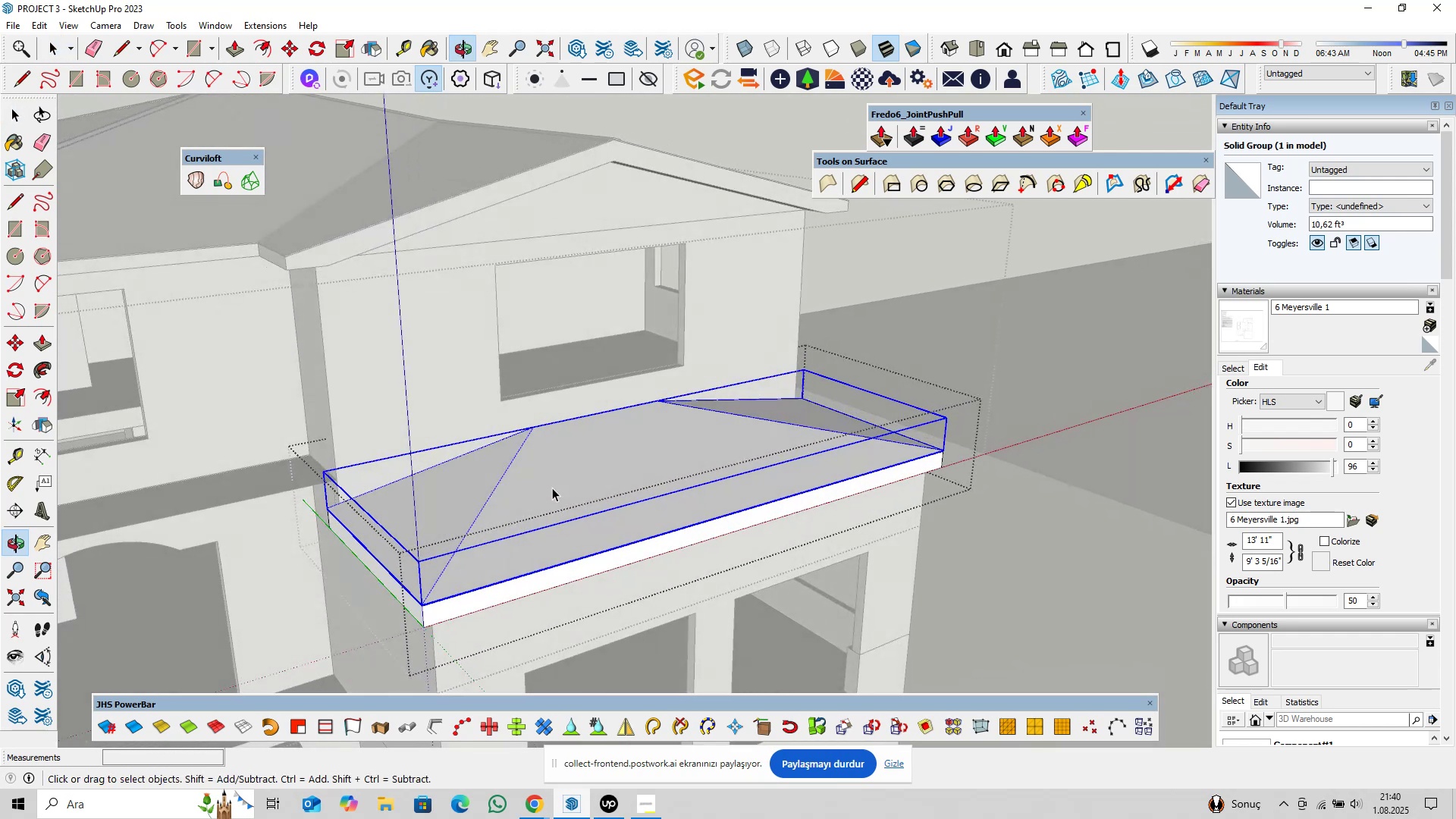 
scroll: coordinate [626, 471], scroll_direction: down, amount: 5.0
 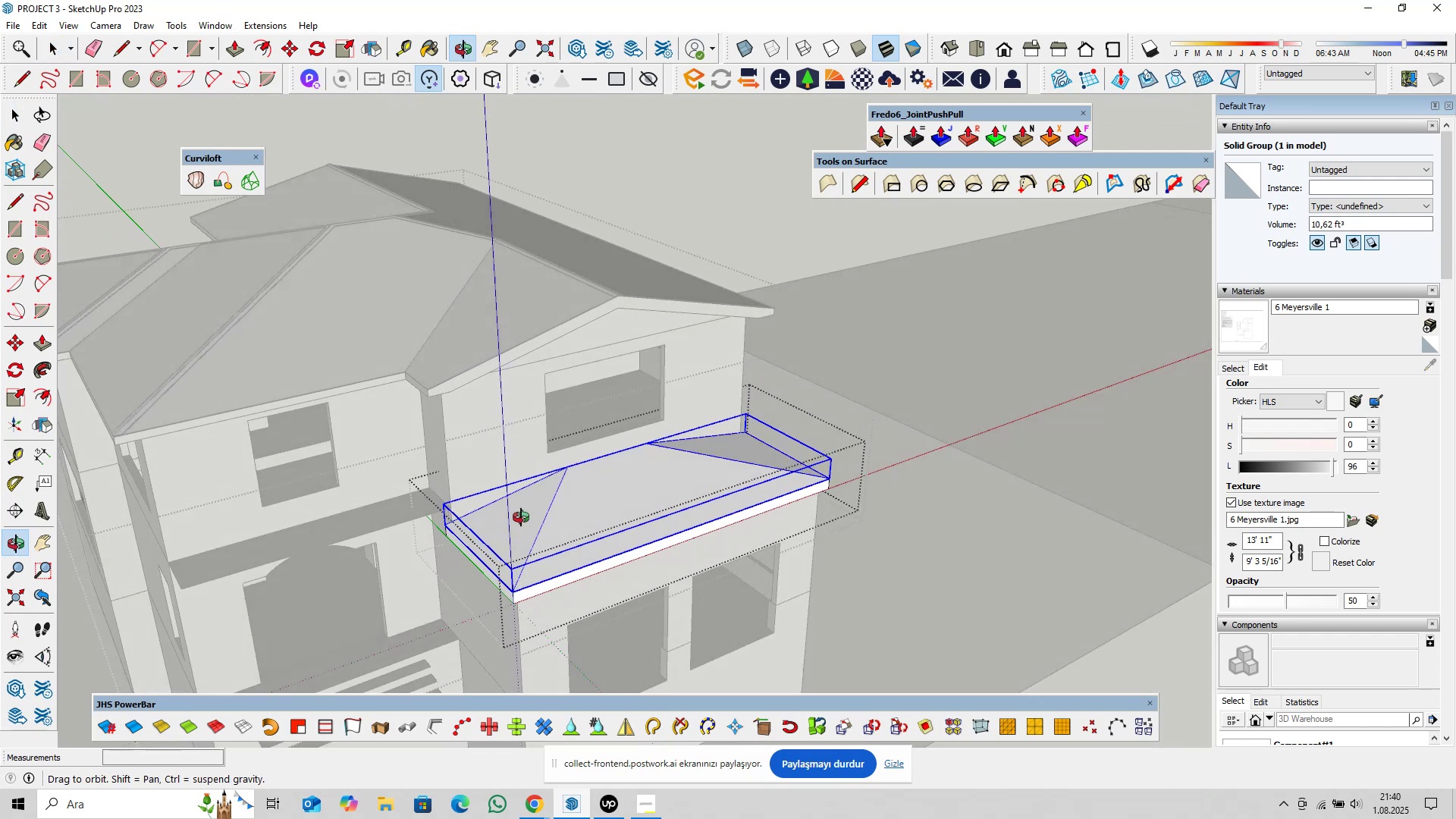 
hold_key(key=ShiftLeft, duration=0.47)
 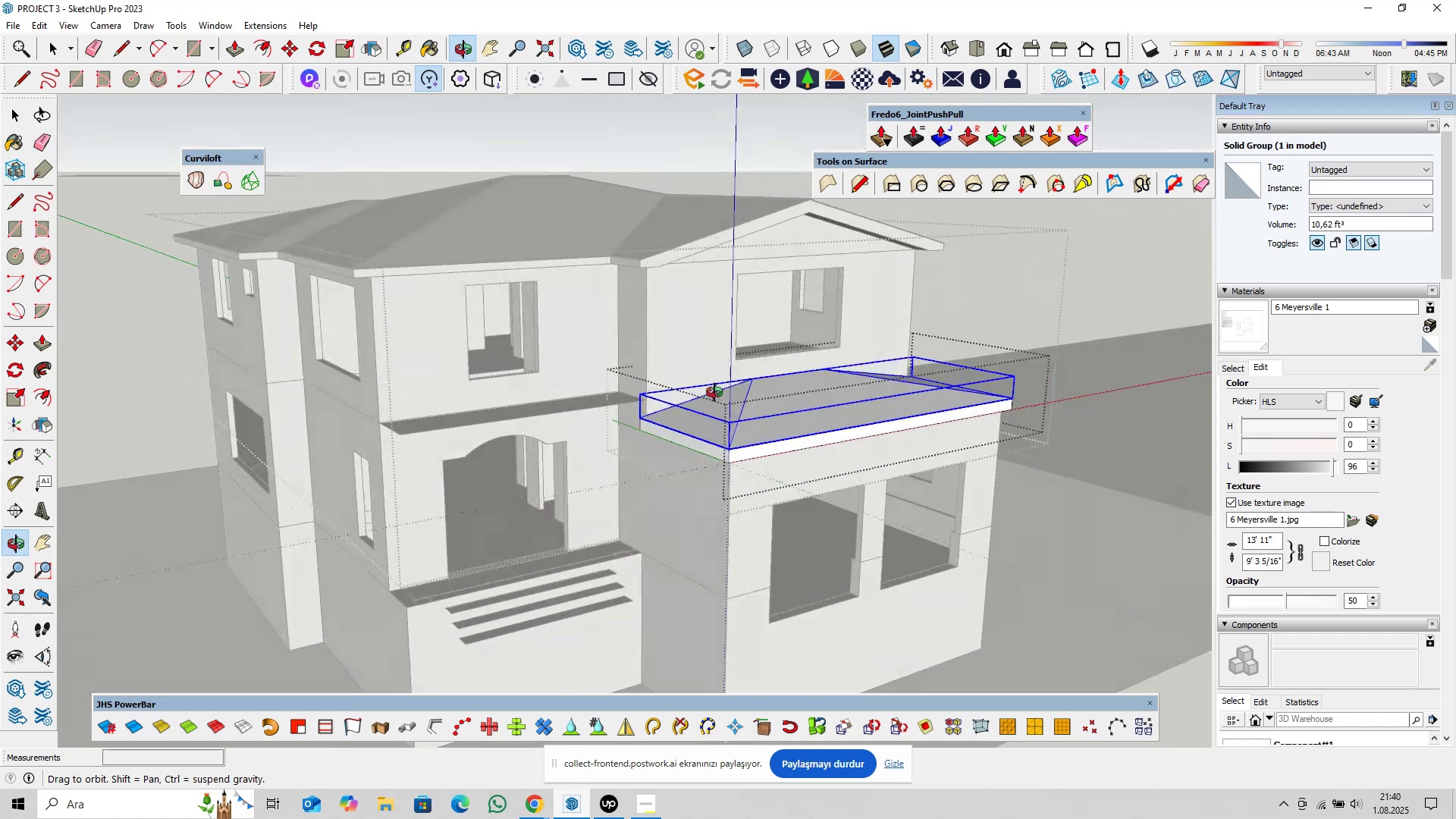 
hold_key(key=ShiftLeft, duration=0.44)
 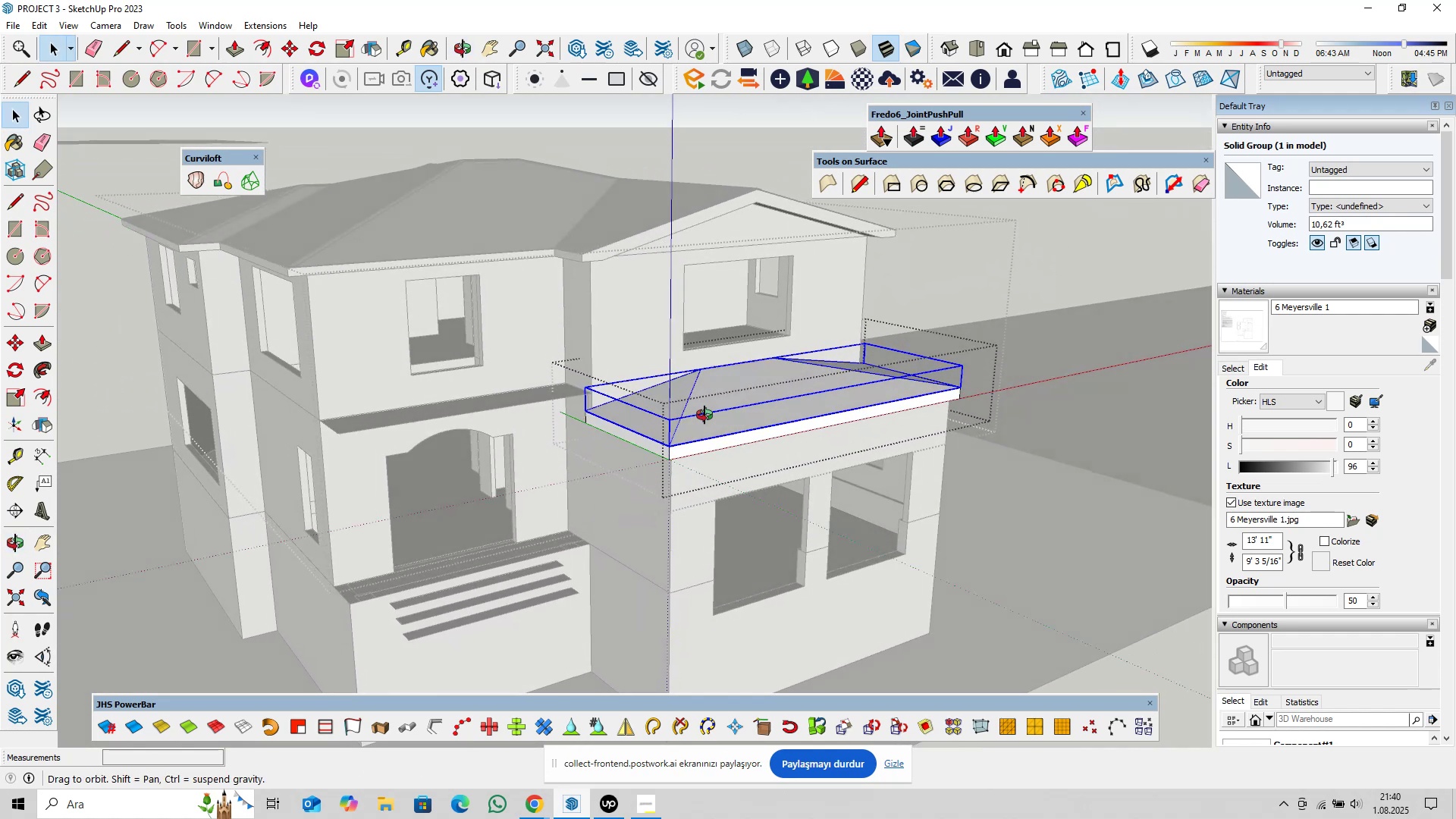 
scroll: coordinate [681, 433], scroll_direction: up, amount: 4.0
 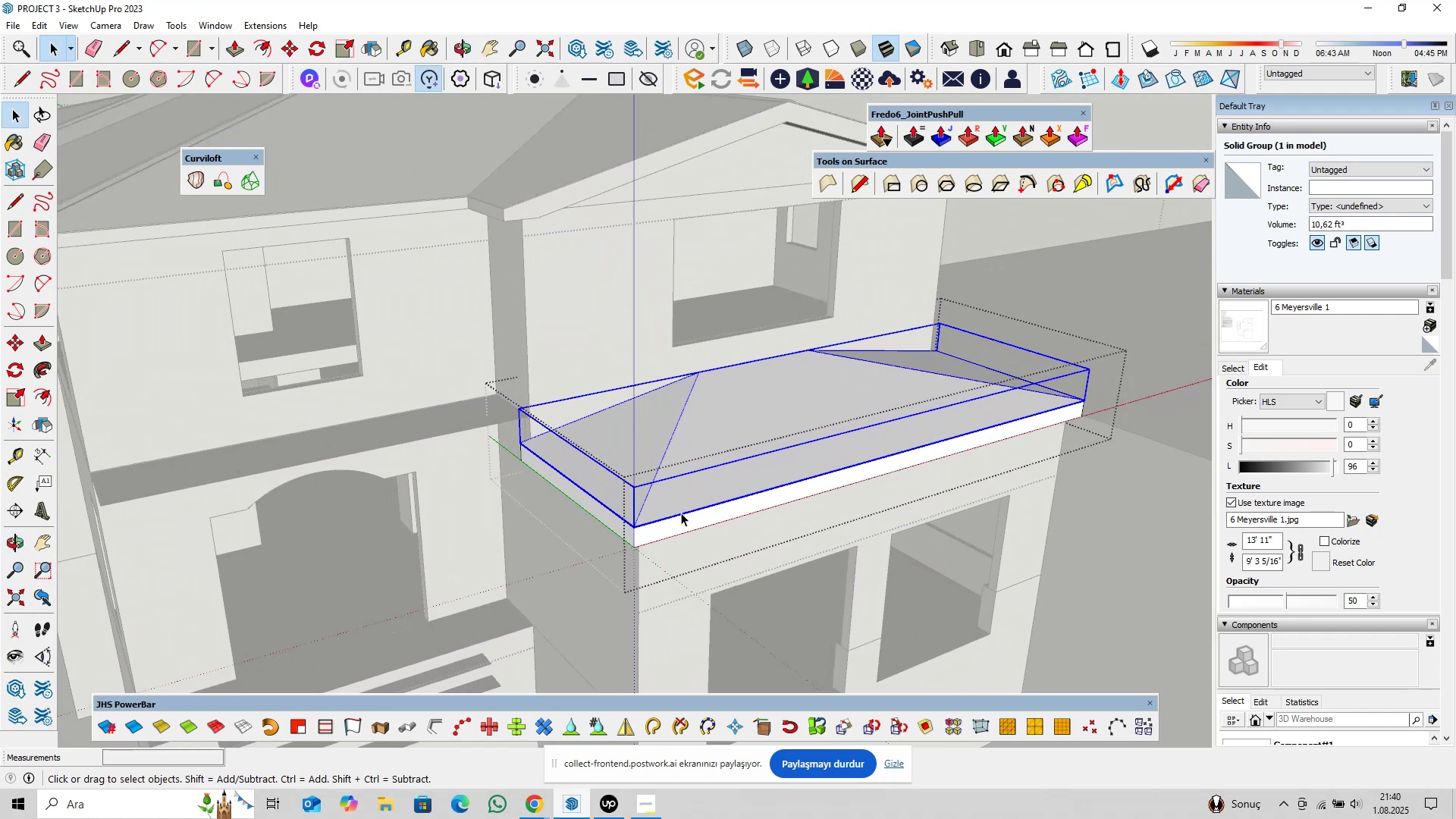 
double_click([699, 479])
 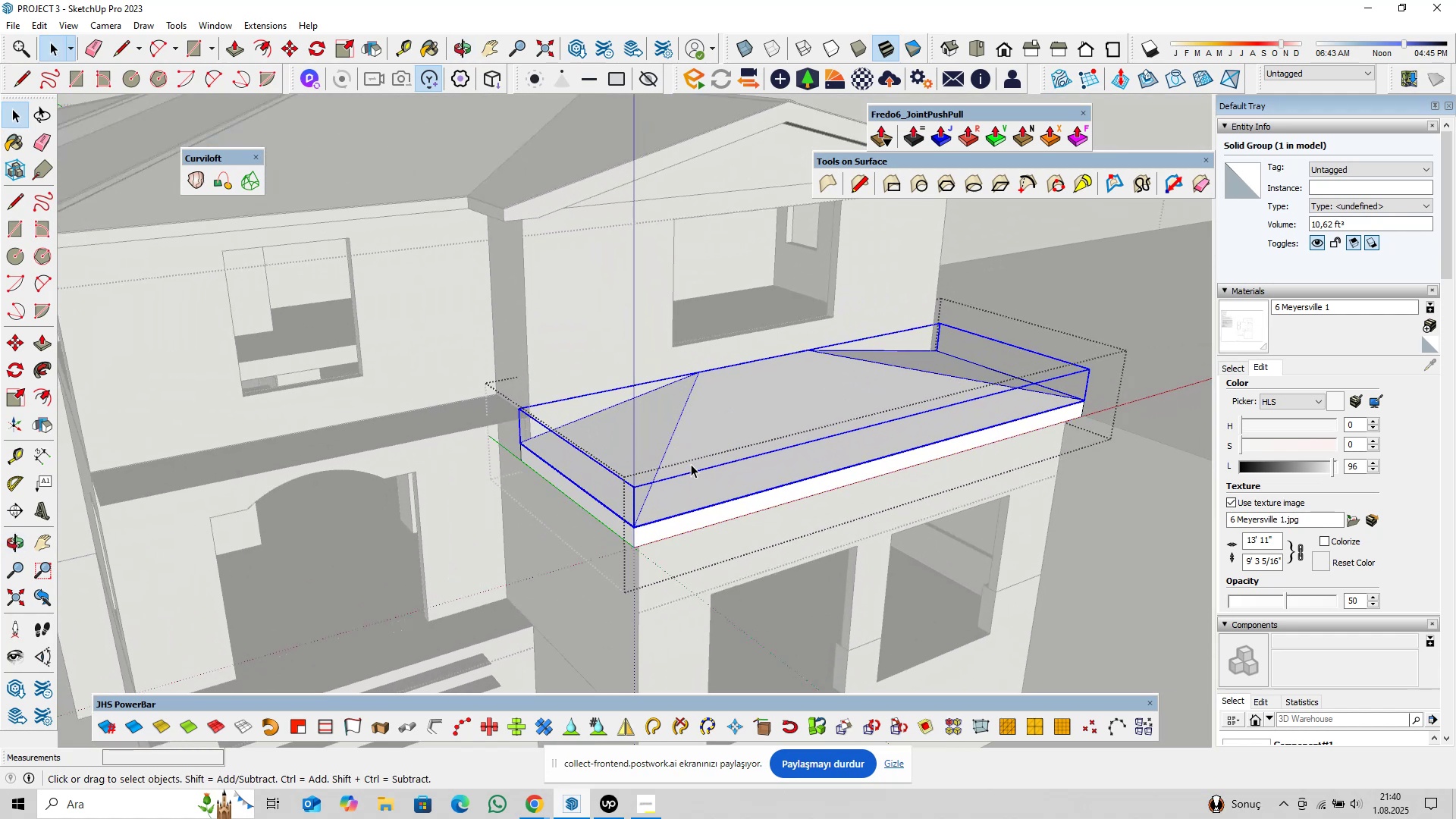 
triple_click([691, 464])
 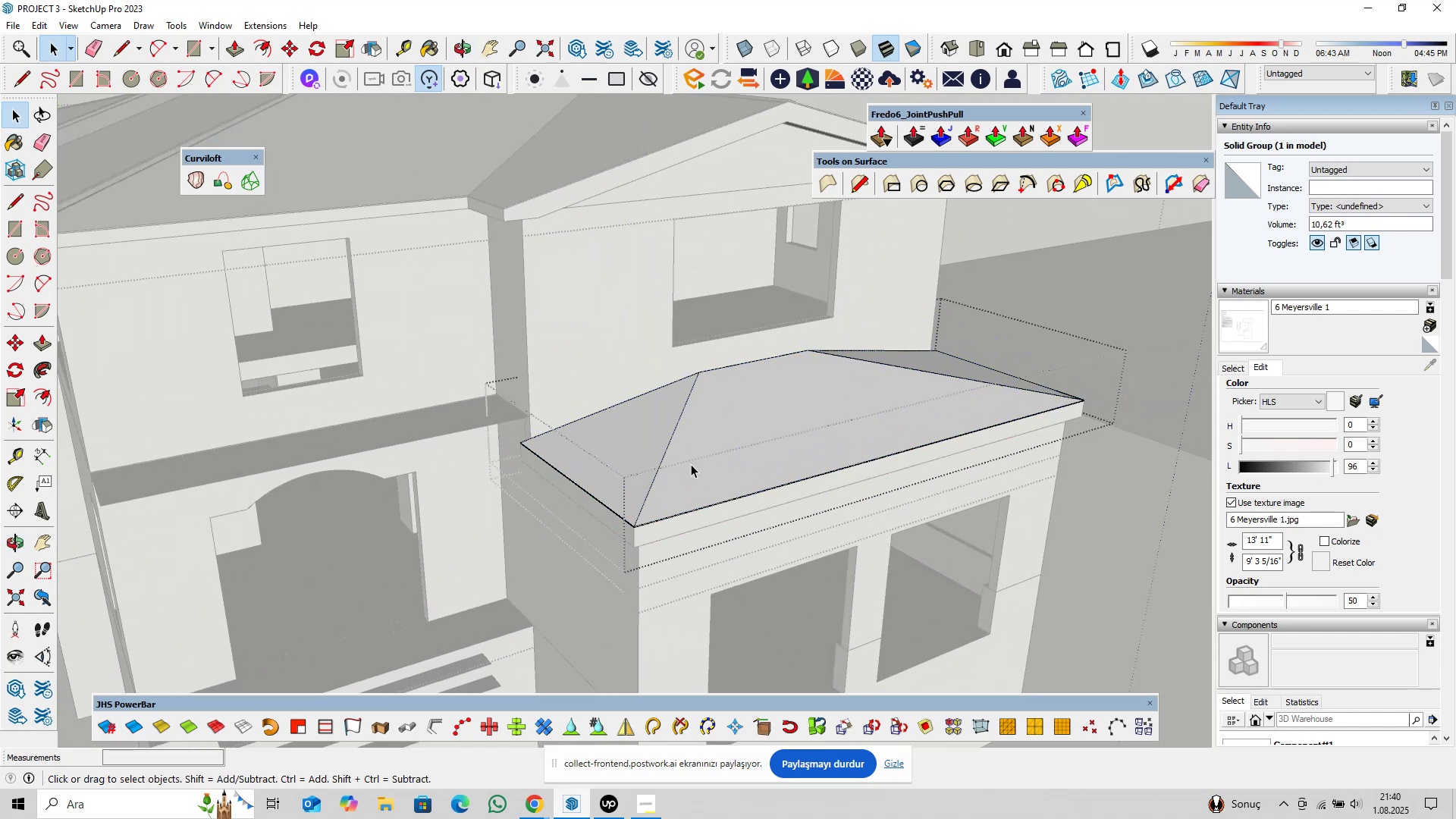 
triple_click([691, 464])
 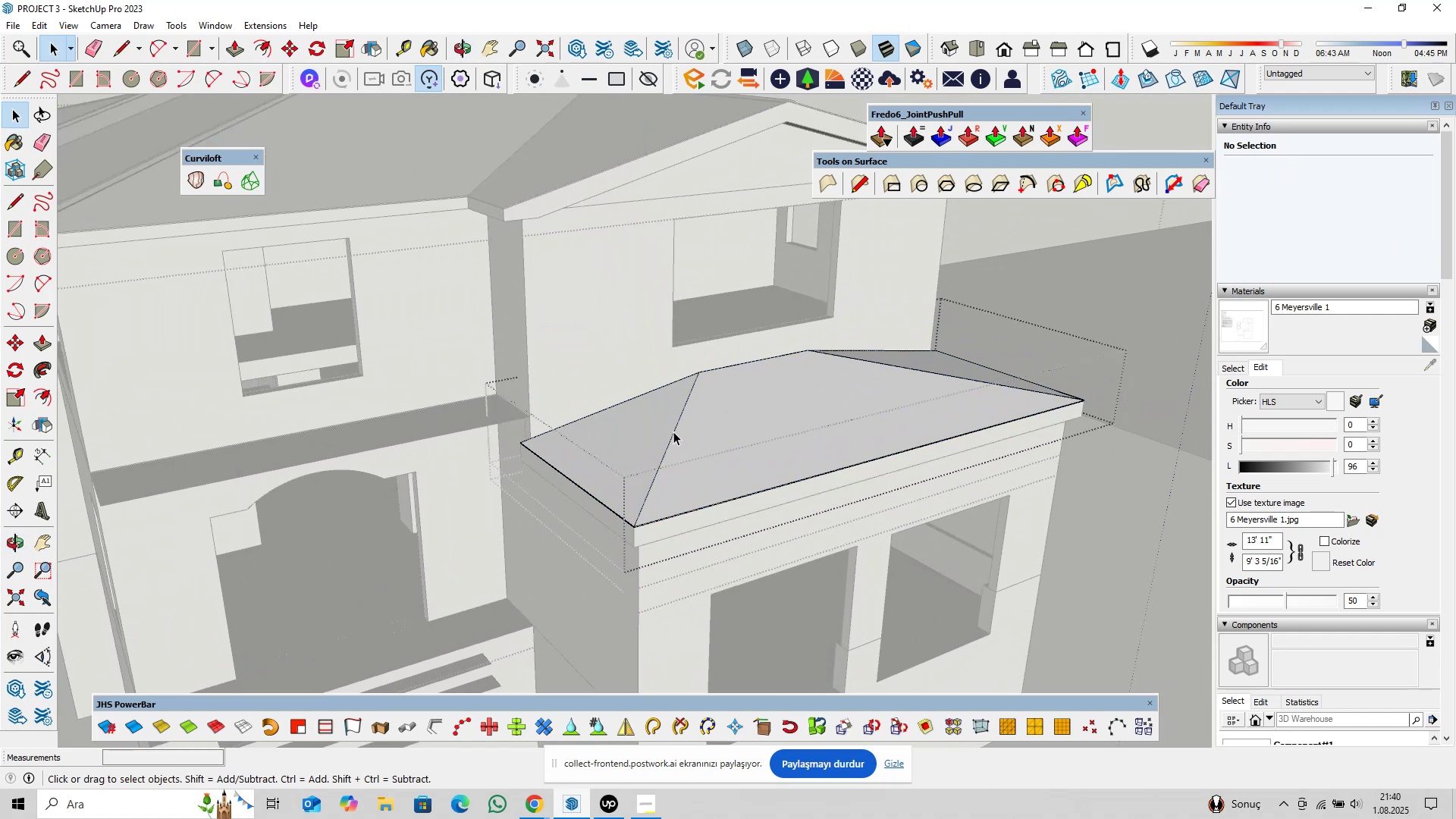 
left_click([668, 425])
 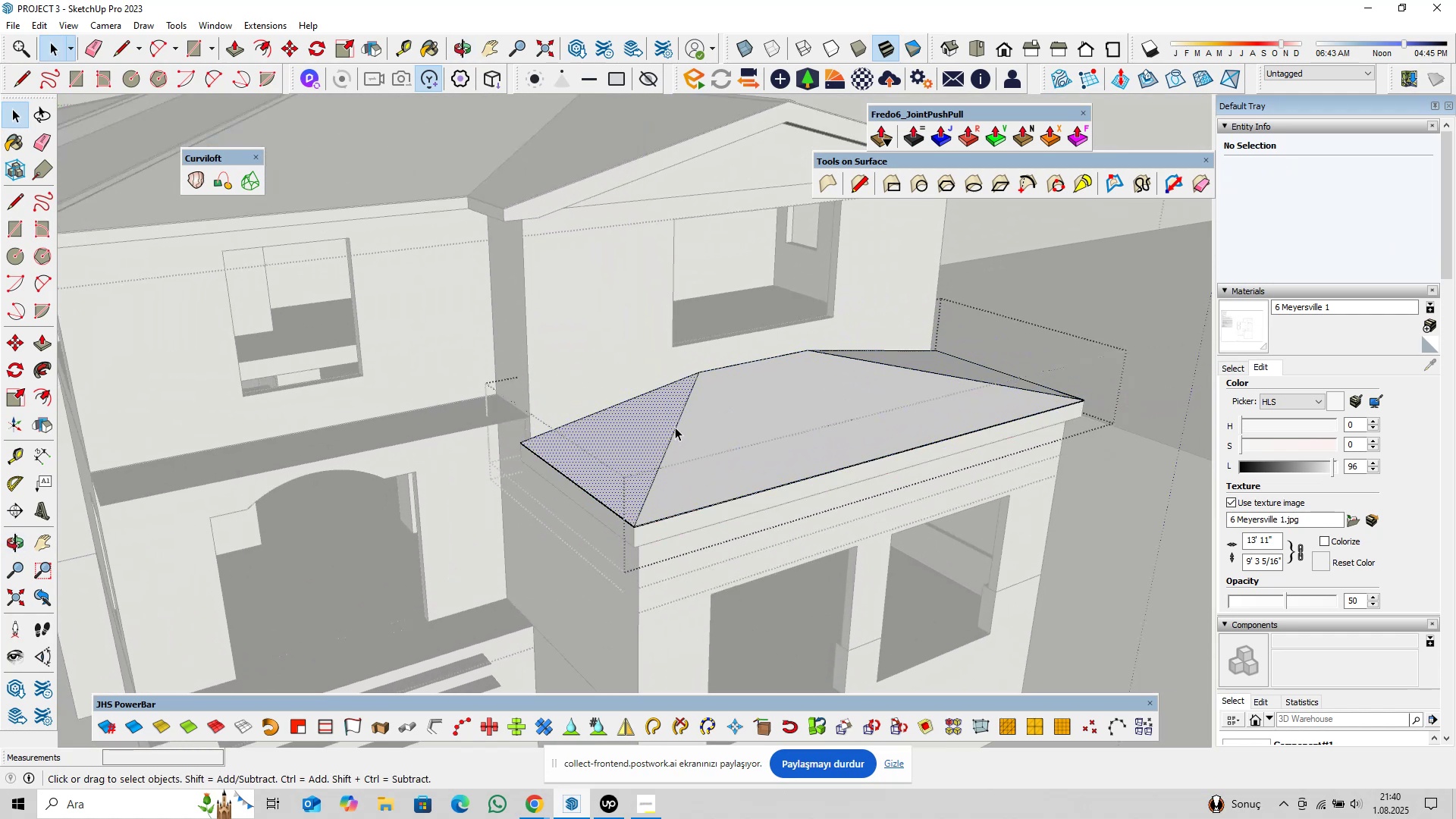 
key(Control+ControlLeft)
 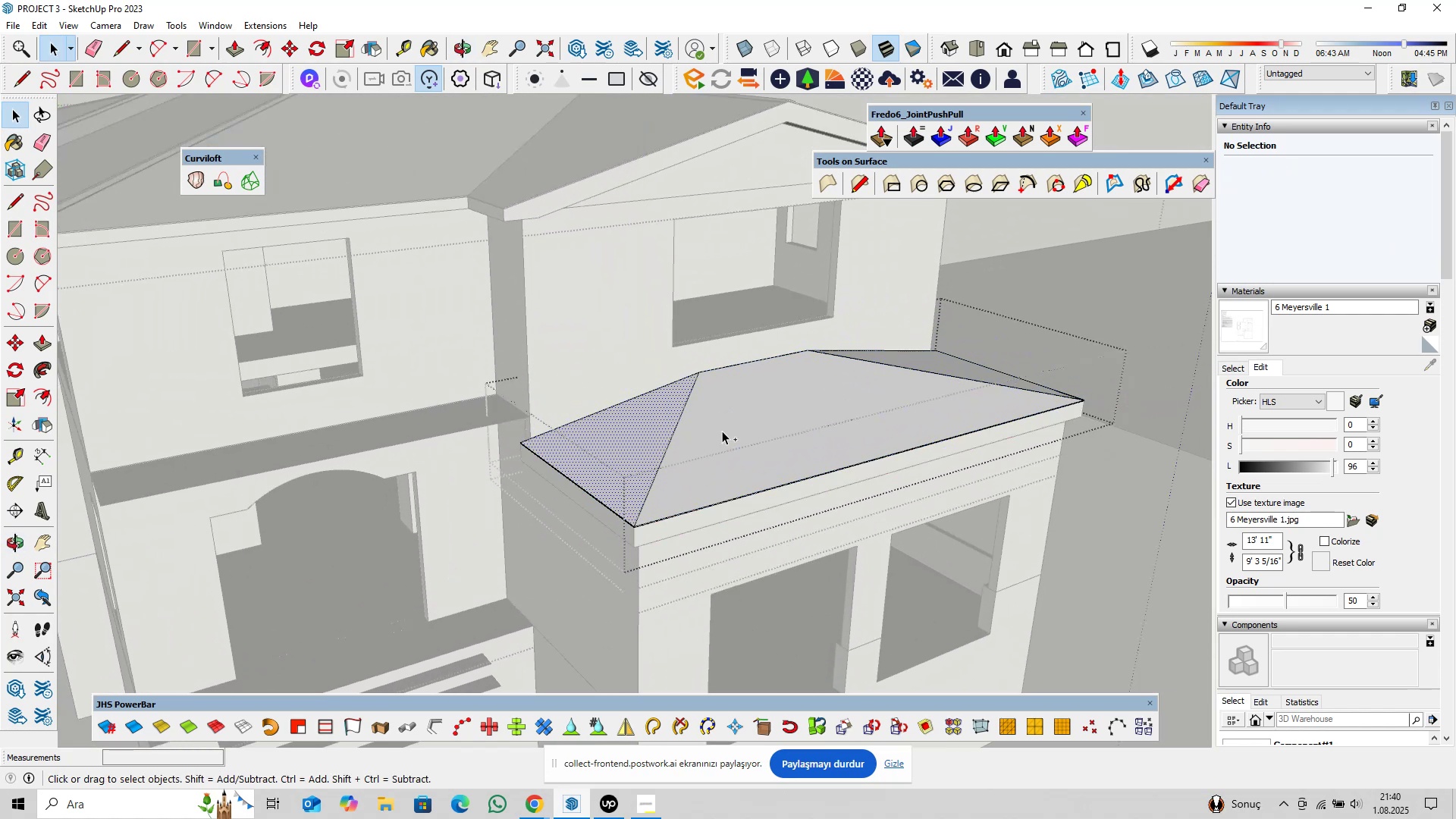 
double_click([722, 431])
 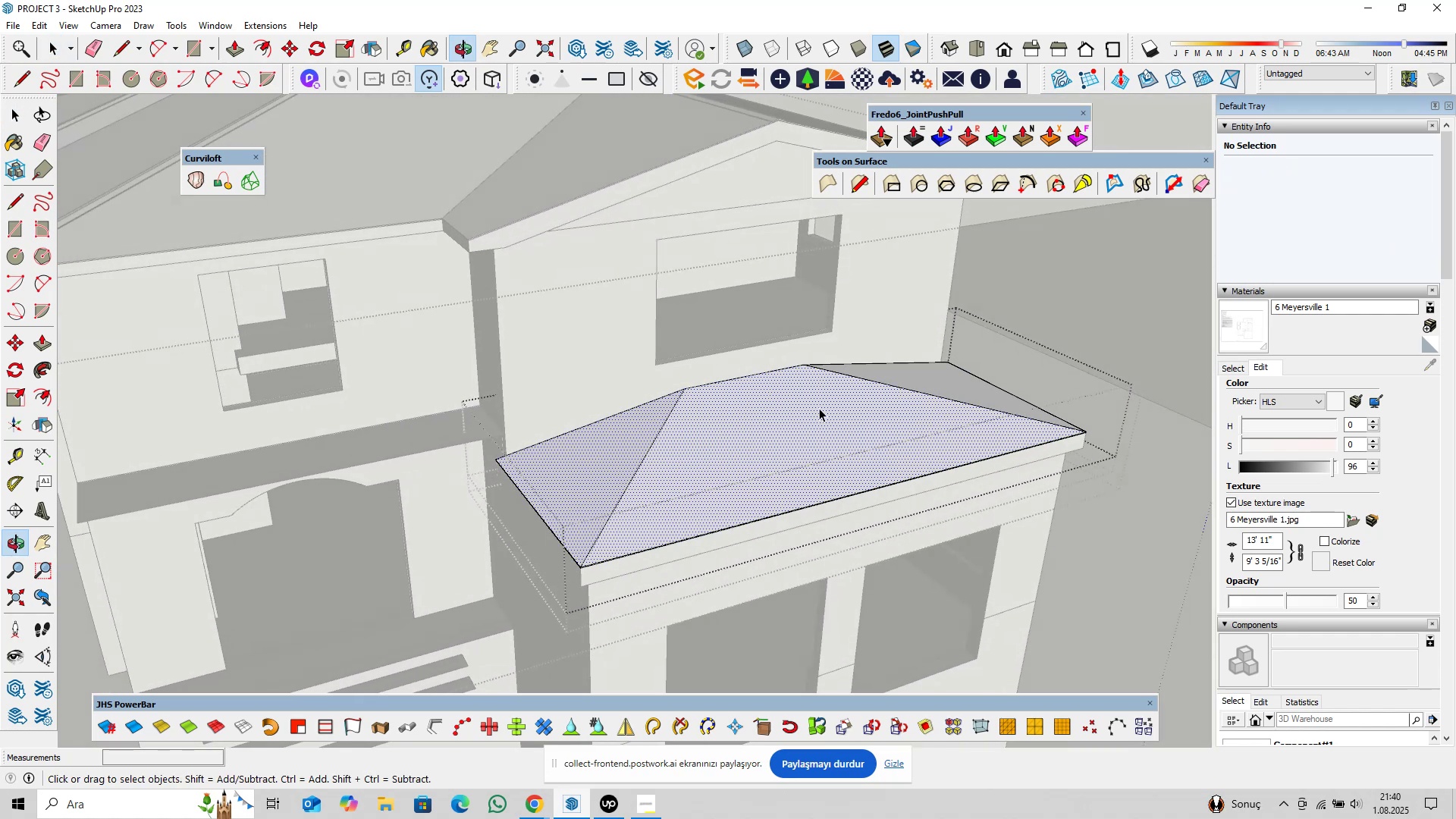 
key(Control+ControlLeft)
 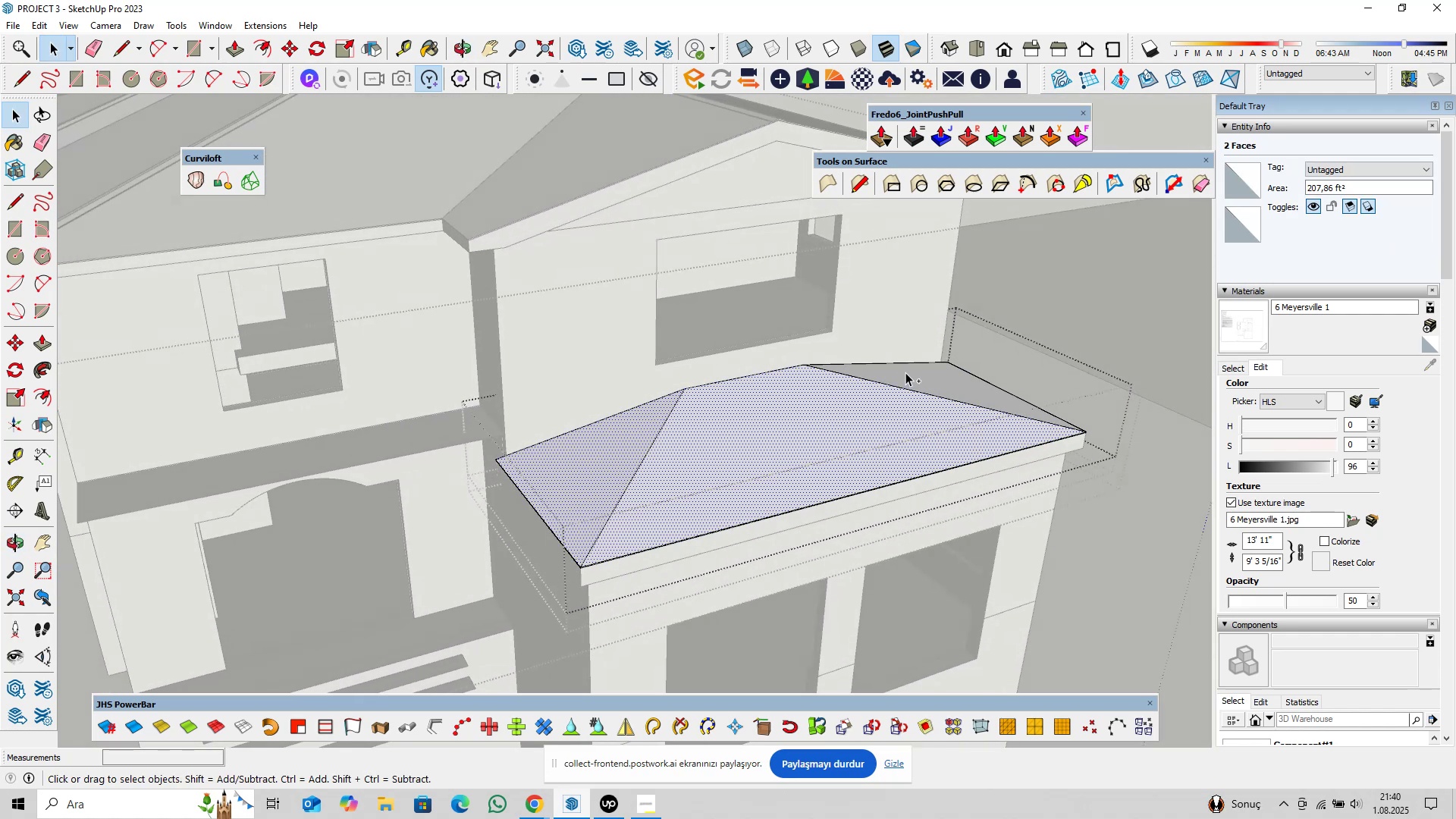 
left_click([905, 372])
 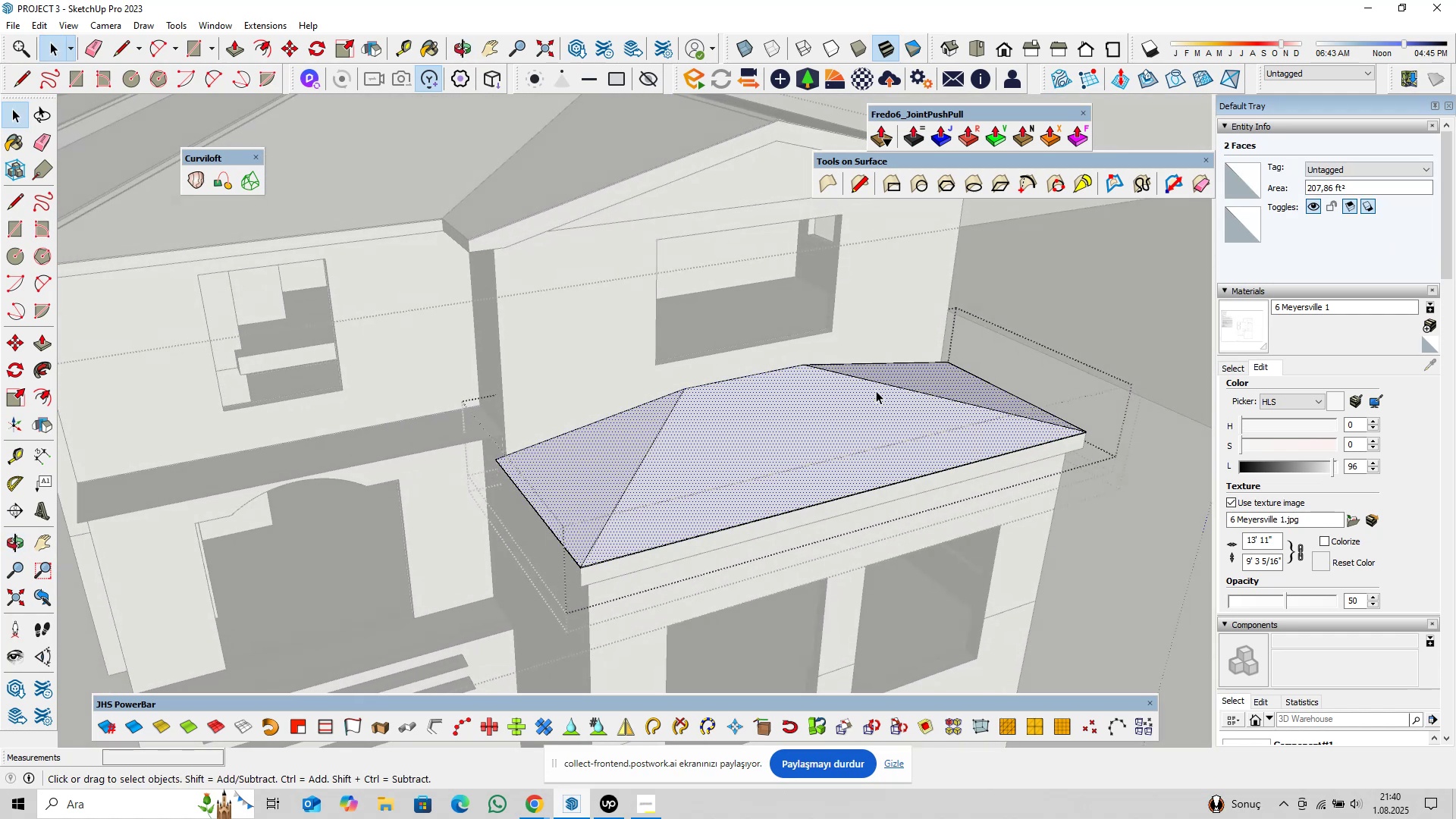 
key(Shift+ShiftLeft)
 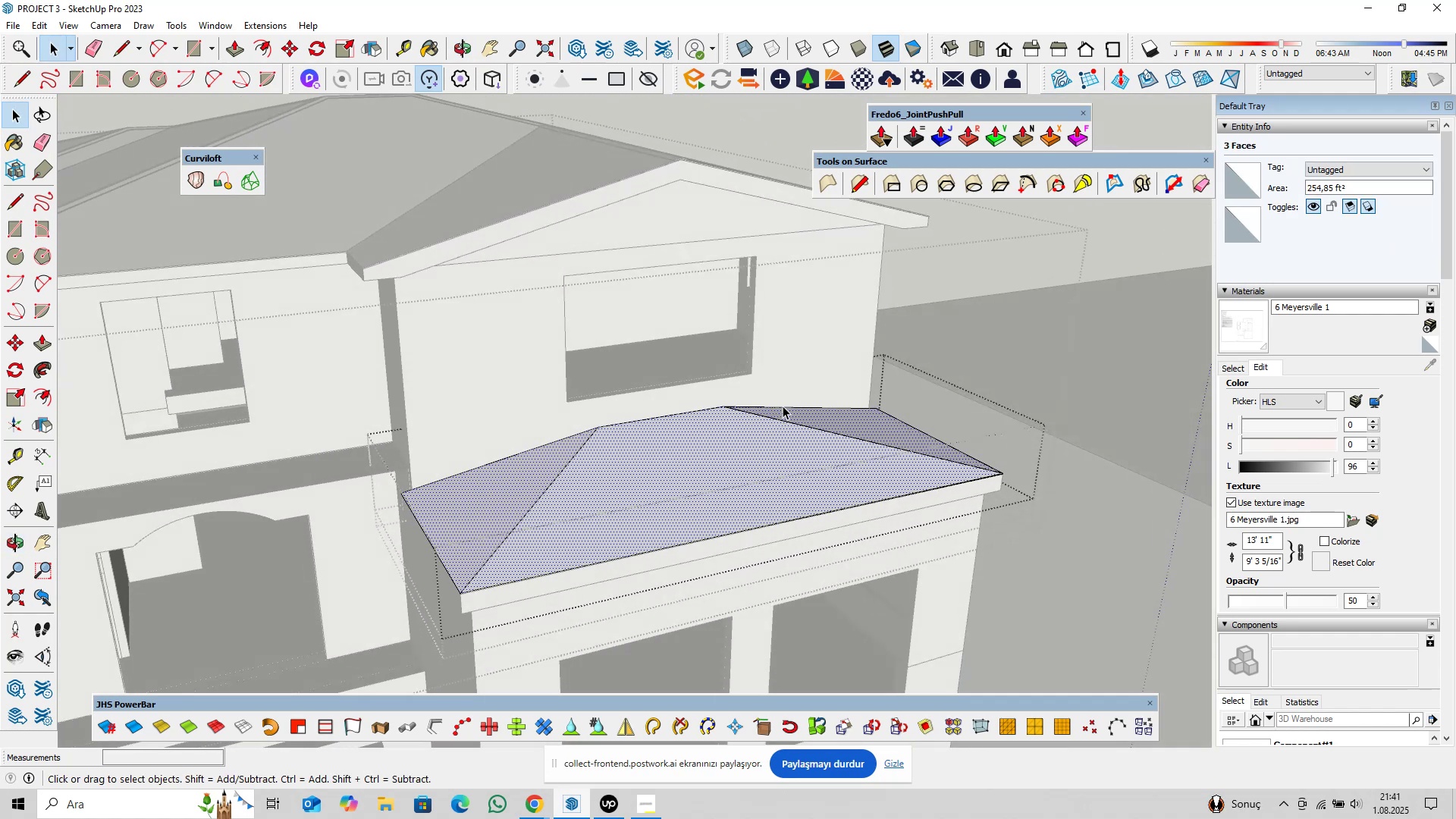 
key(M)
 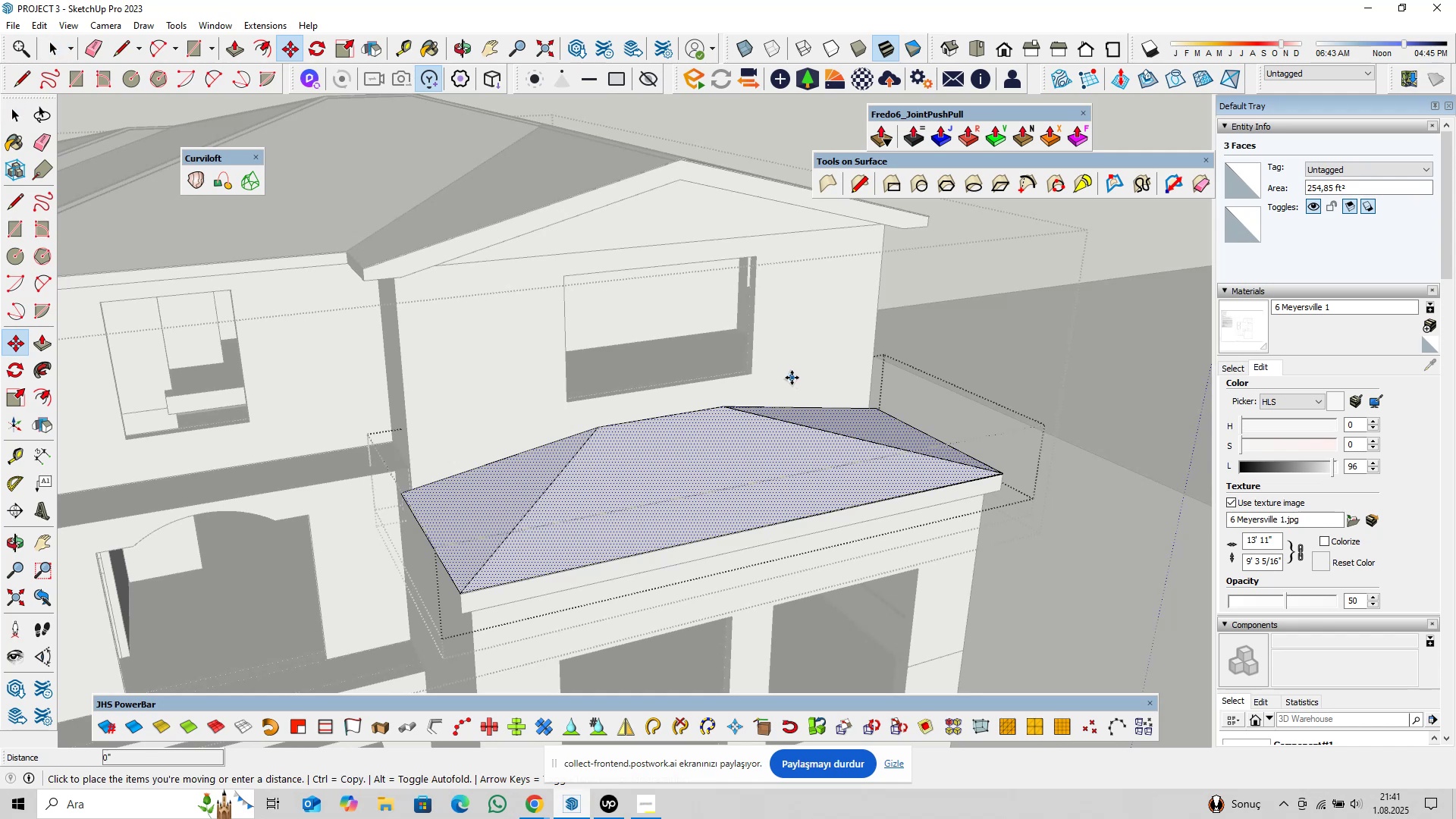 
key(Control+ControlLeft)
 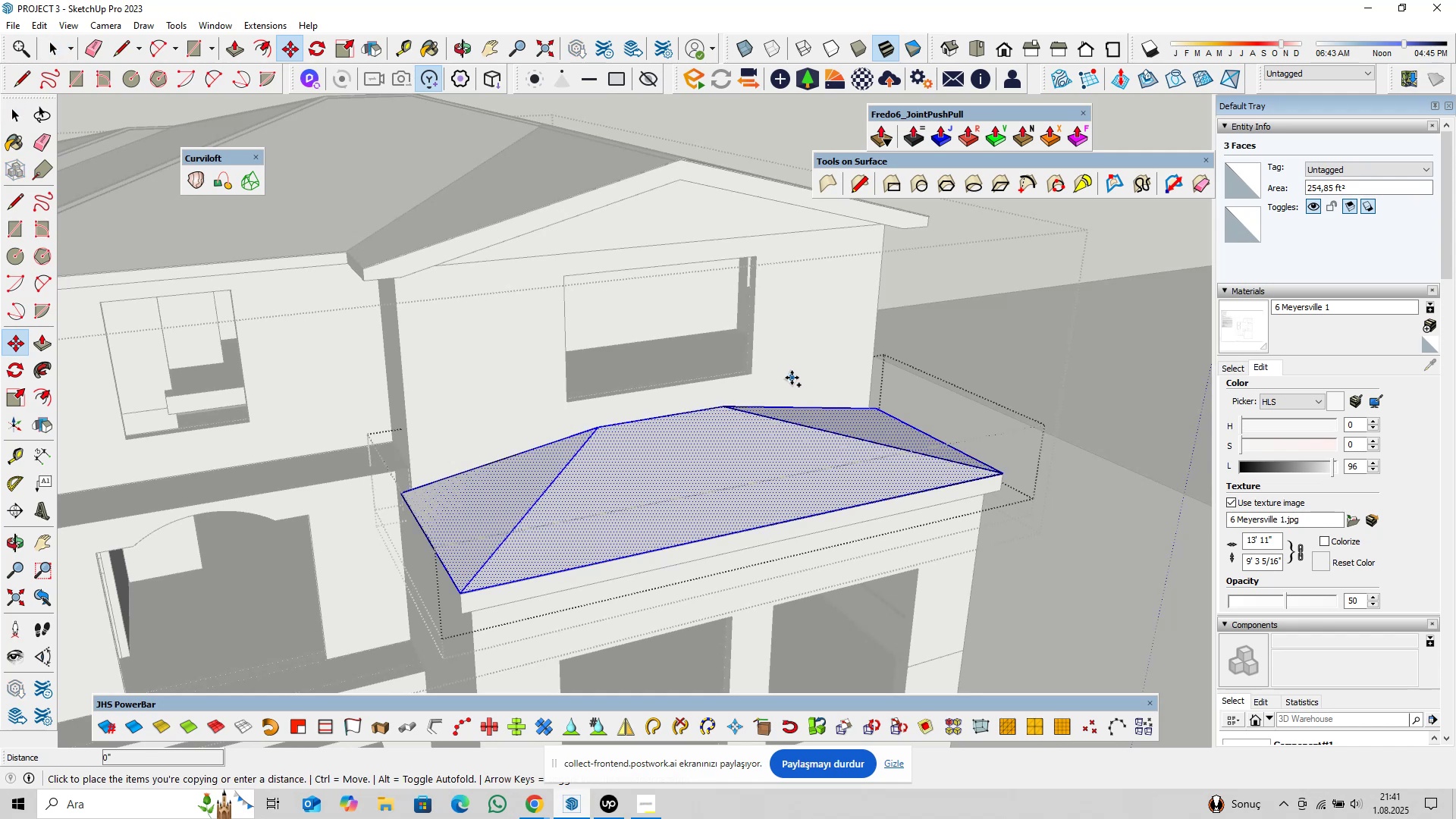 
key(ArrowUp)
 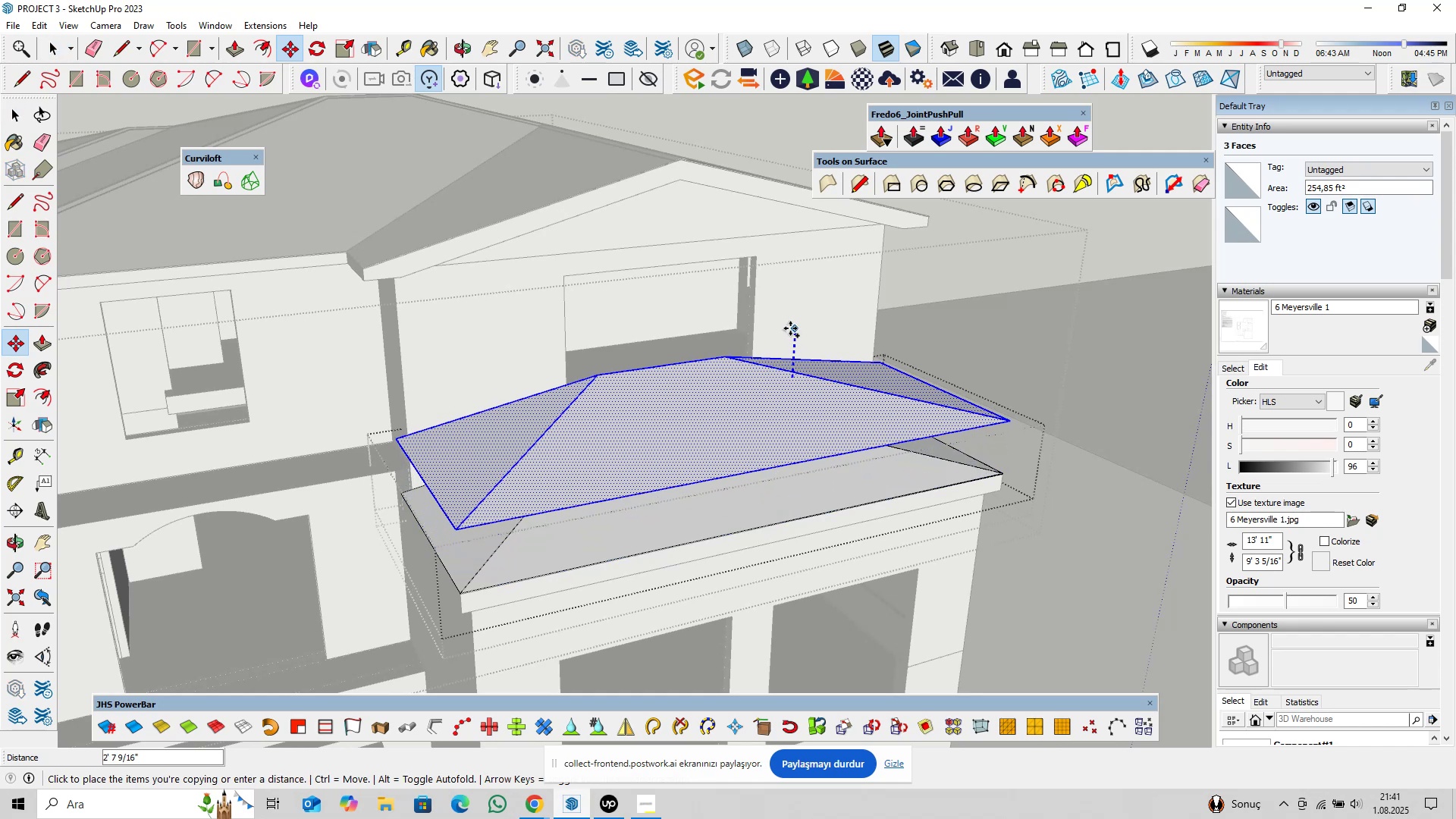 
type(2@6)
 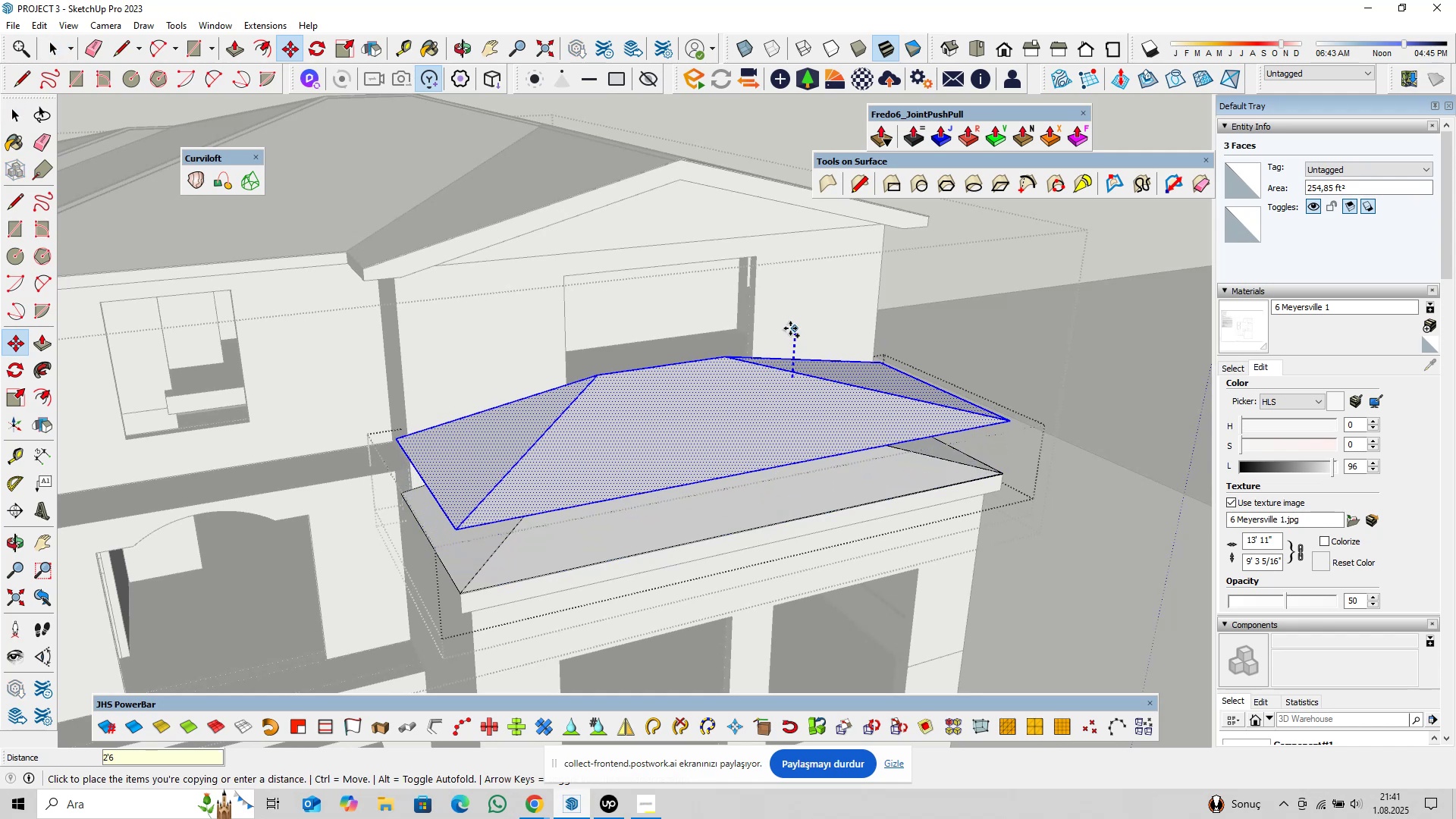 
key(Enter)
 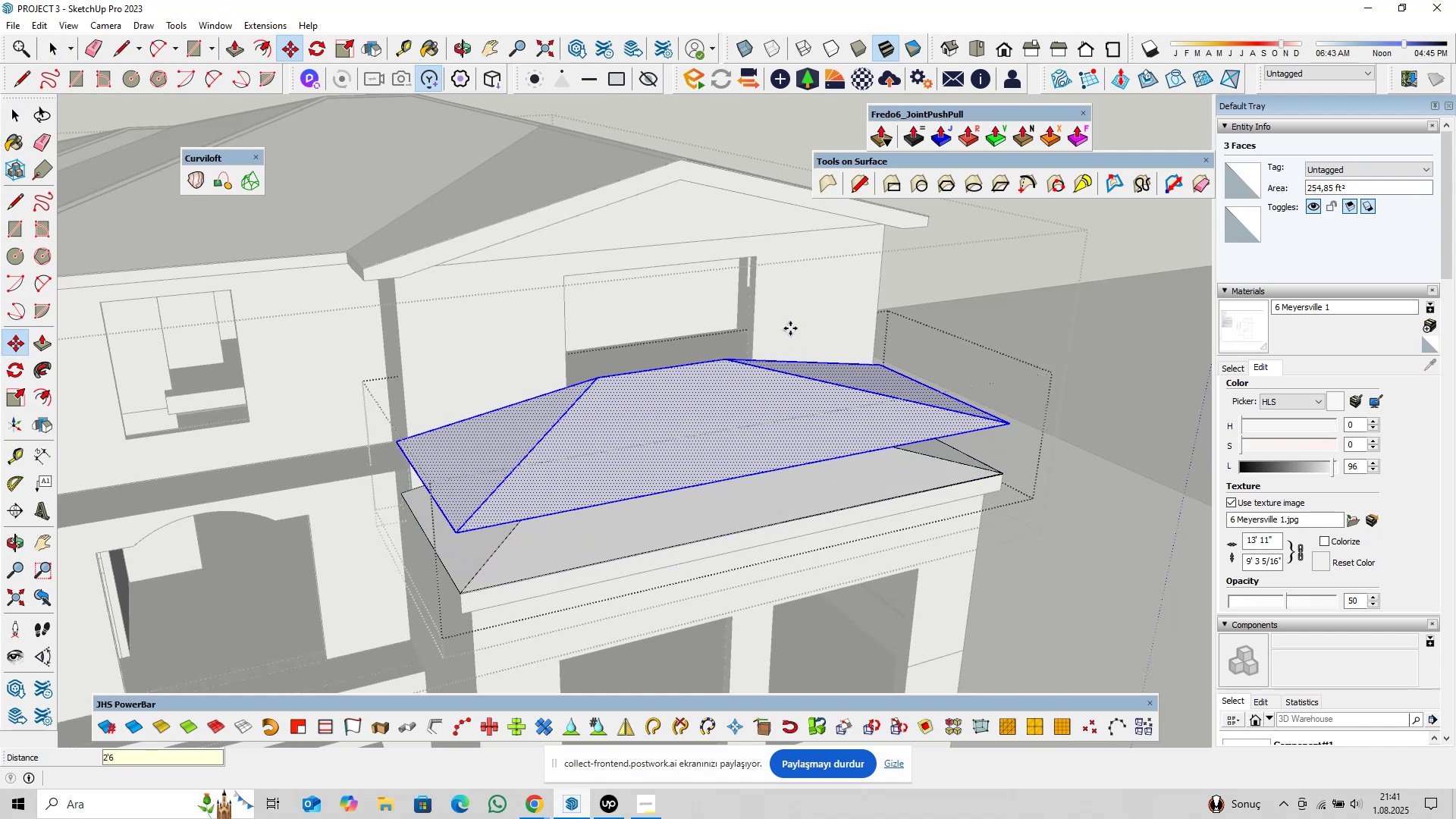 
key(Space)
 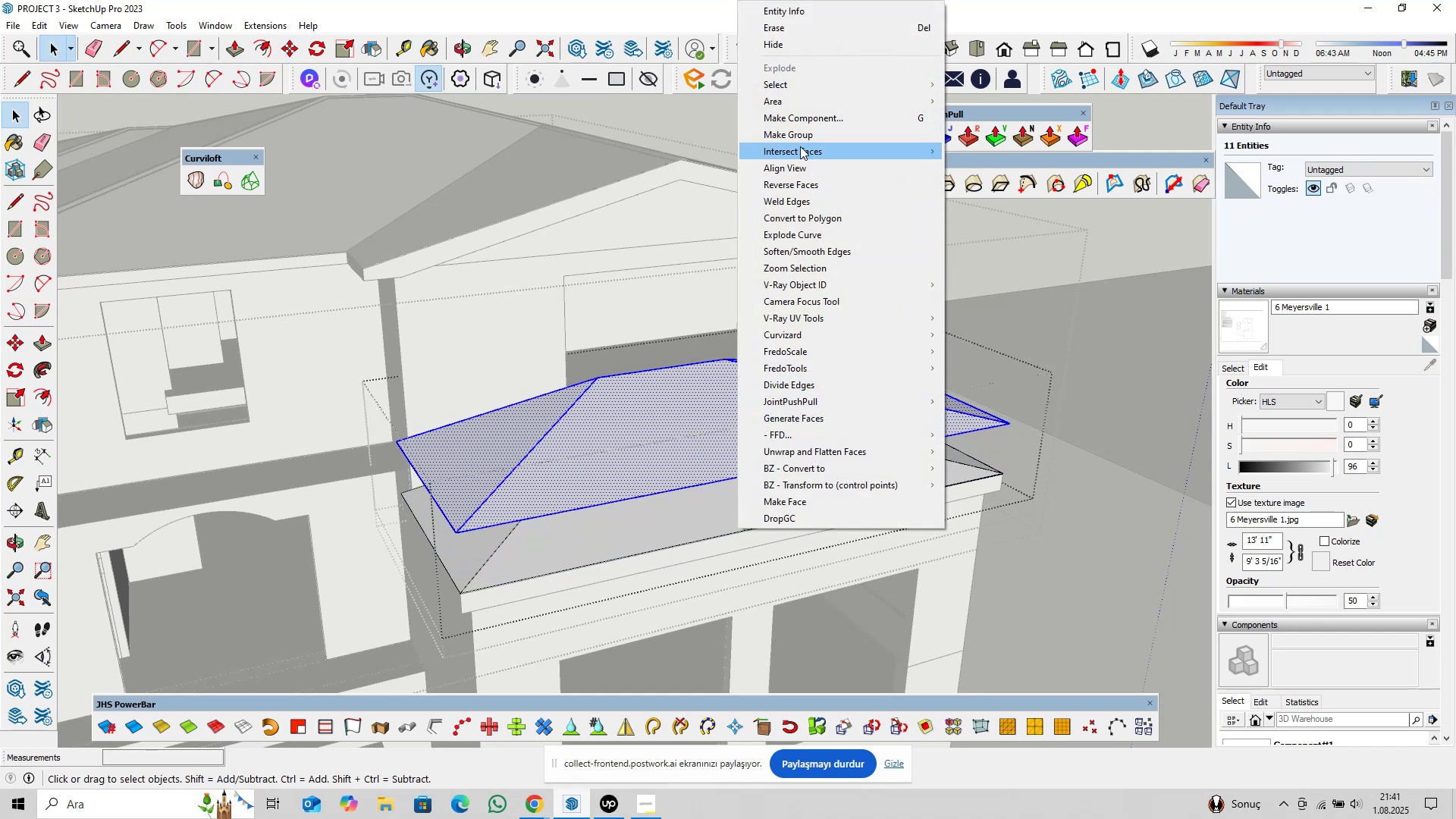 
left_click([802, 140])
 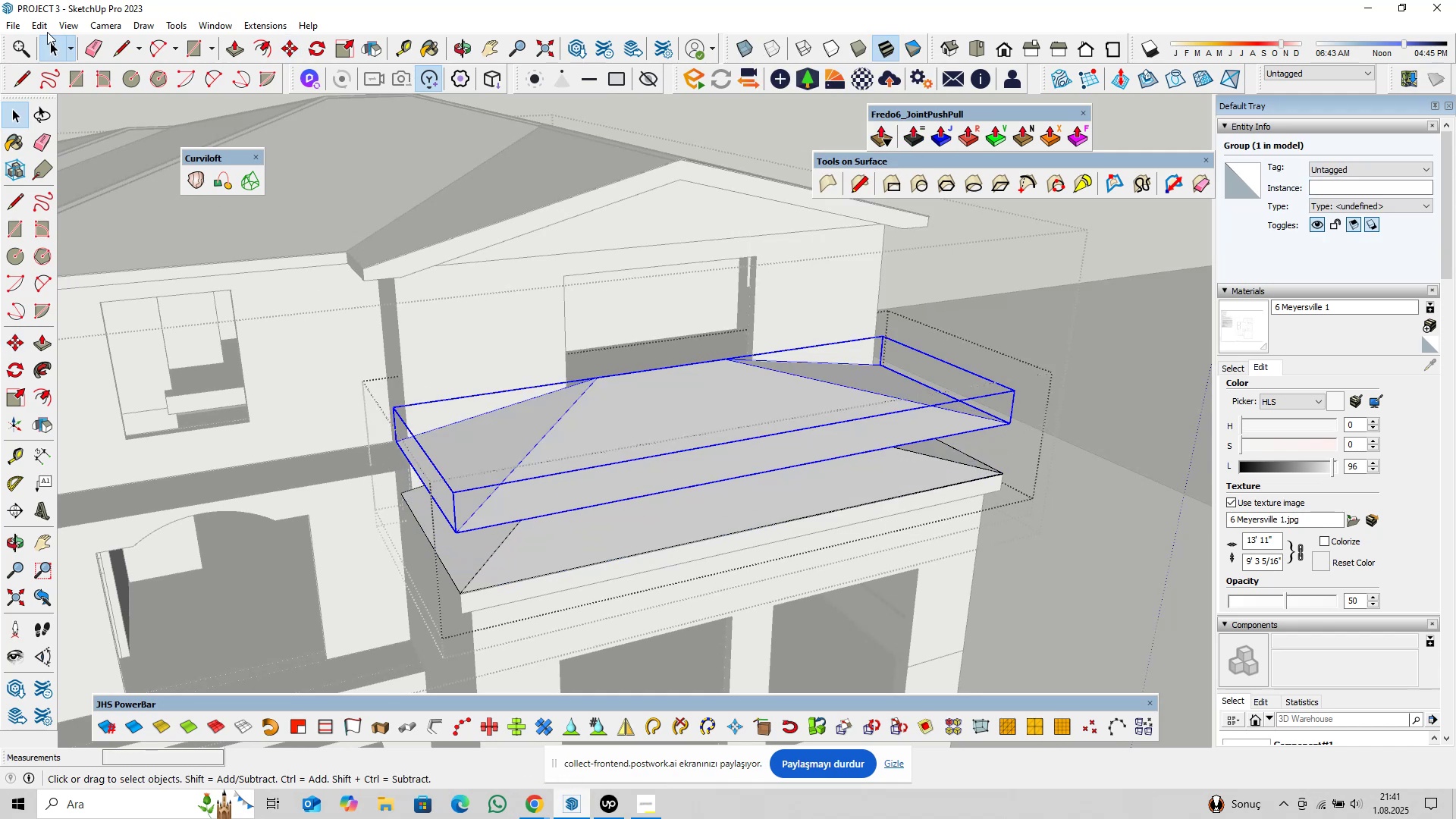 
left_click([39, 29])
 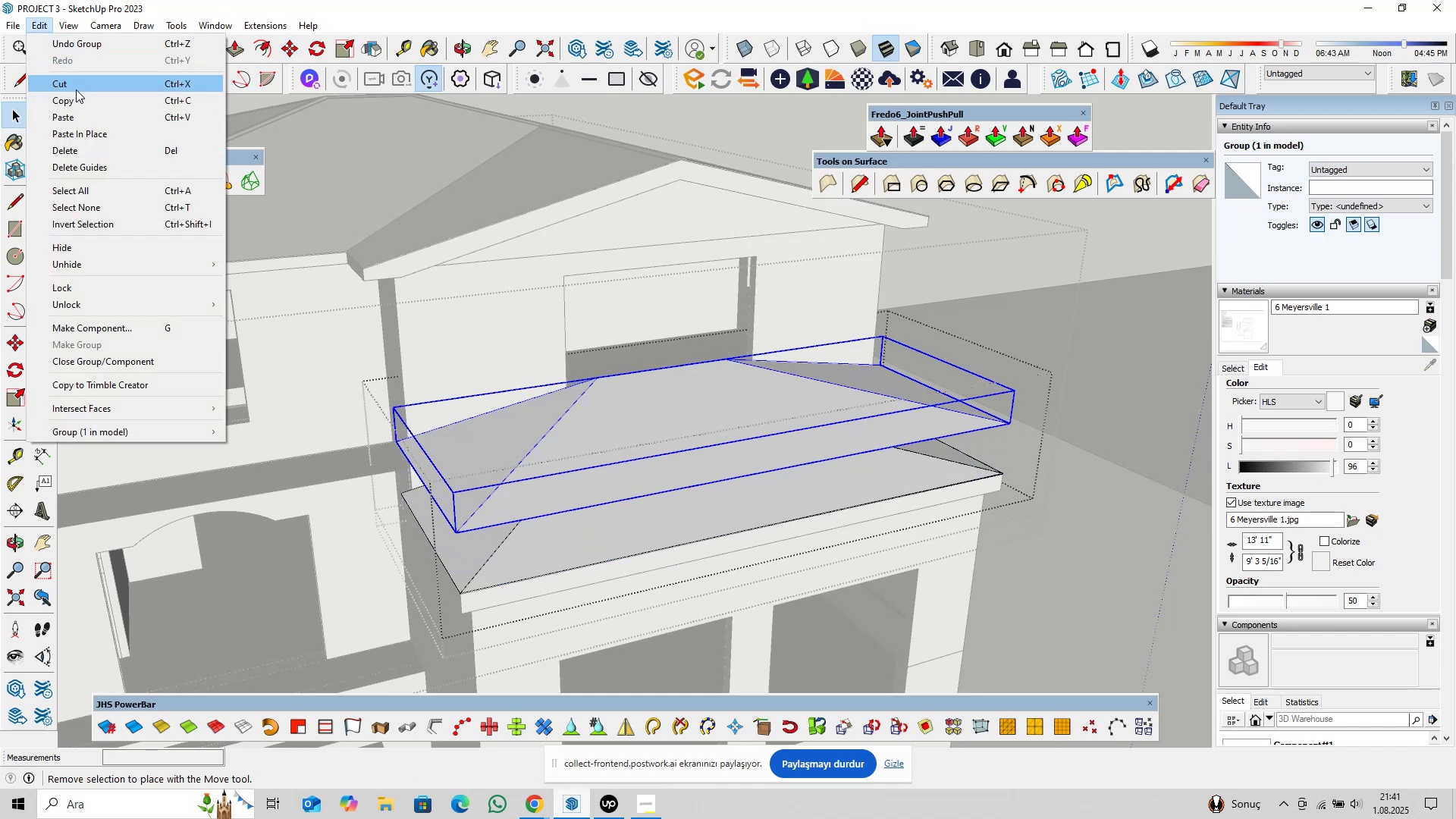 
left_click([77, 88])
 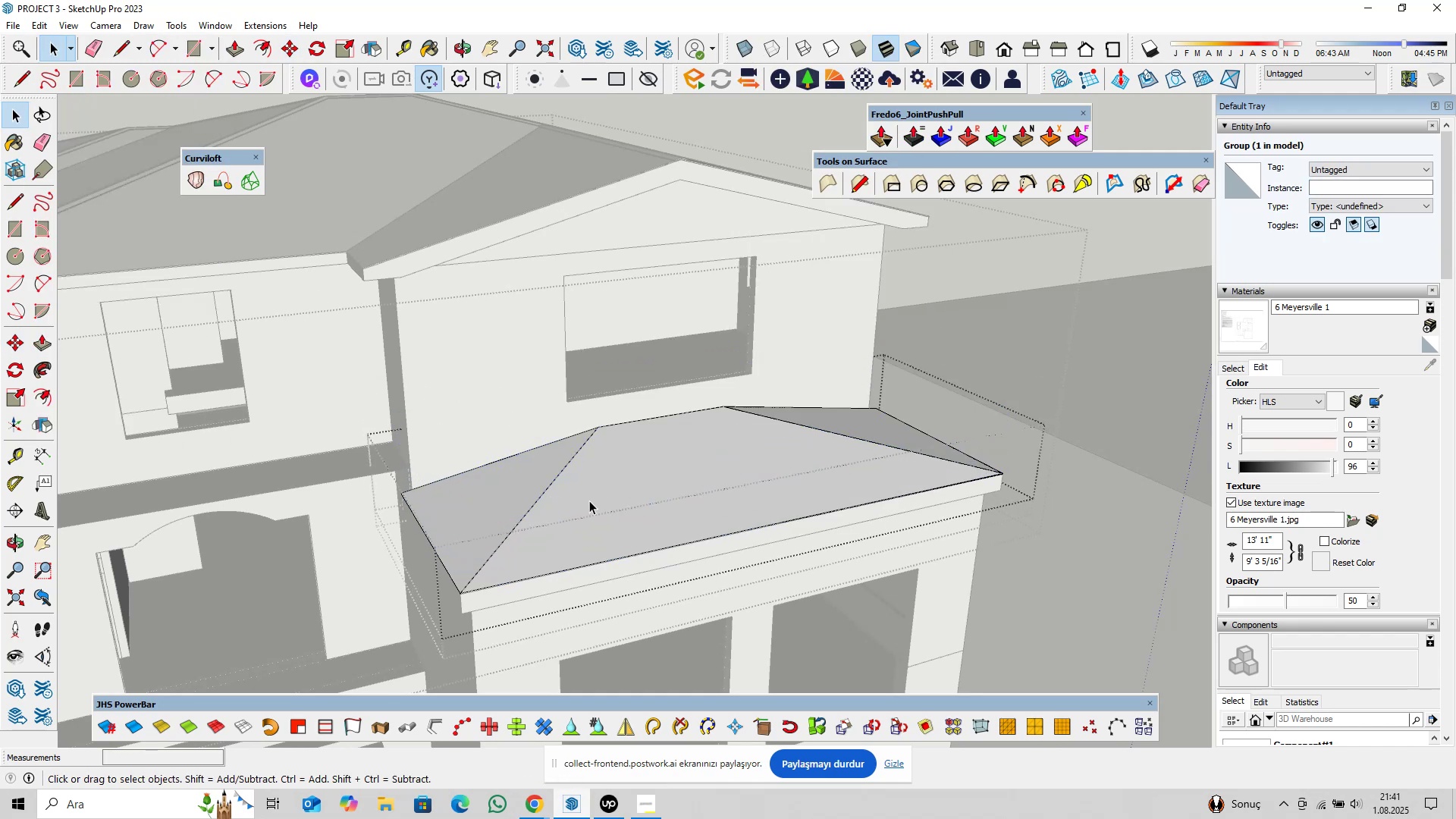 
key(Escape)
 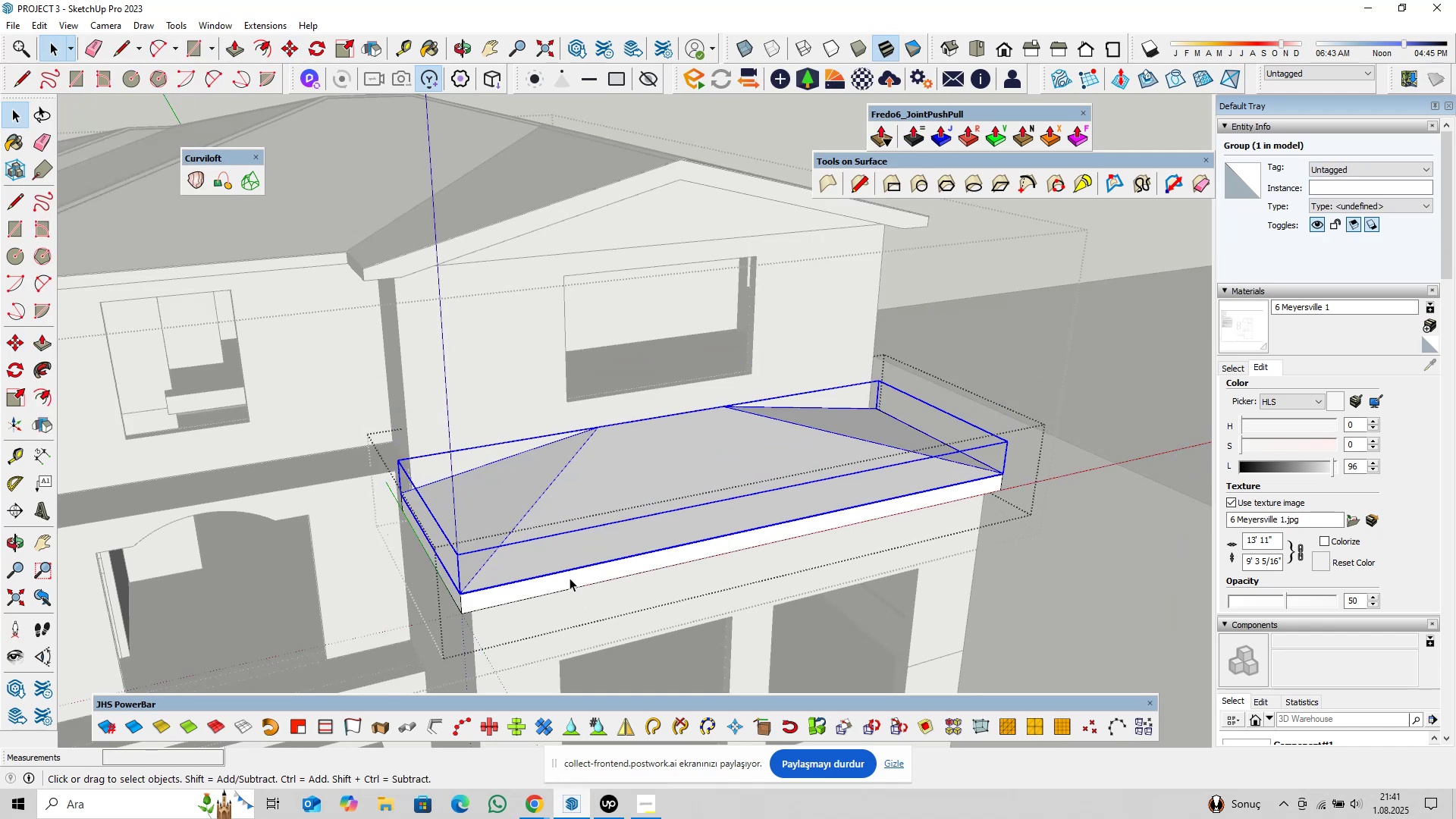 
double_click([567, 585])
 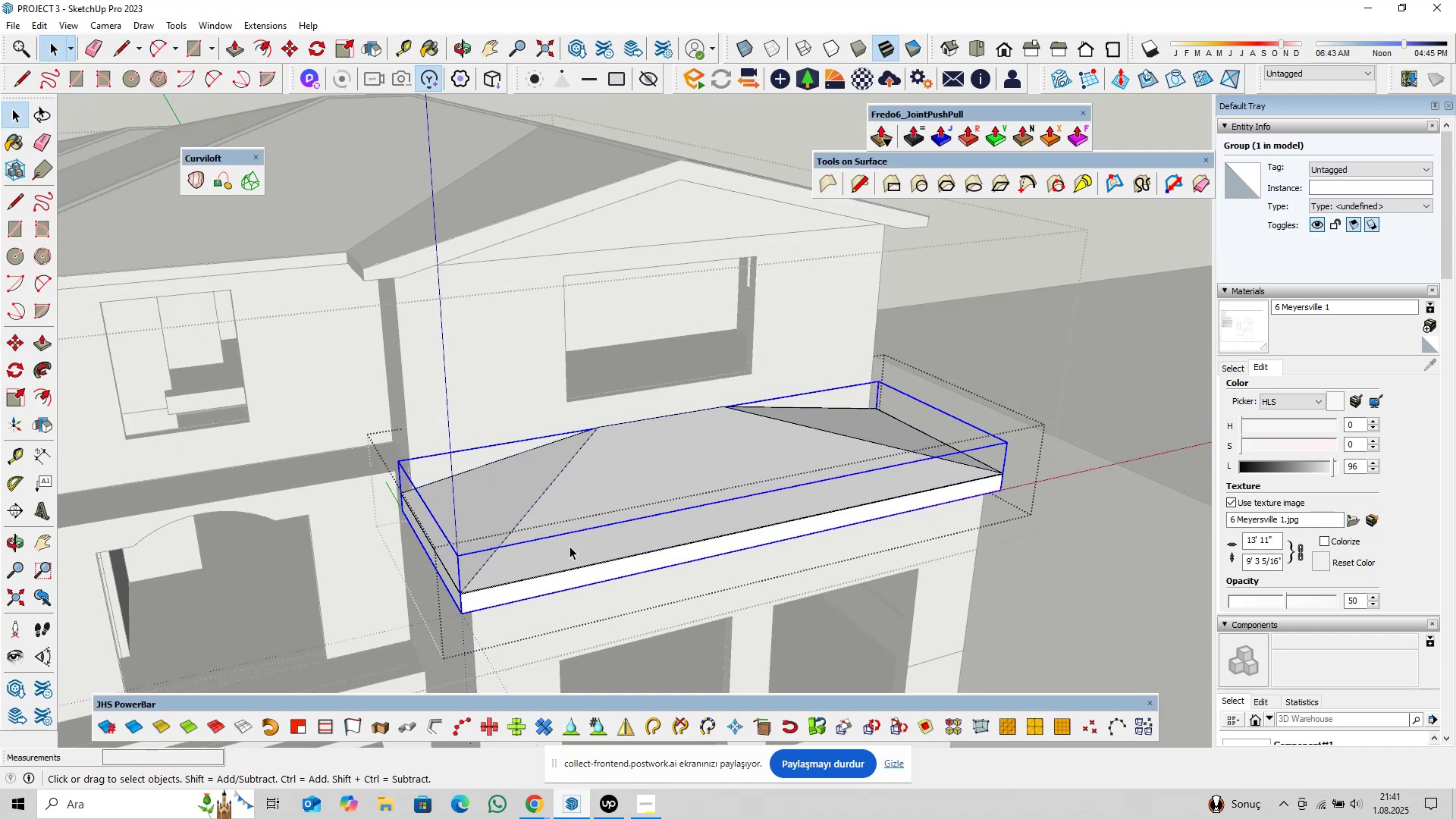 
triple_click([570, 546])
 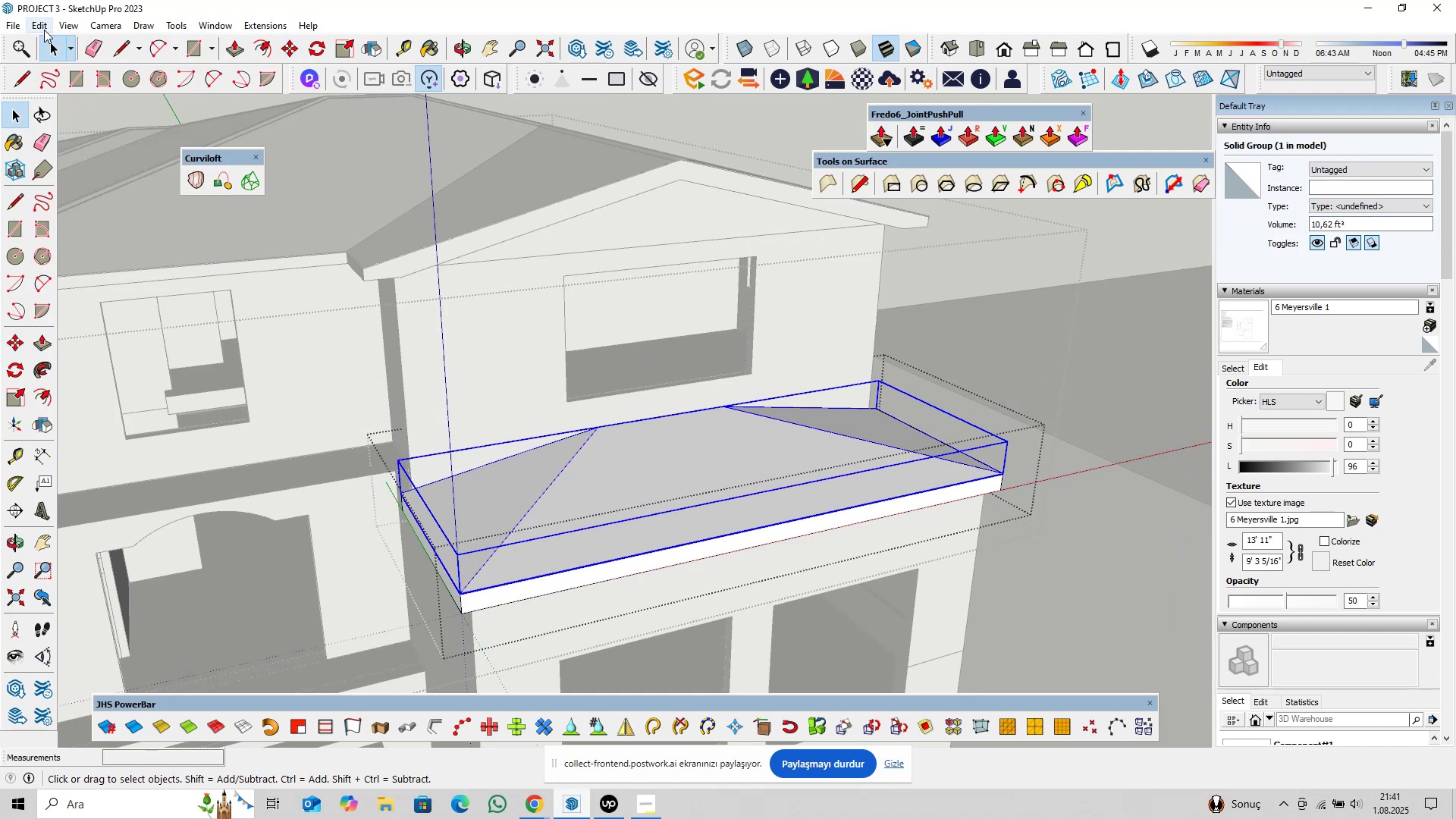 
left_click([43, 30])
 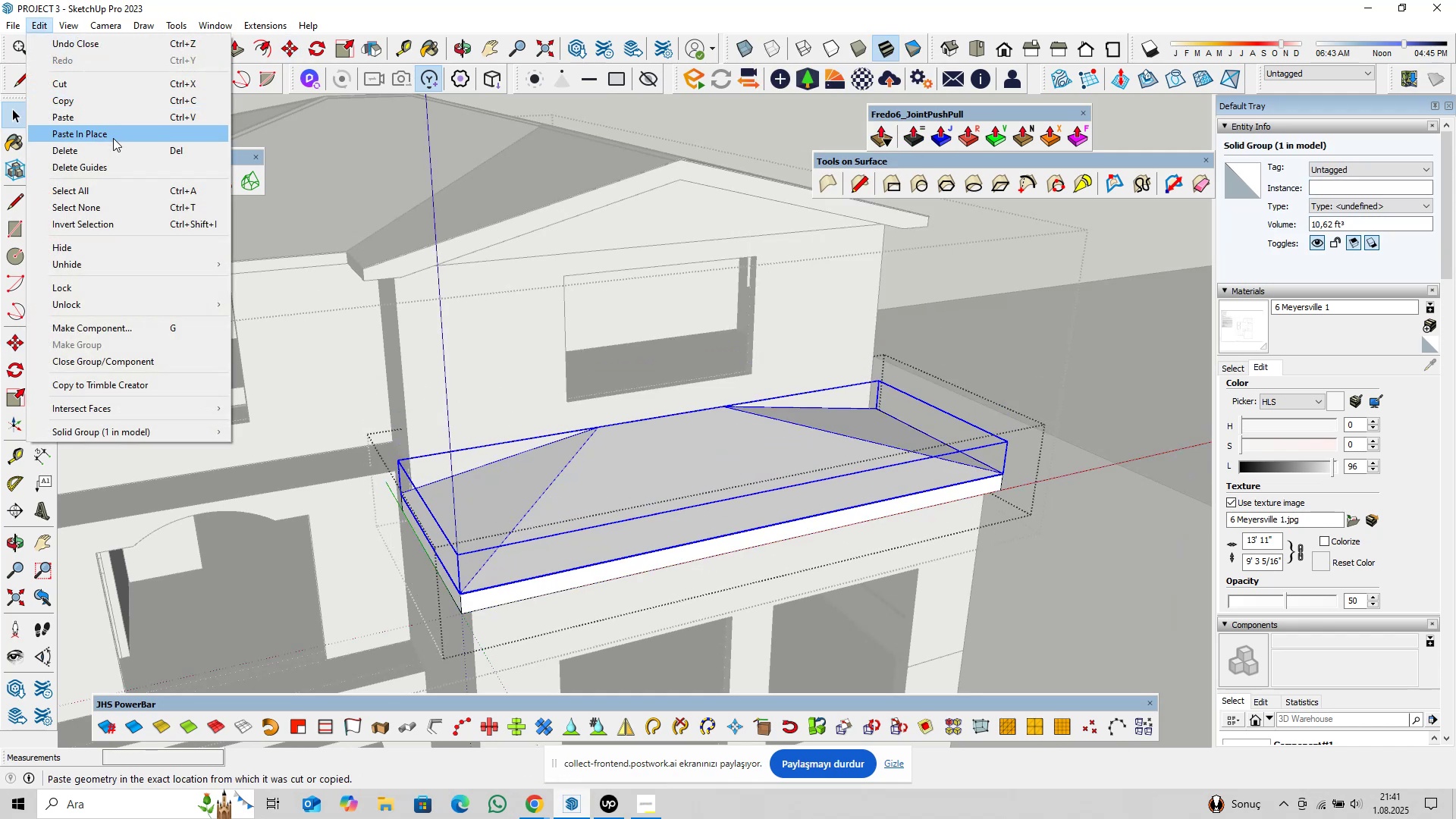 
left_click([114, 141])
 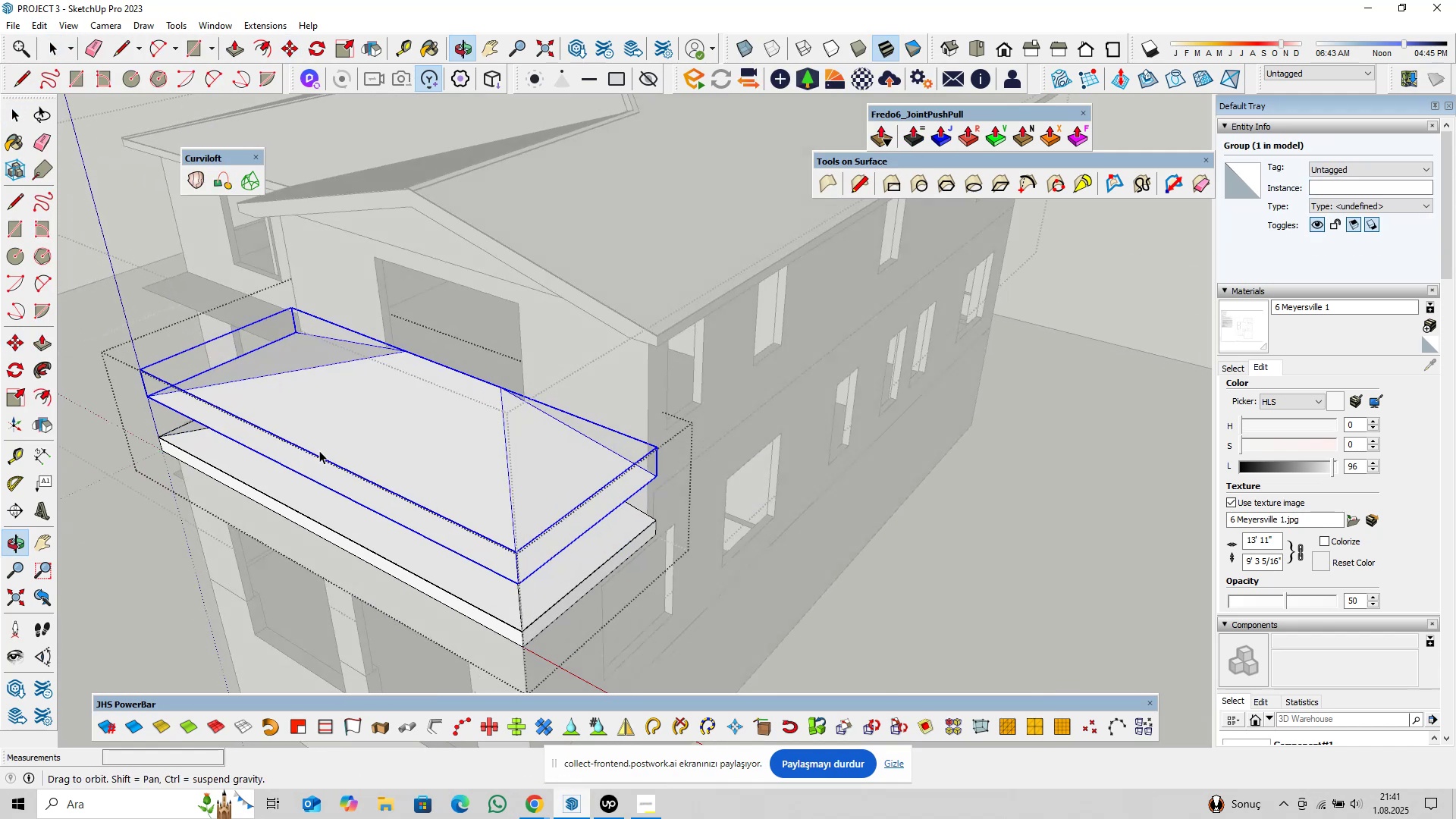 
scroll: coordinate [485, 485], scroll_direction: up, amount: 4.0
 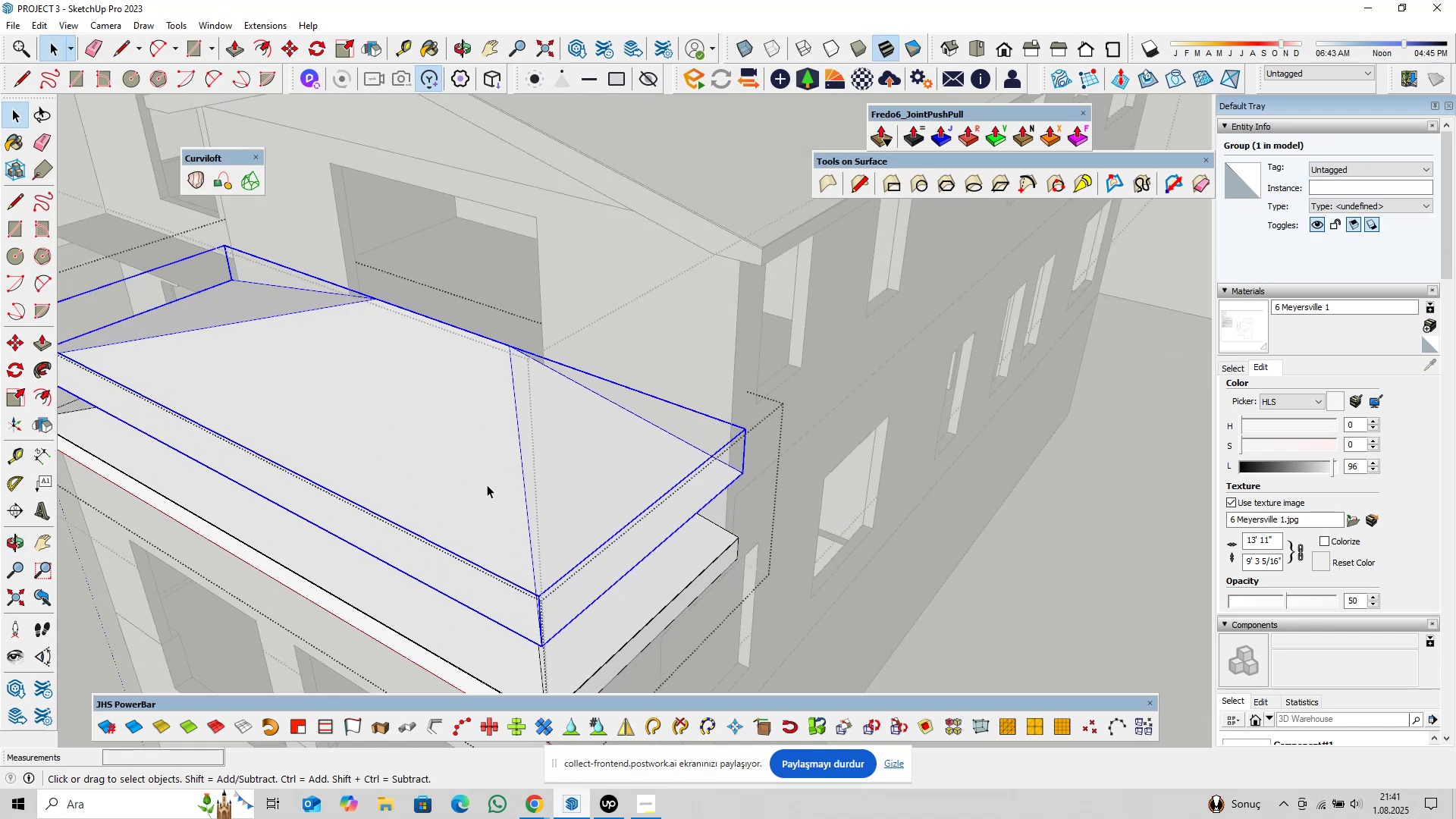 
double_click([487, 485])
 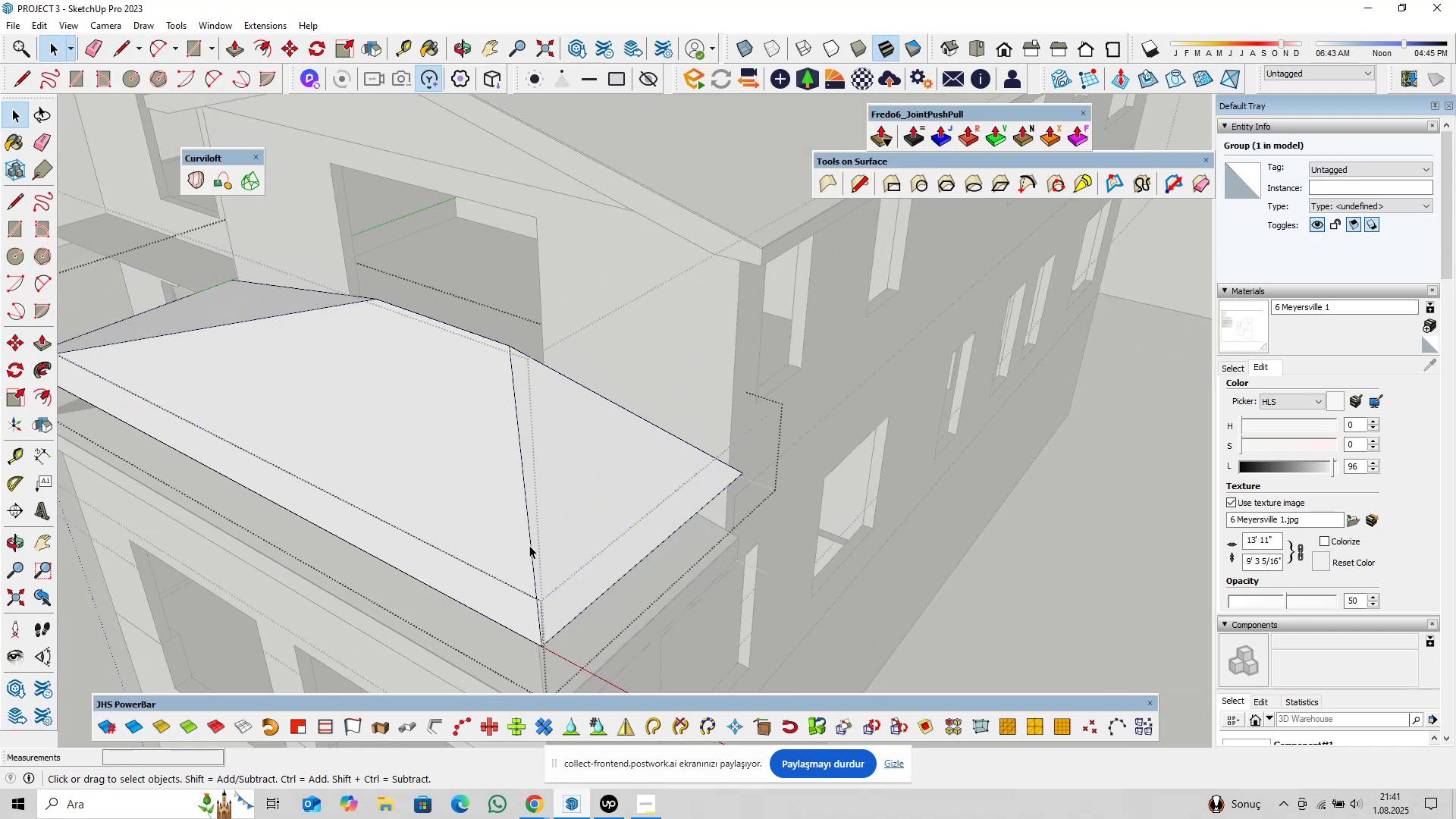 
triple_click([527, 544])
 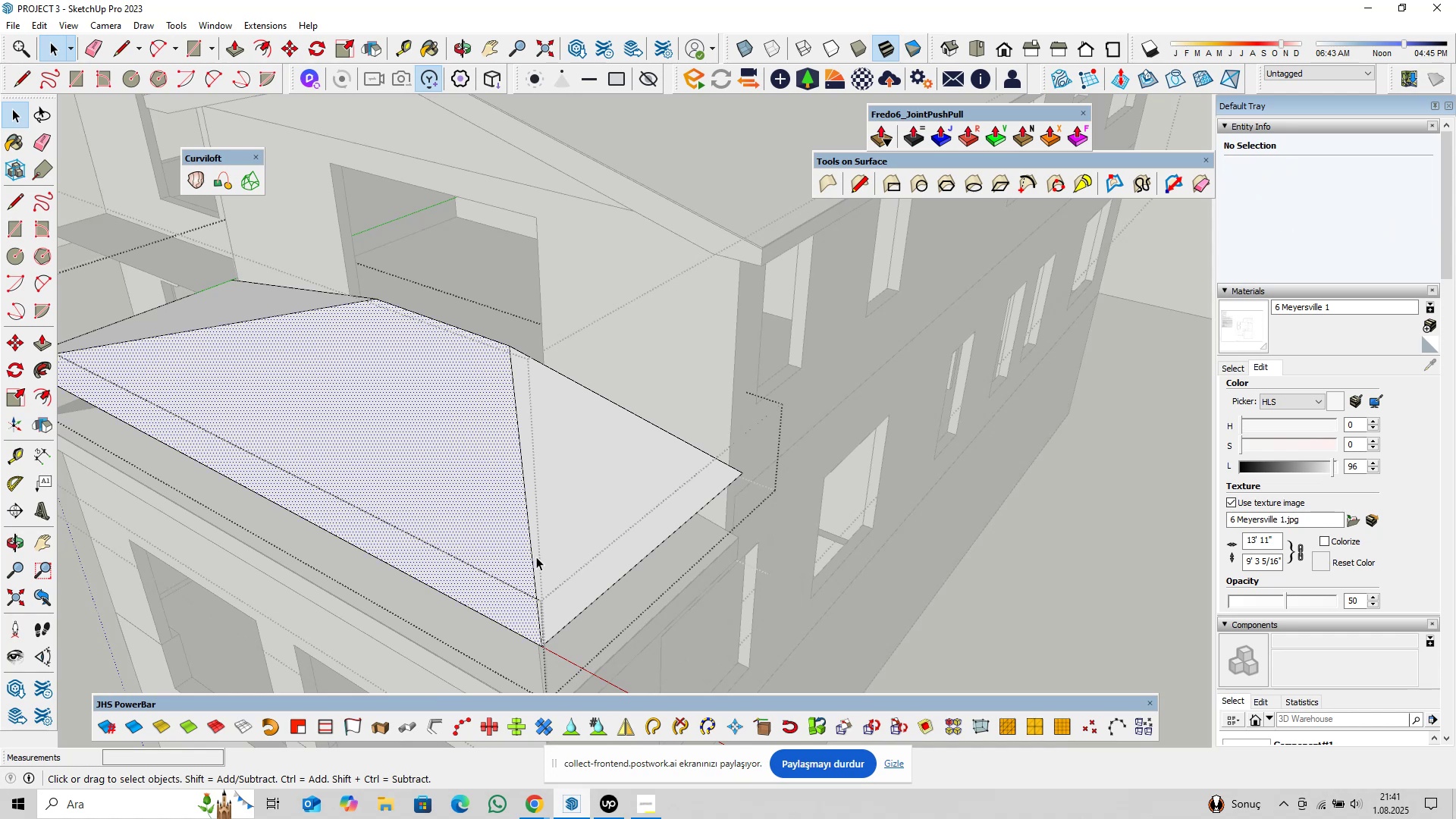 
triple_click([536, 557])
 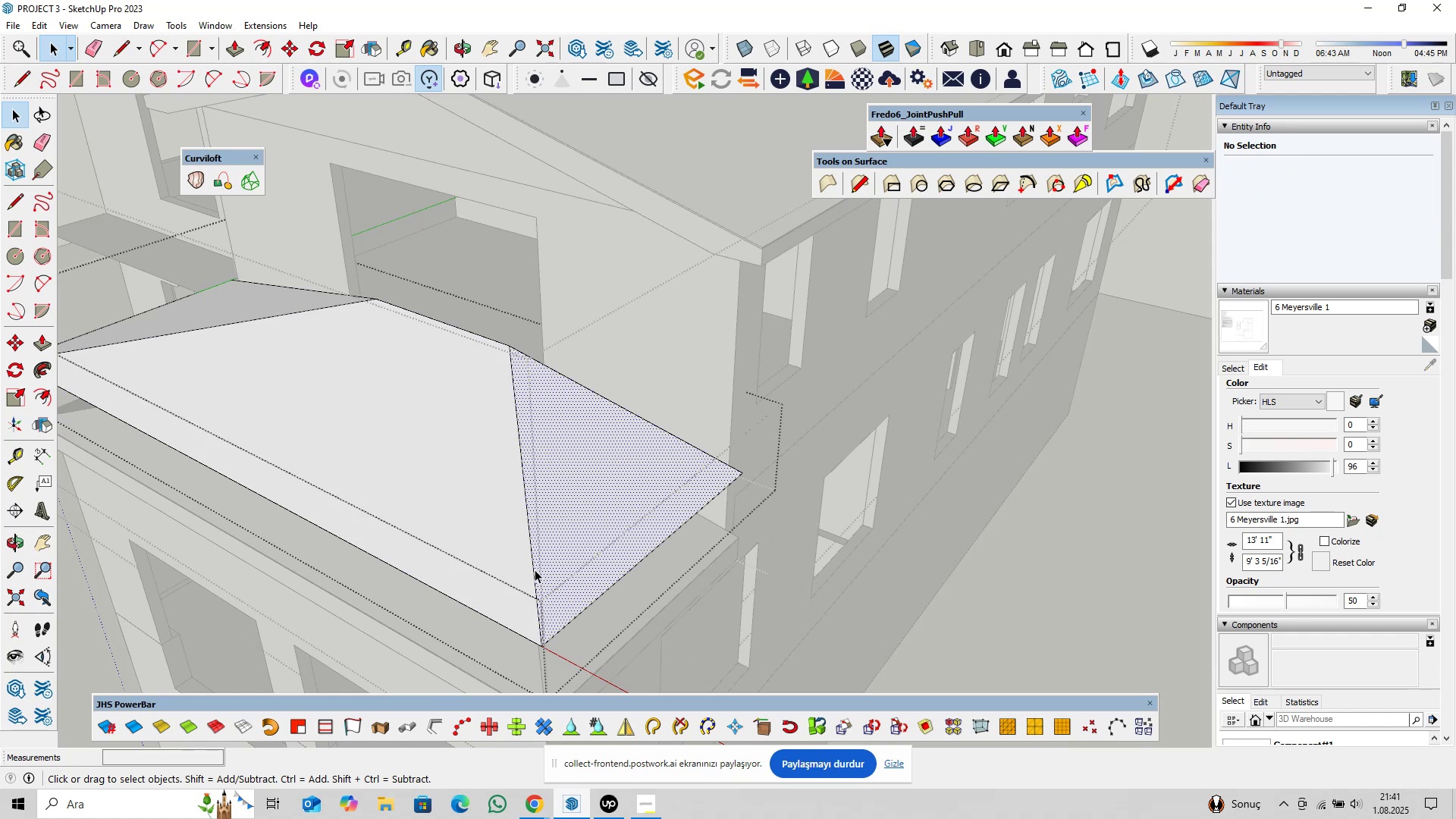 
left_click([532, 566])
 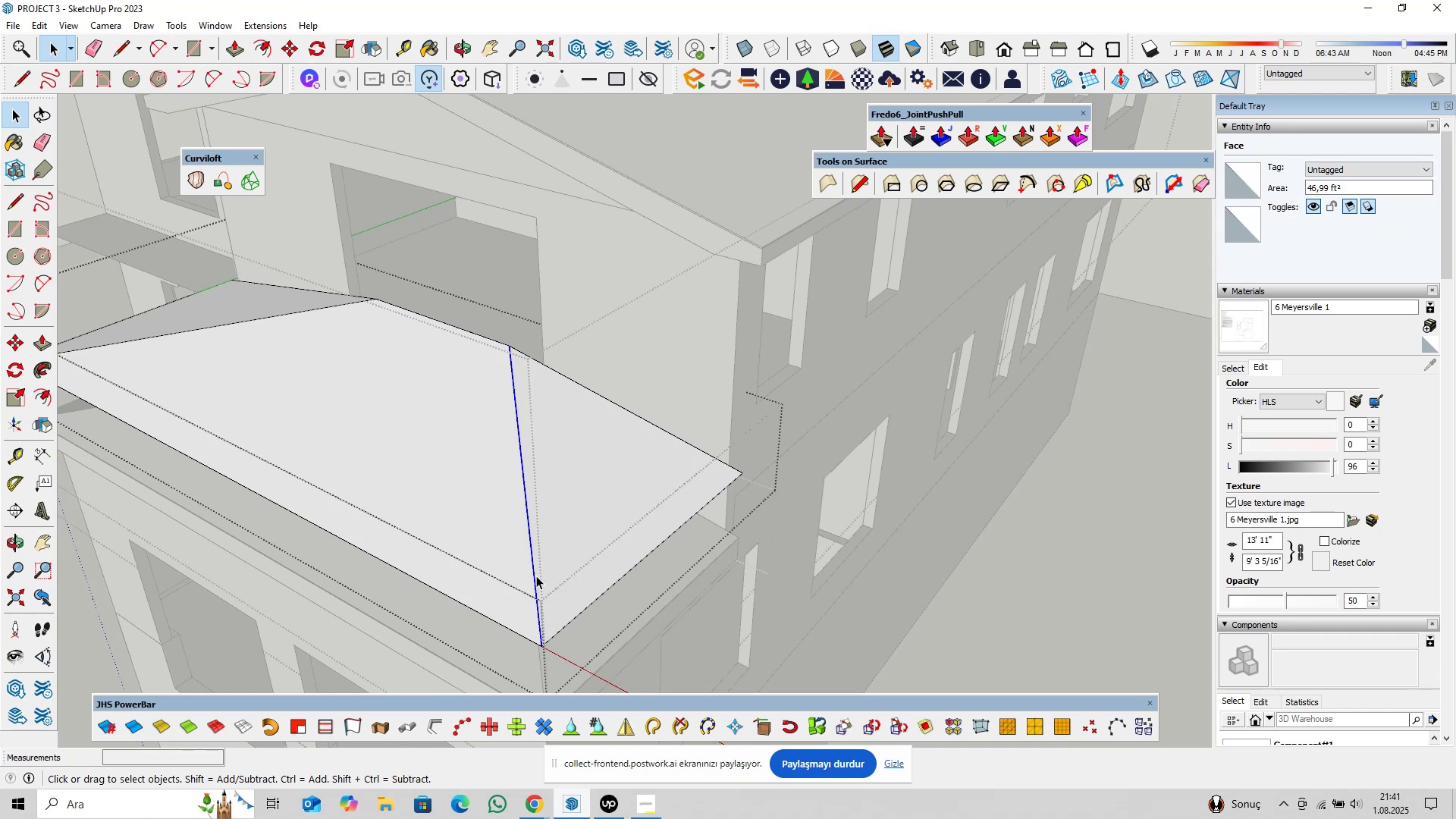 
key(Shift+ShiftLeft)
 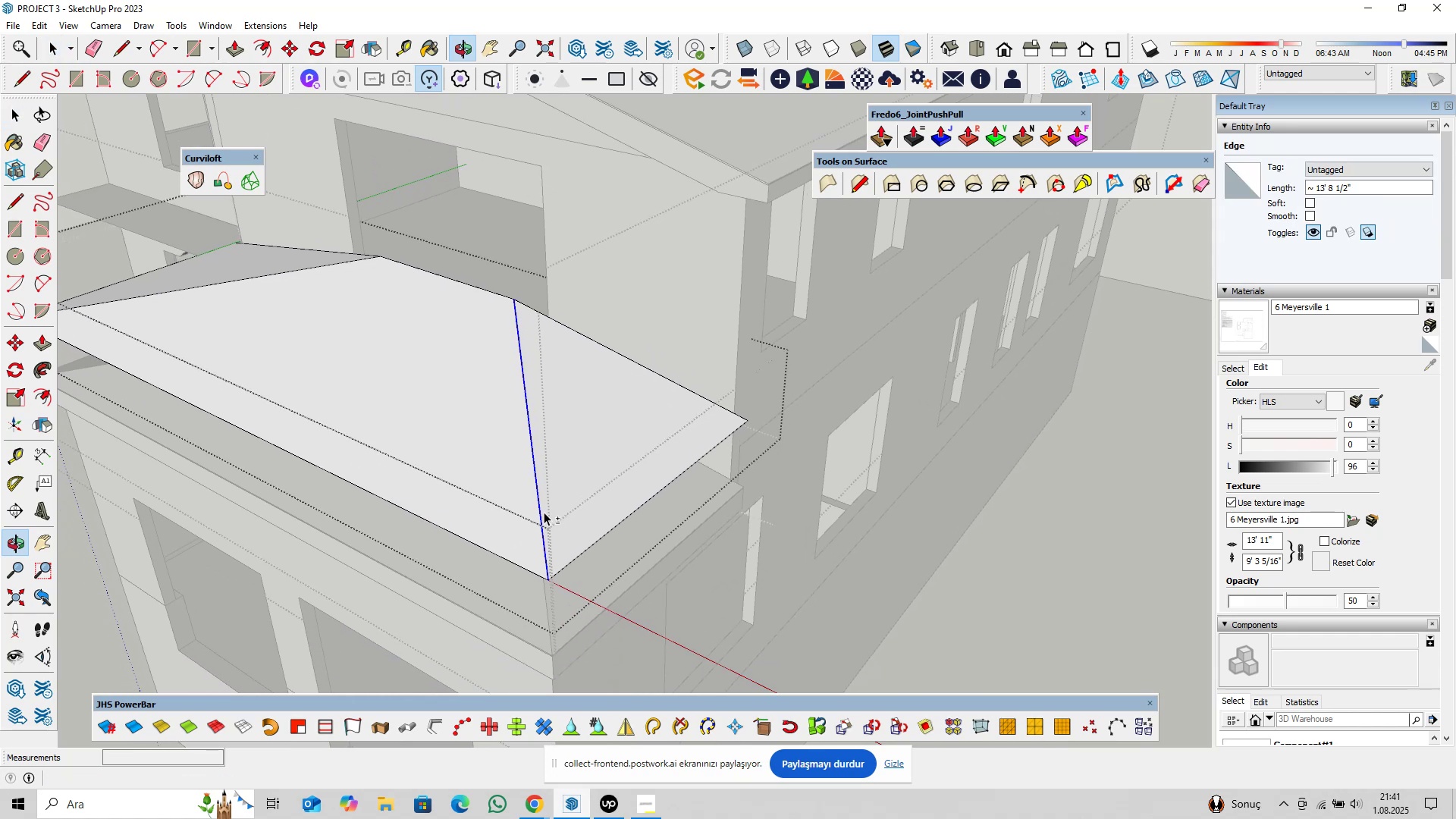 
scroll: coordinate [551, 569], scroll_direction: up, amount: 6.0
 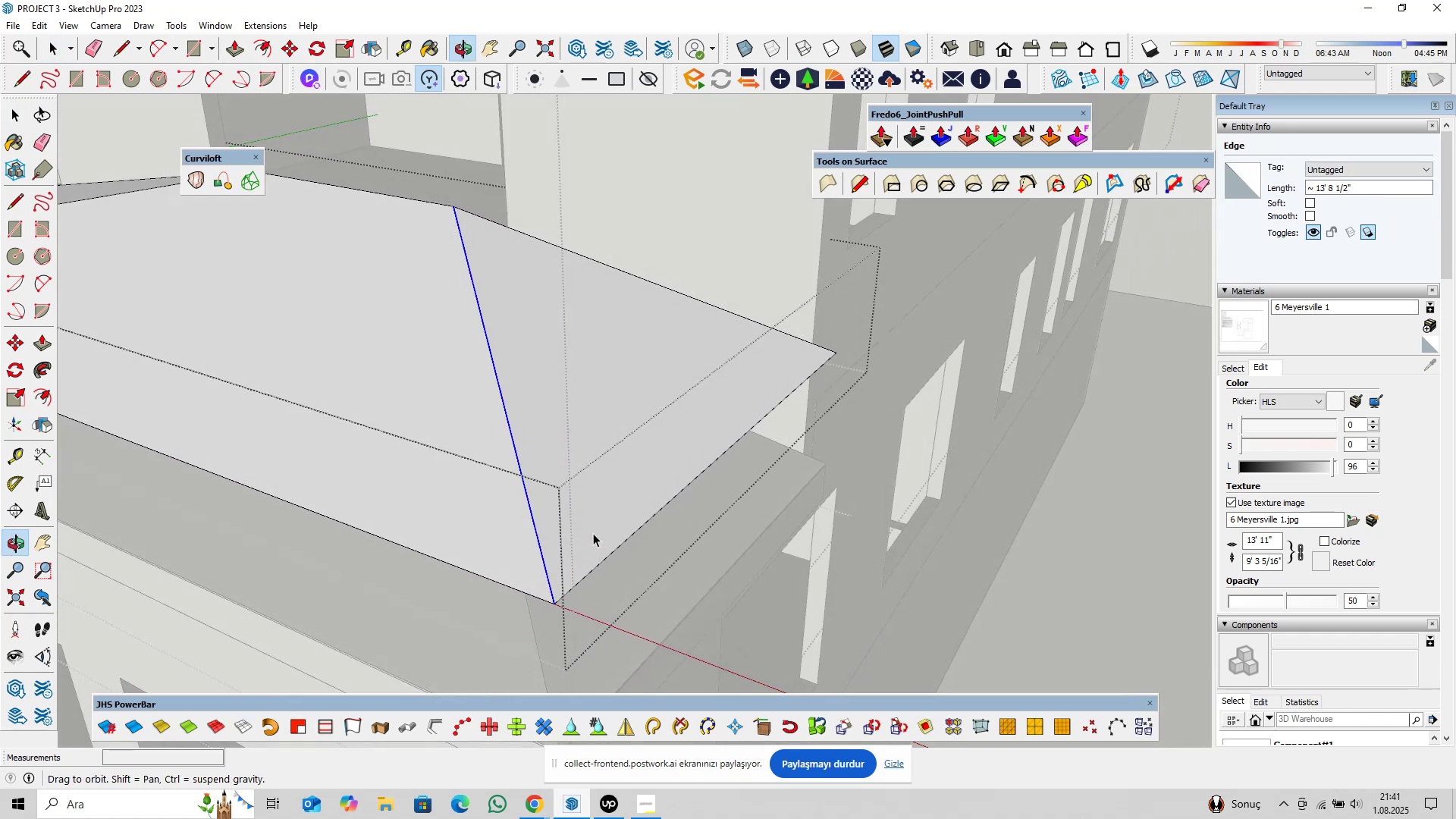 
key(M)
 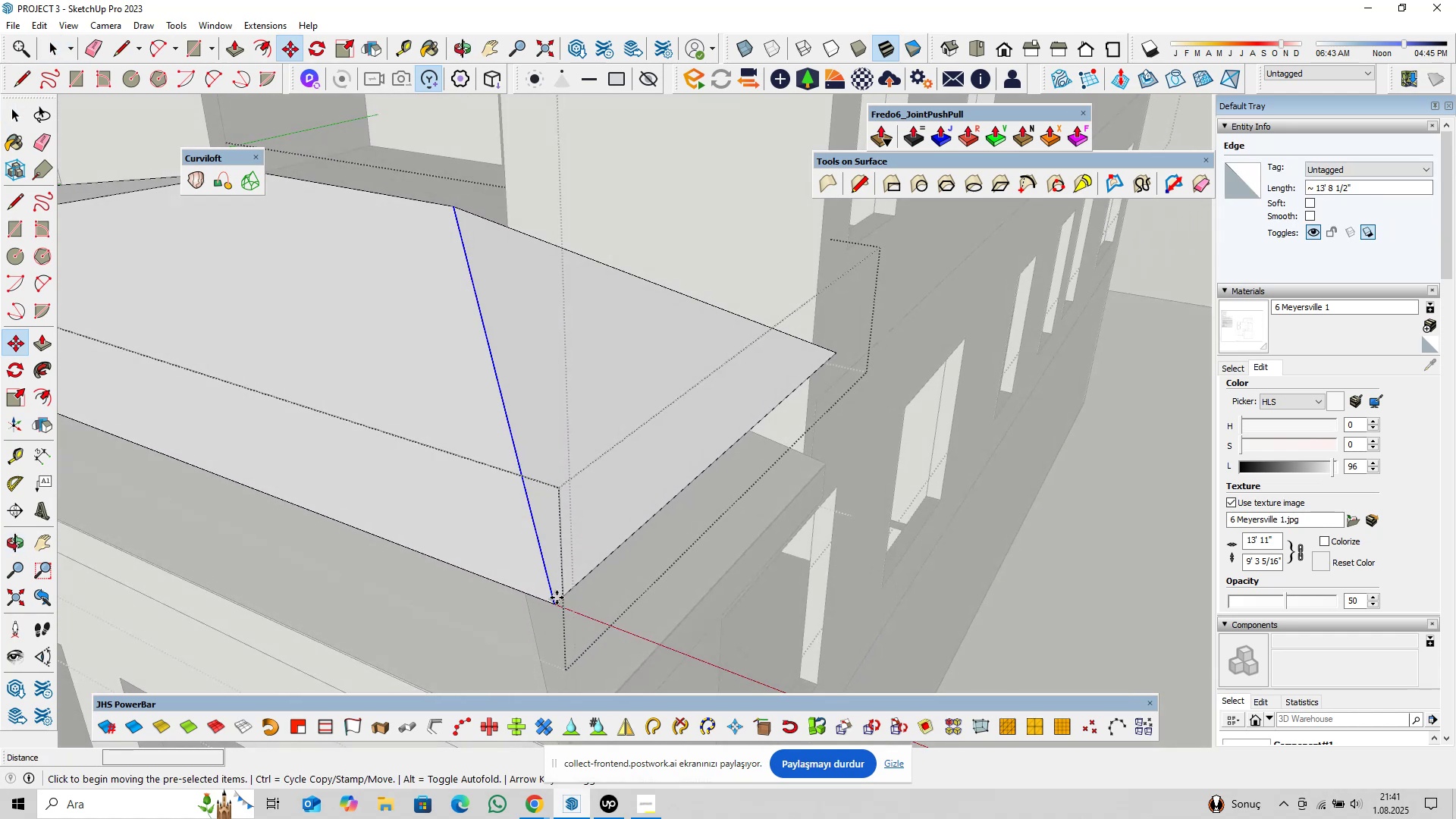 
left_click([557, 598])
 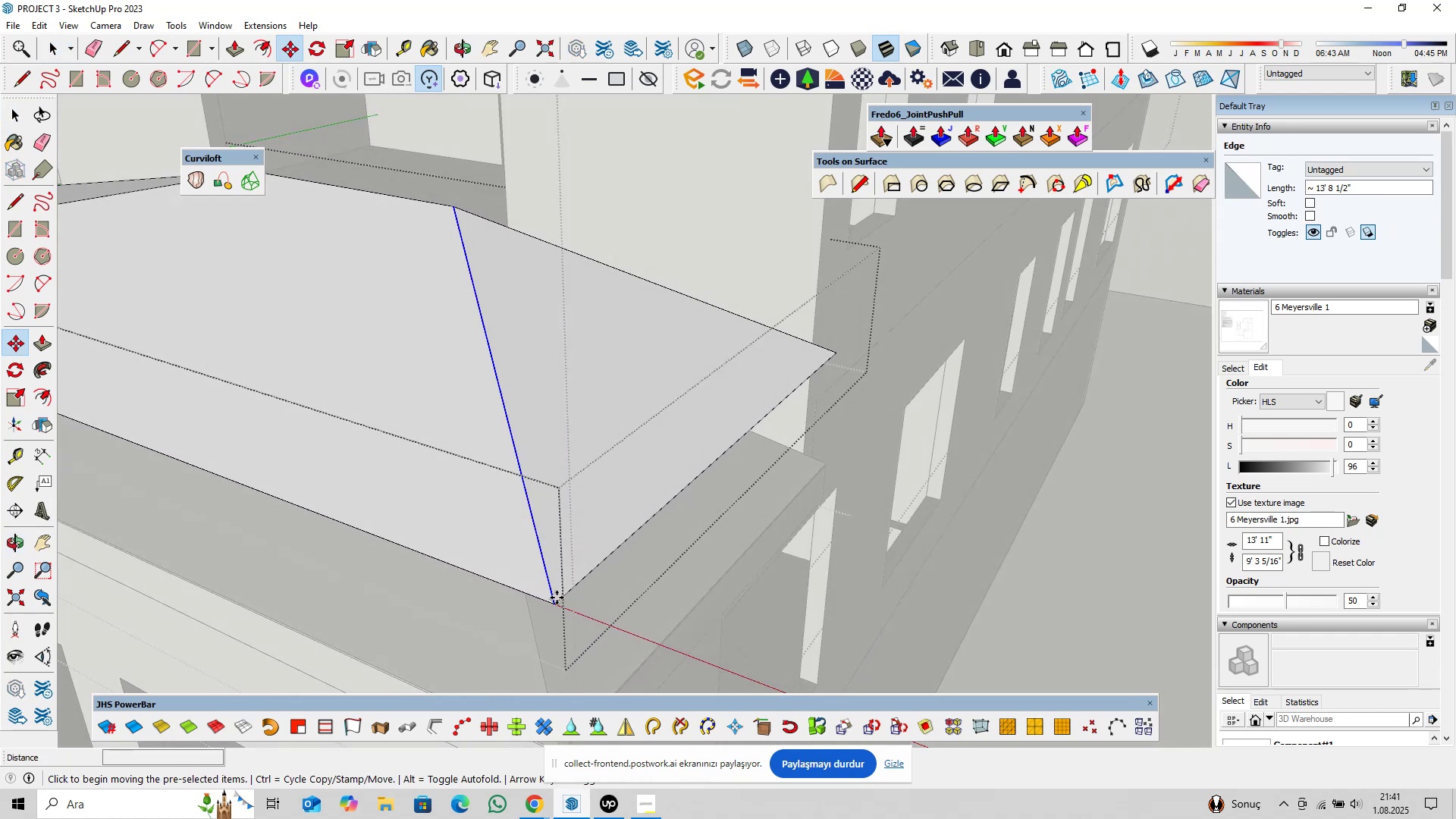 
key(Escape)
 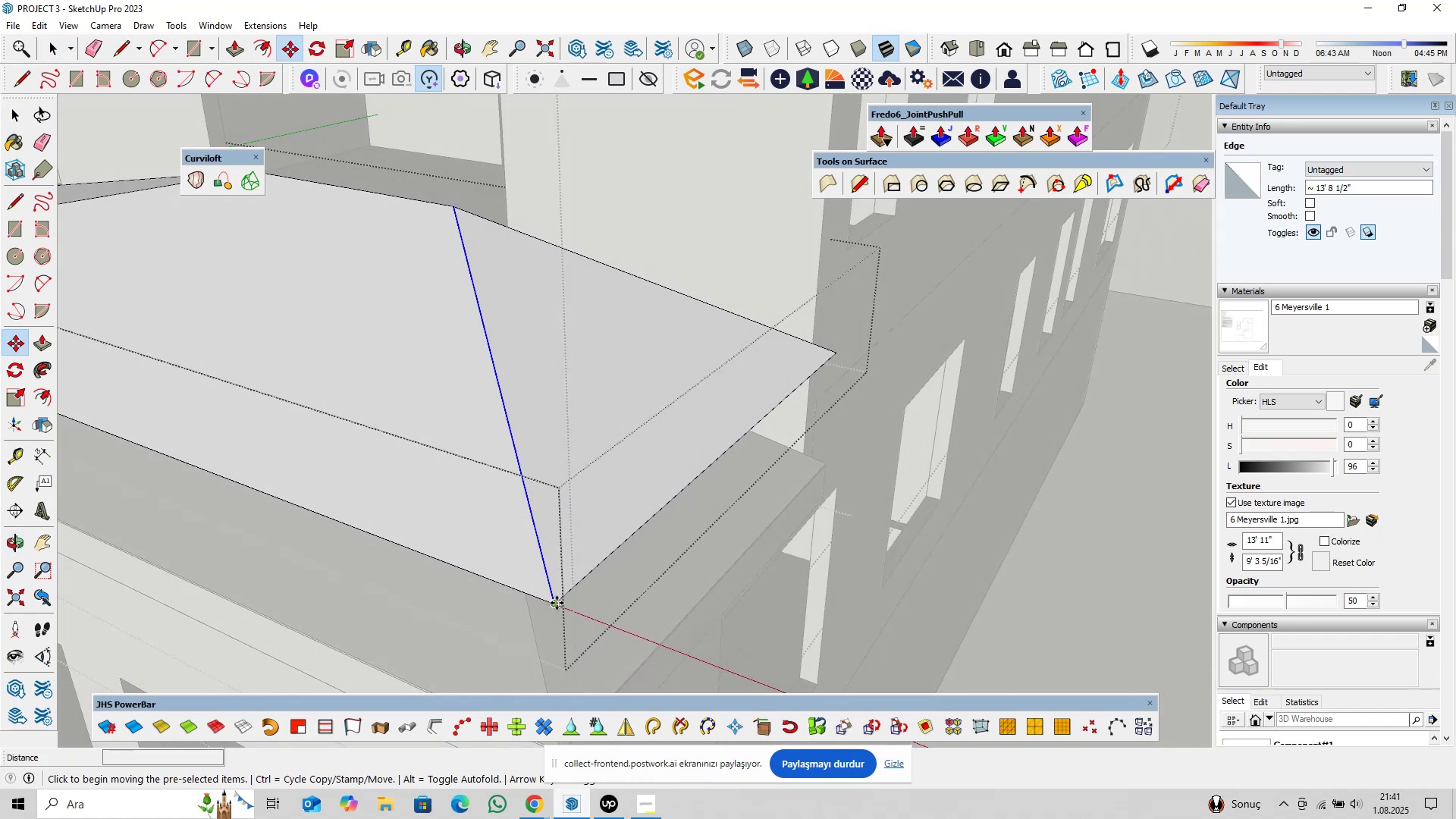 
key(Control+ControlLeft)
 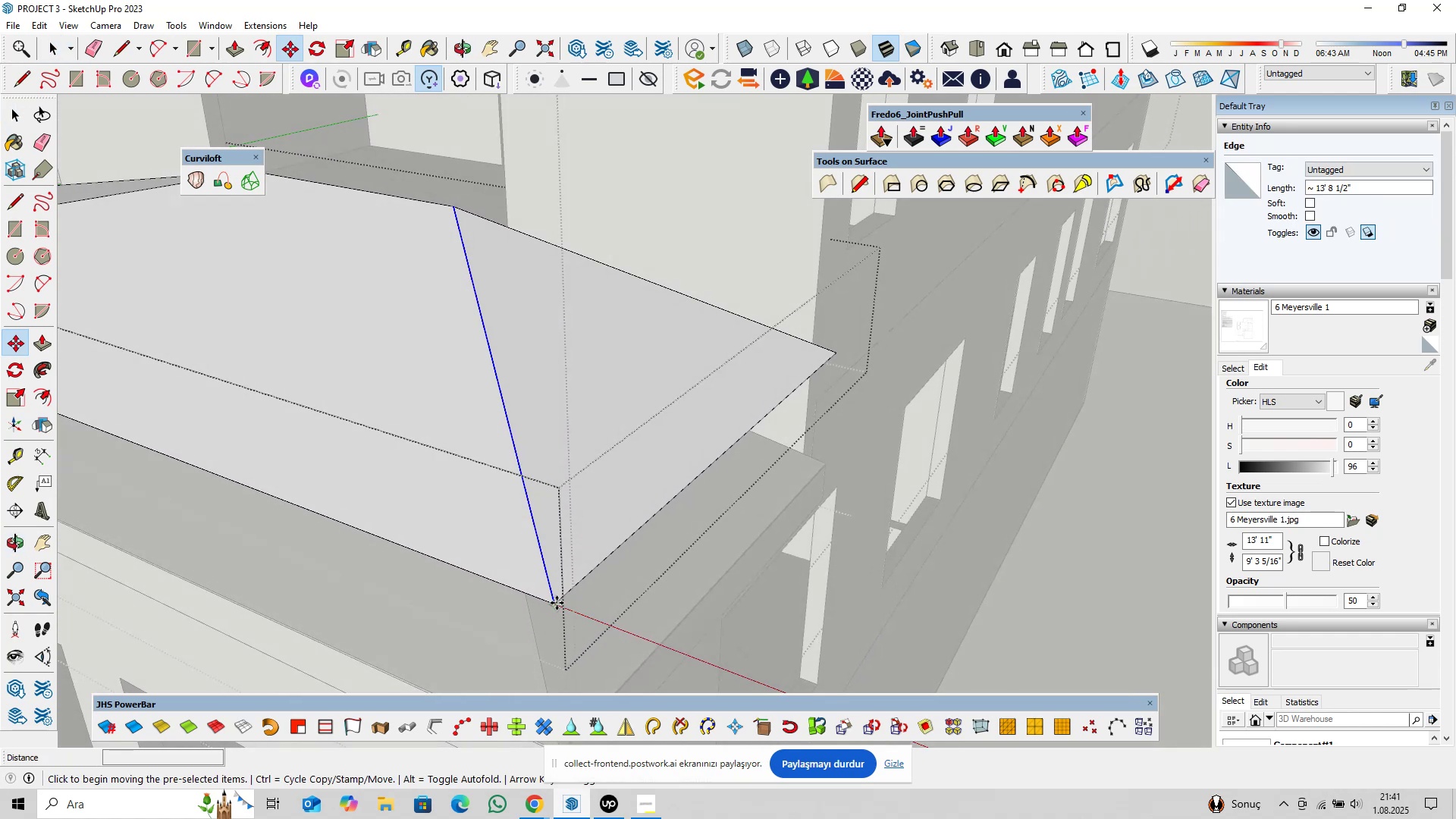 
left_click([557, 603])
 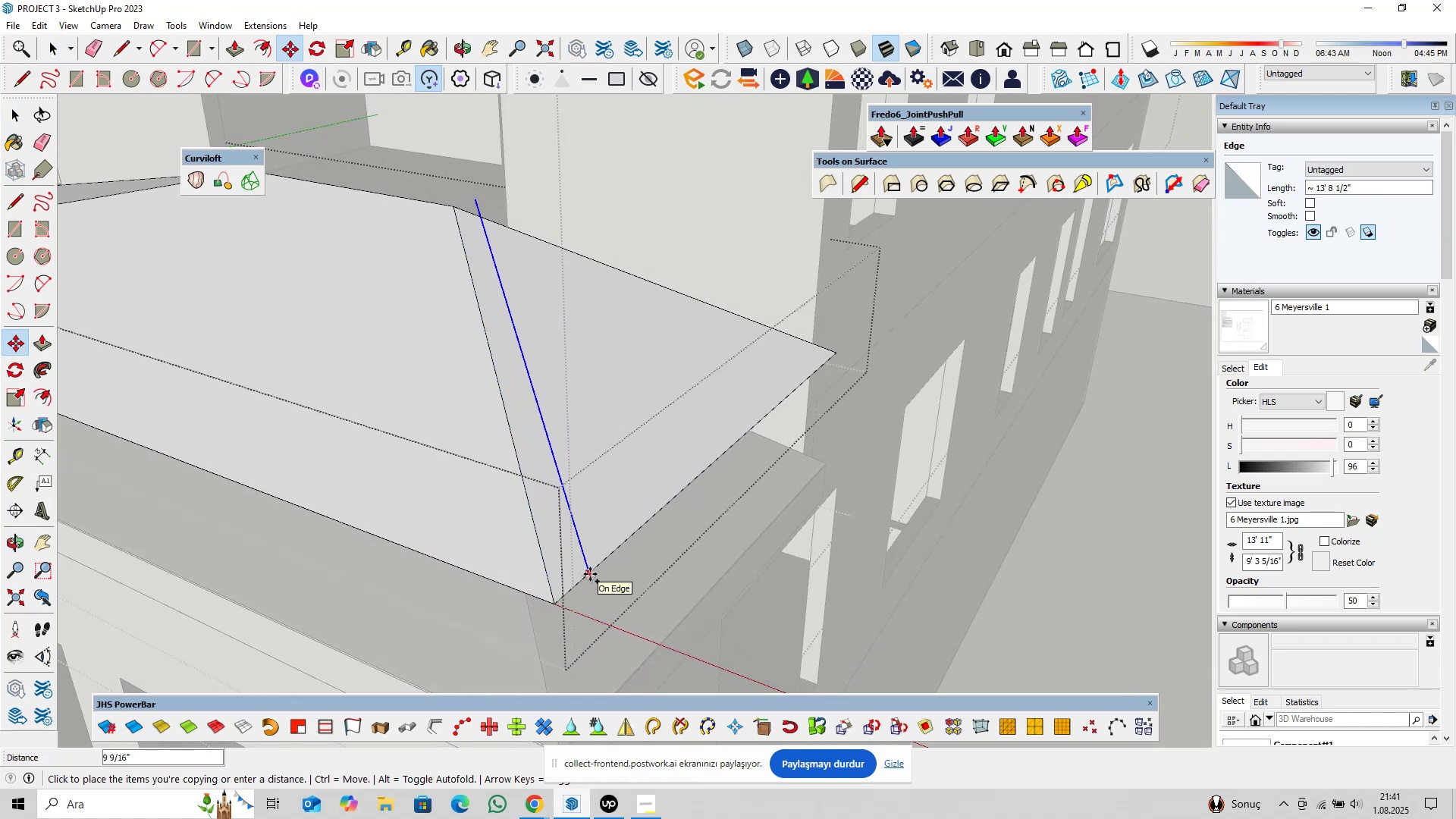 
key(4)
 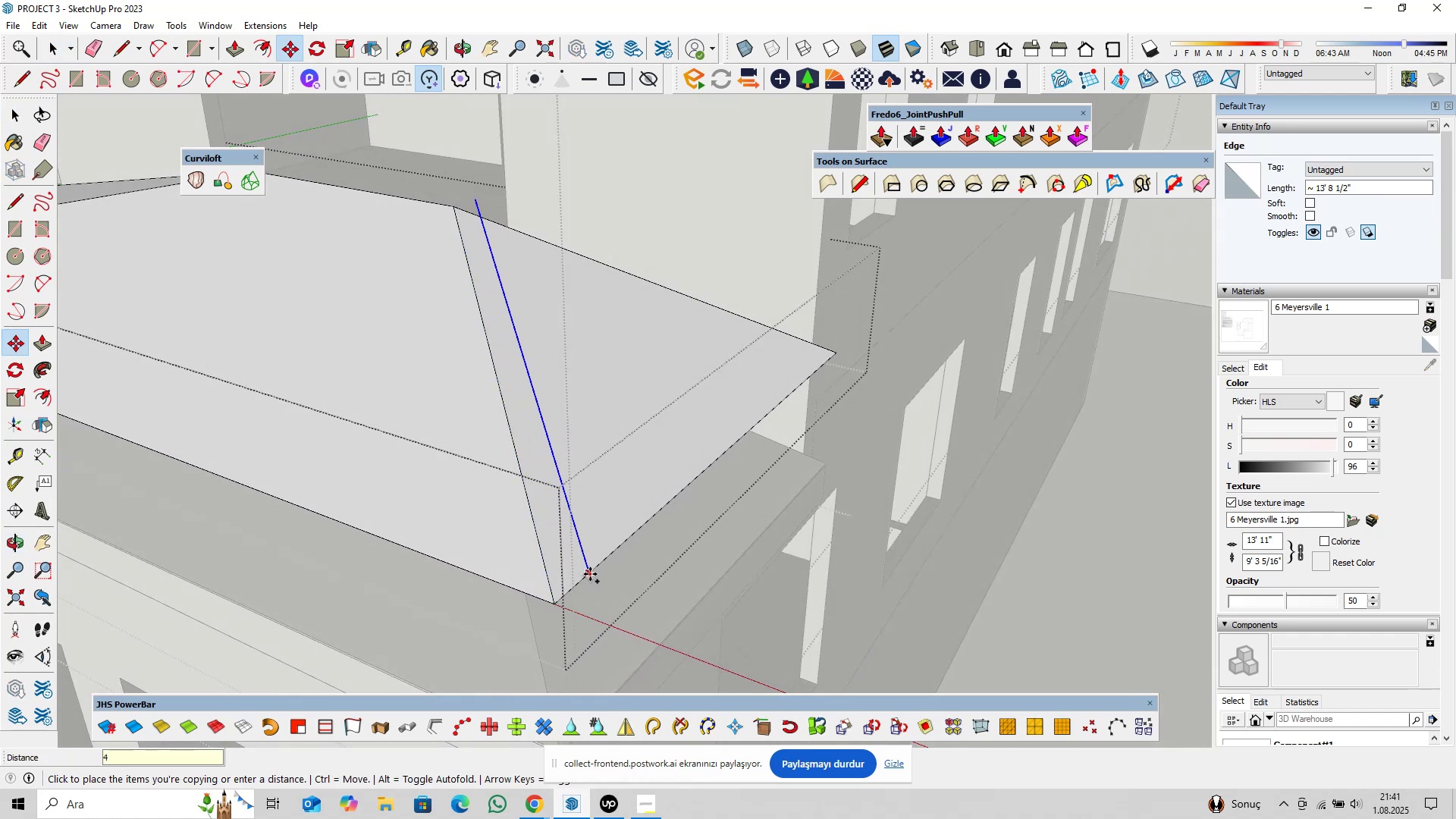 
key(Enter)
 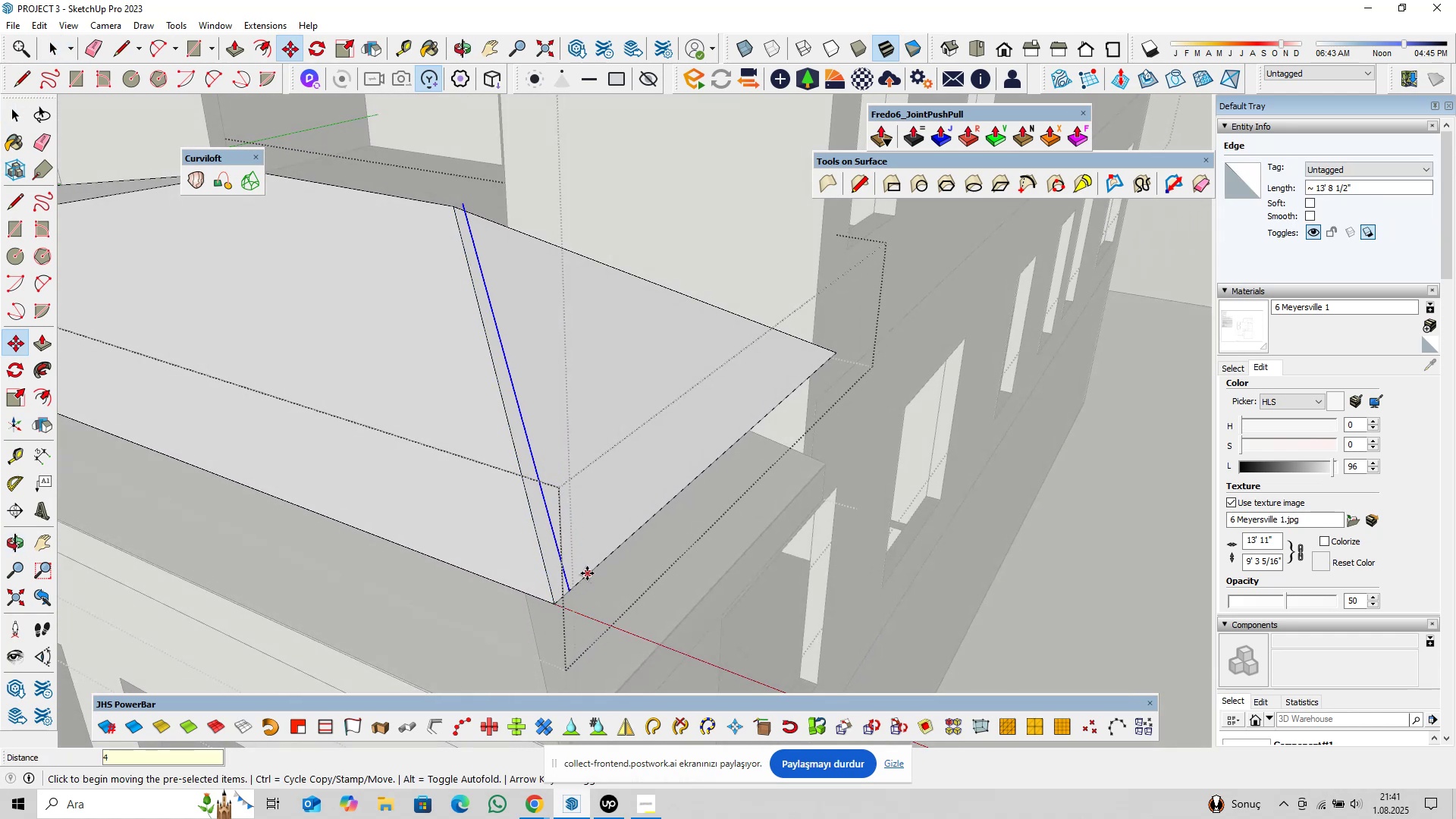 
key(Space)
 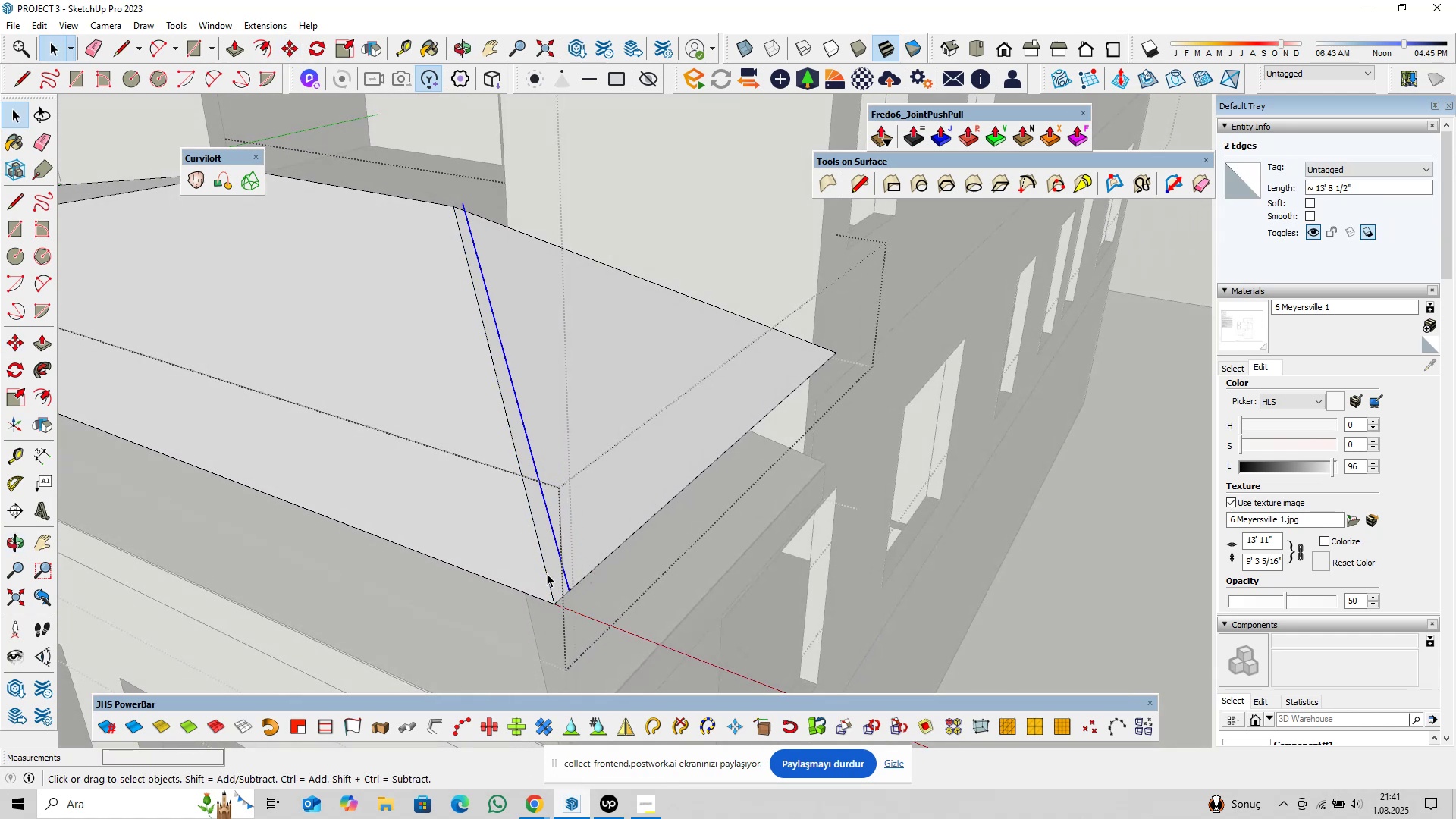 
left_click([547, 573])
 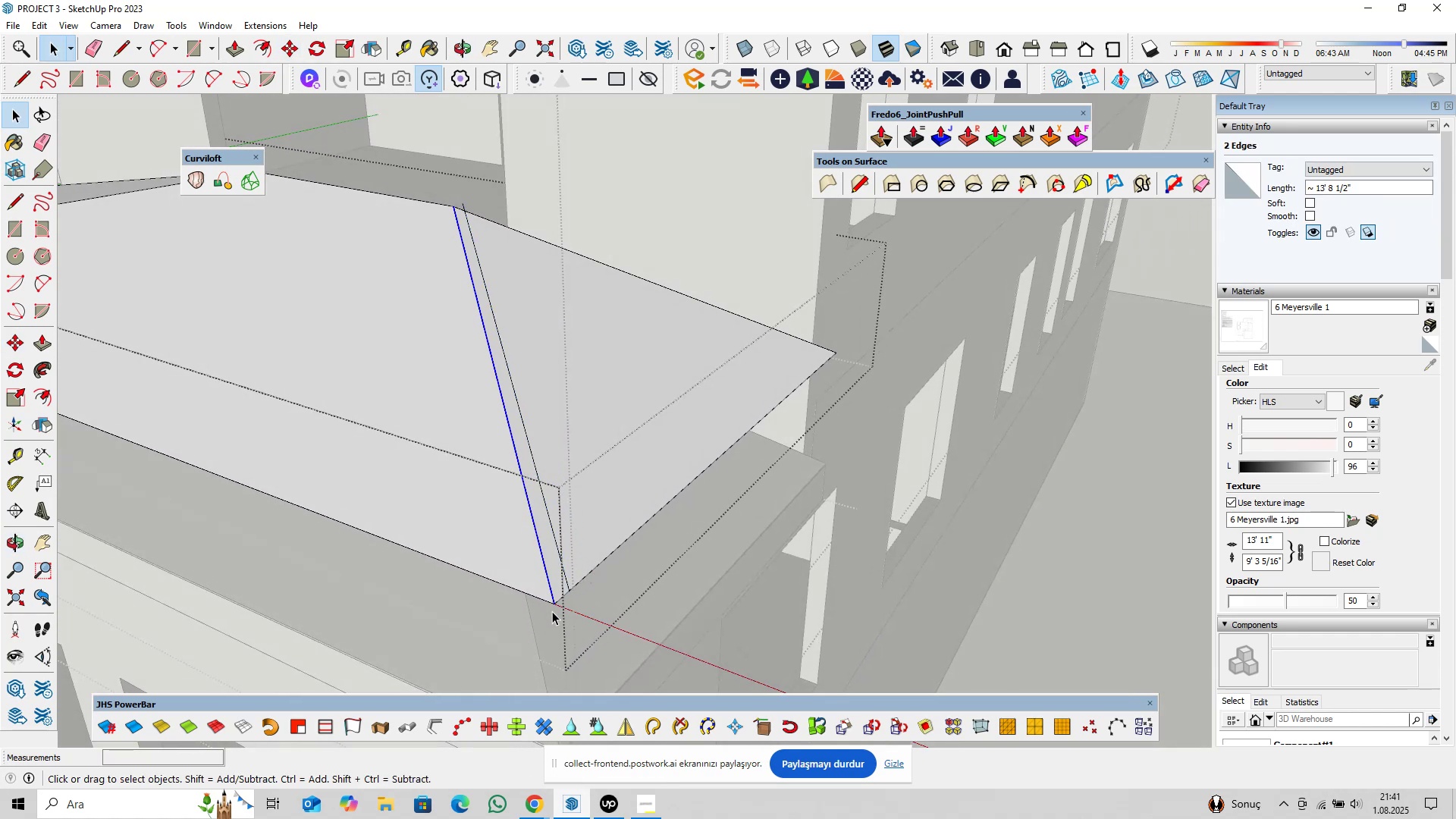 
scroll: coordinate [552, 611], scroll_direction: up, amount: 2.0
 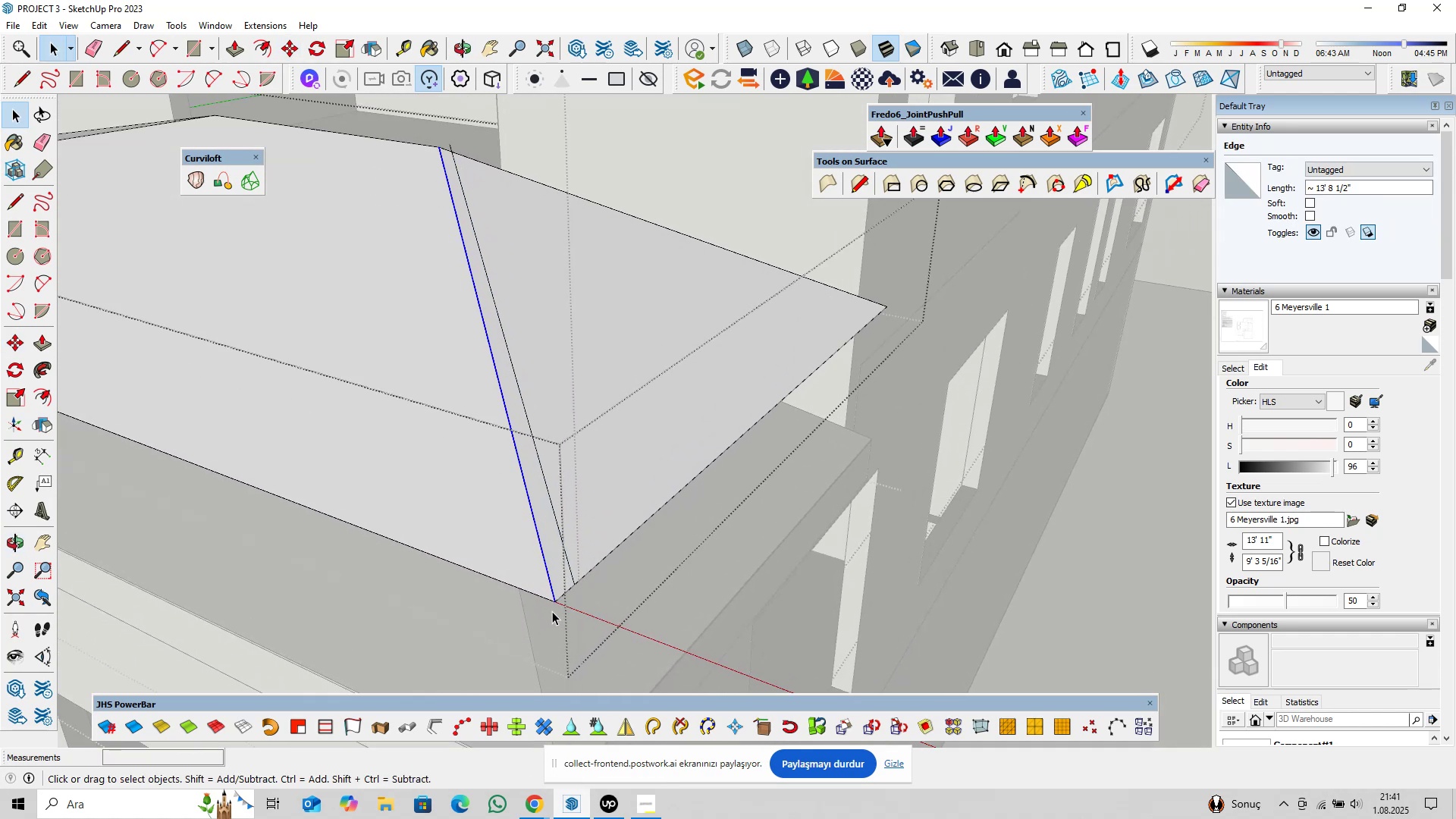 
key(M)
 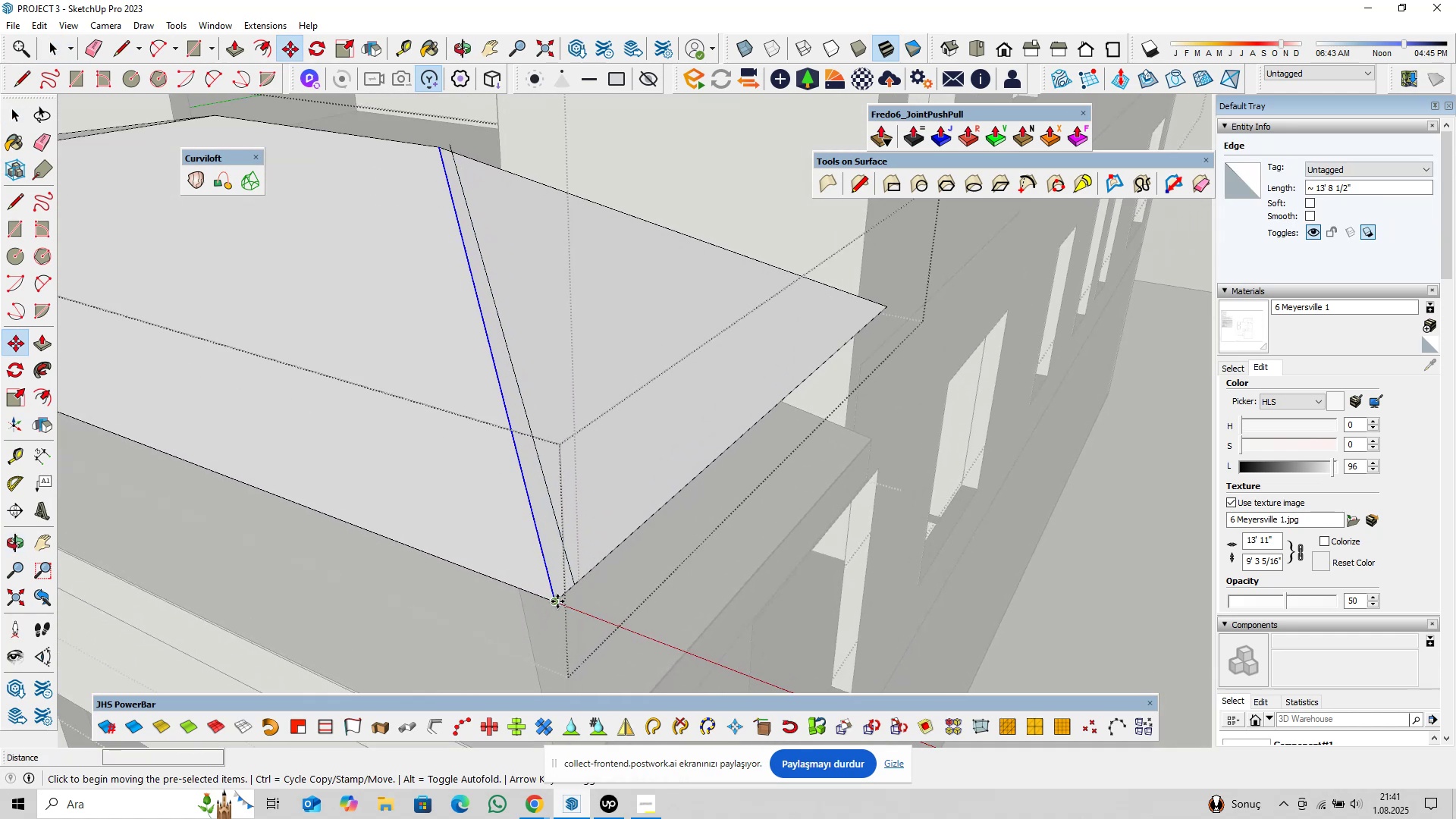 
left_click([557, 601])
 